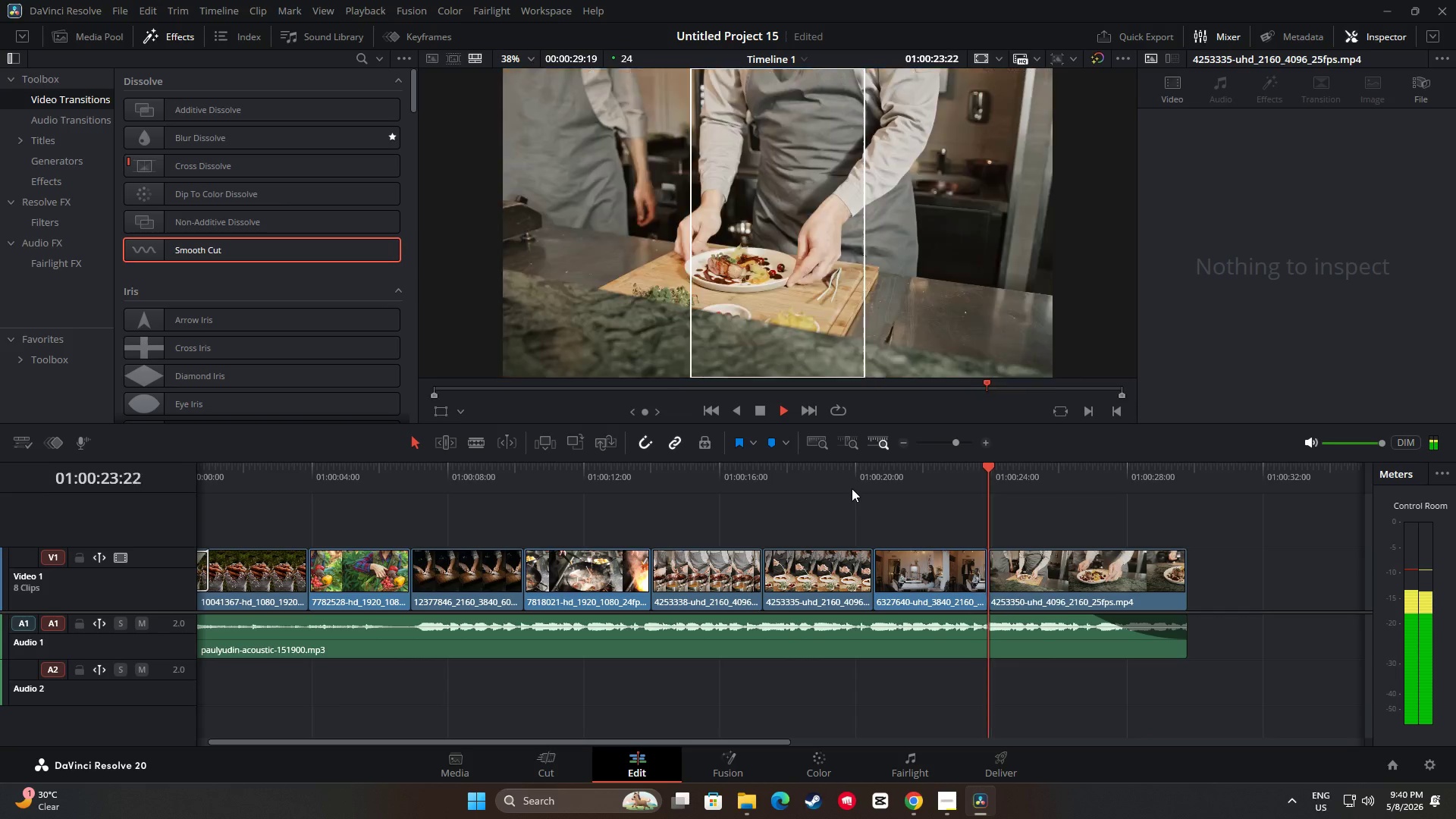 
key(Space)
 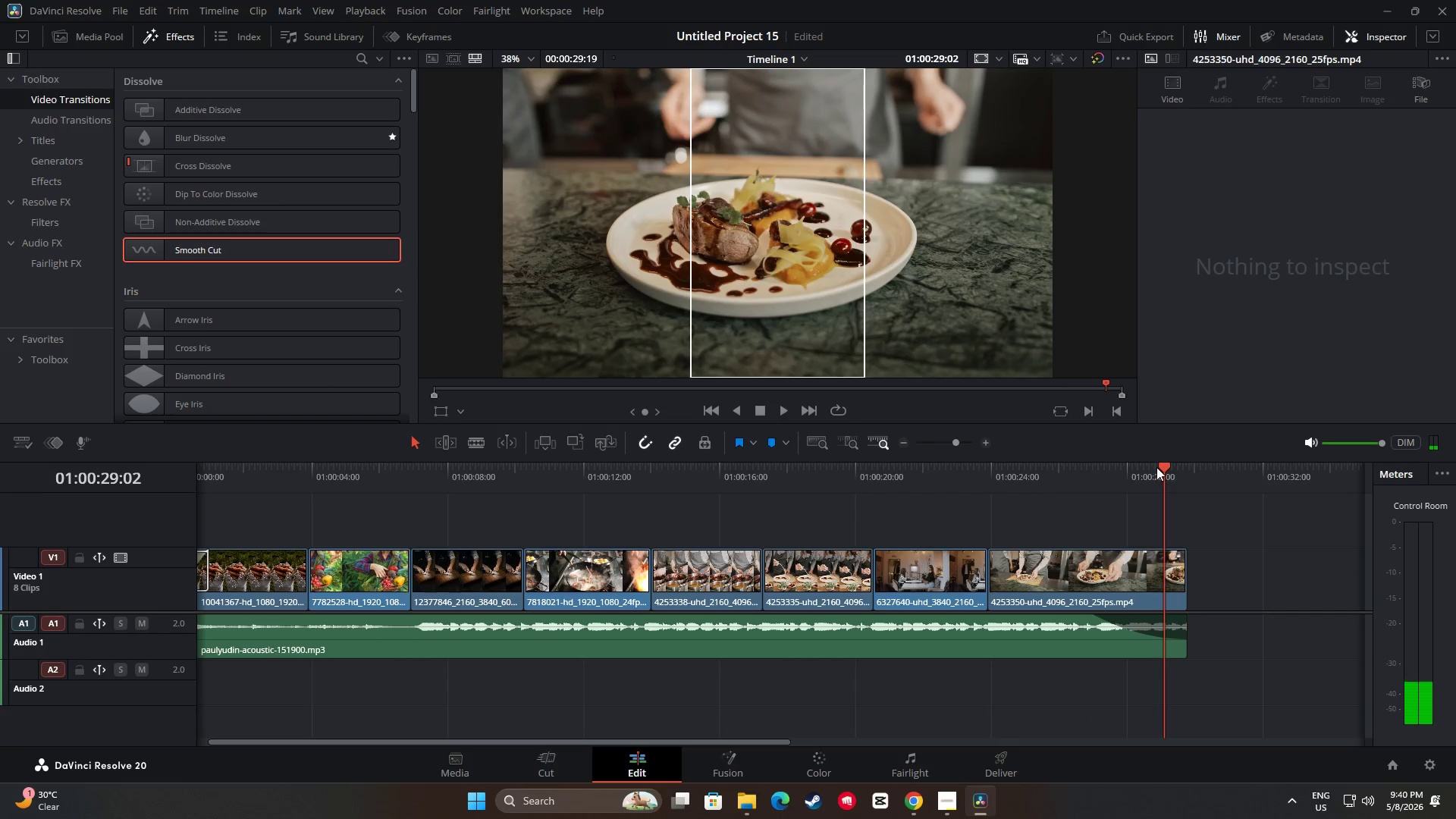 
left_click_drag(start_coordinate=[1160, 466], to_coordinate=[952, 479])
 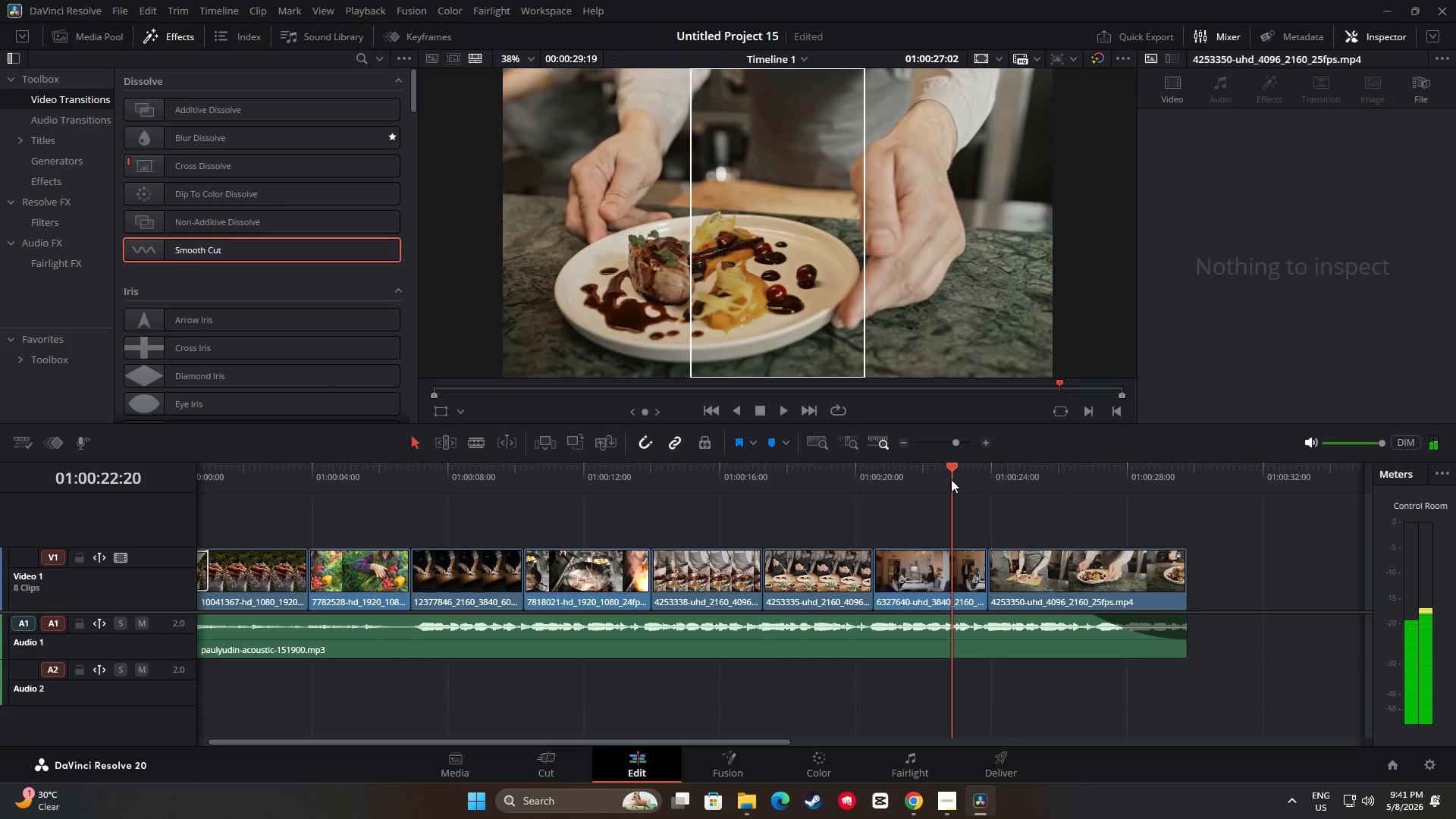 
key(Space)
 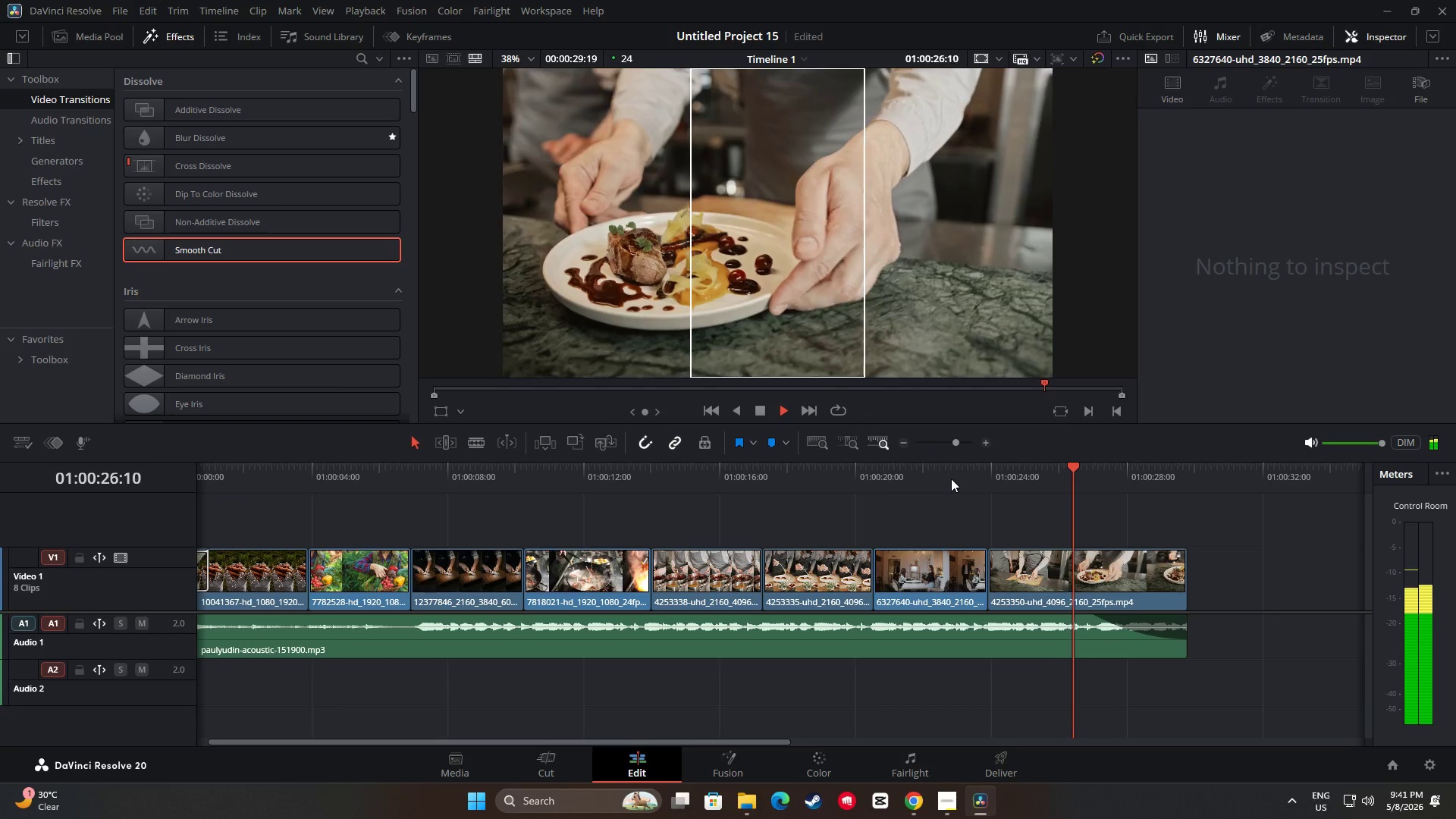 
wait(5.72)
 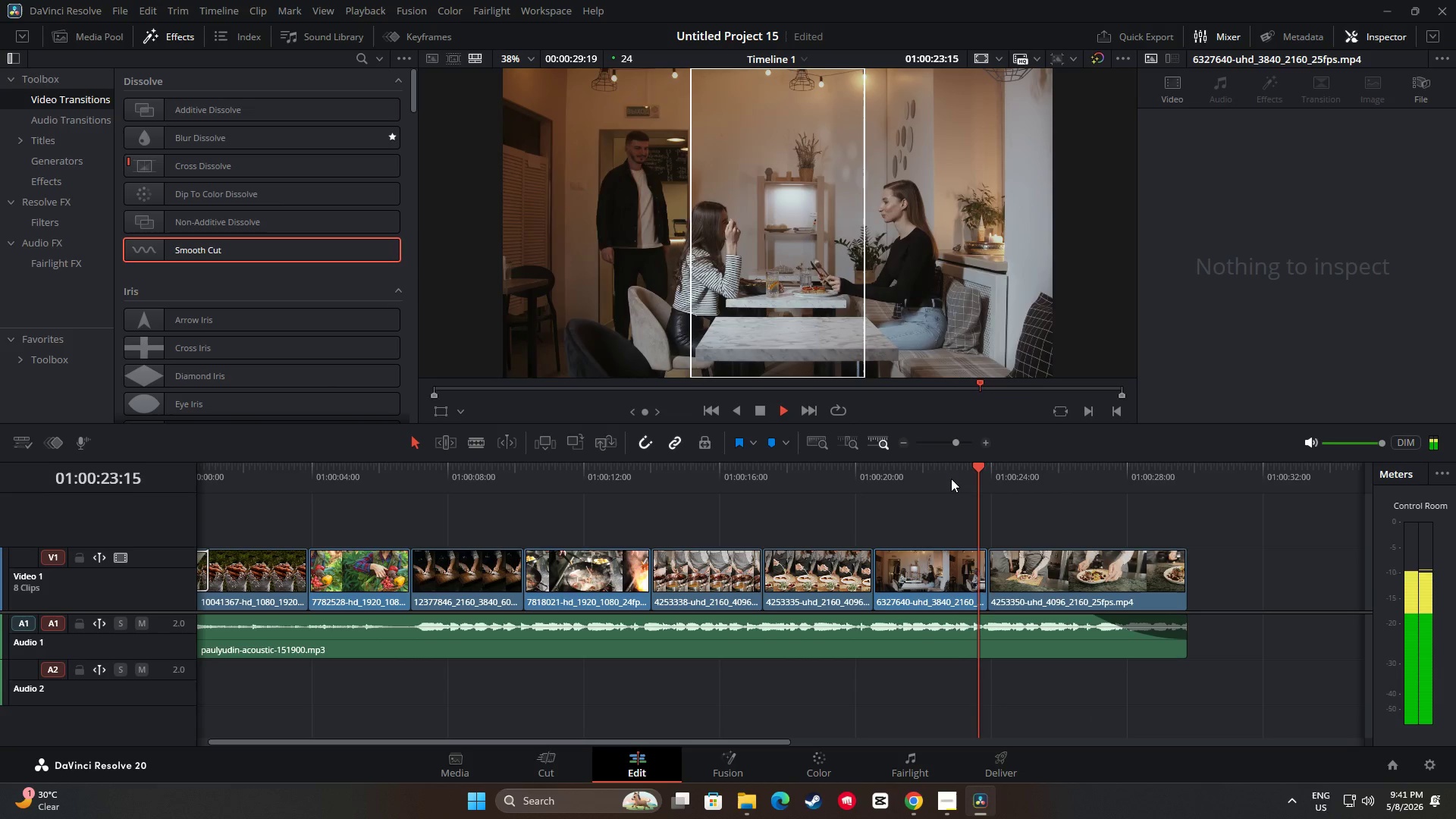 
key(Space)
 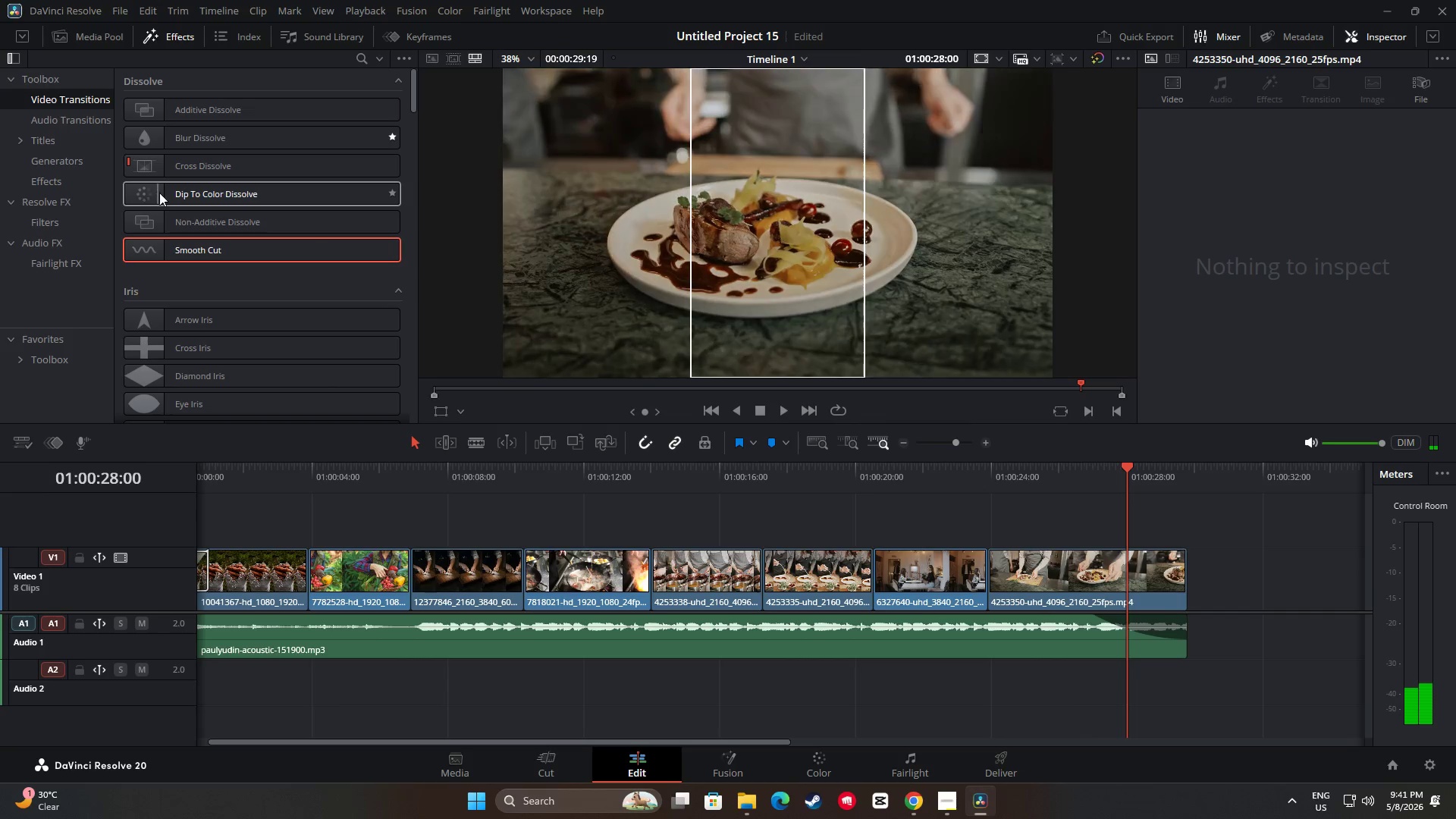 
left_click_drag(start_coordinate=[146, 191], to_coordinate=[999, 573])
 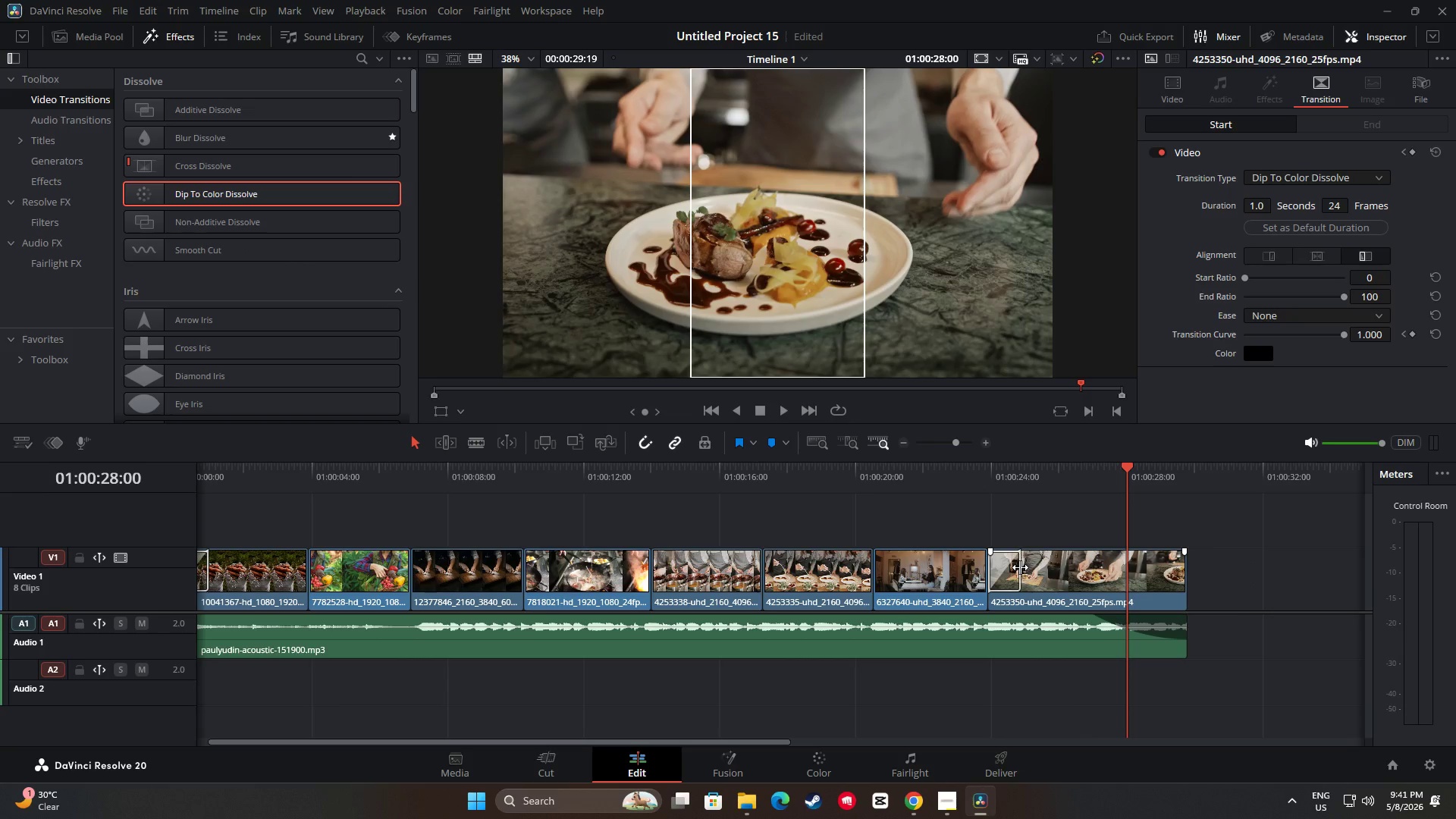 
left_click_drag(start_coordinate=[1020, 567], to_coordinate=[1005, 567])
 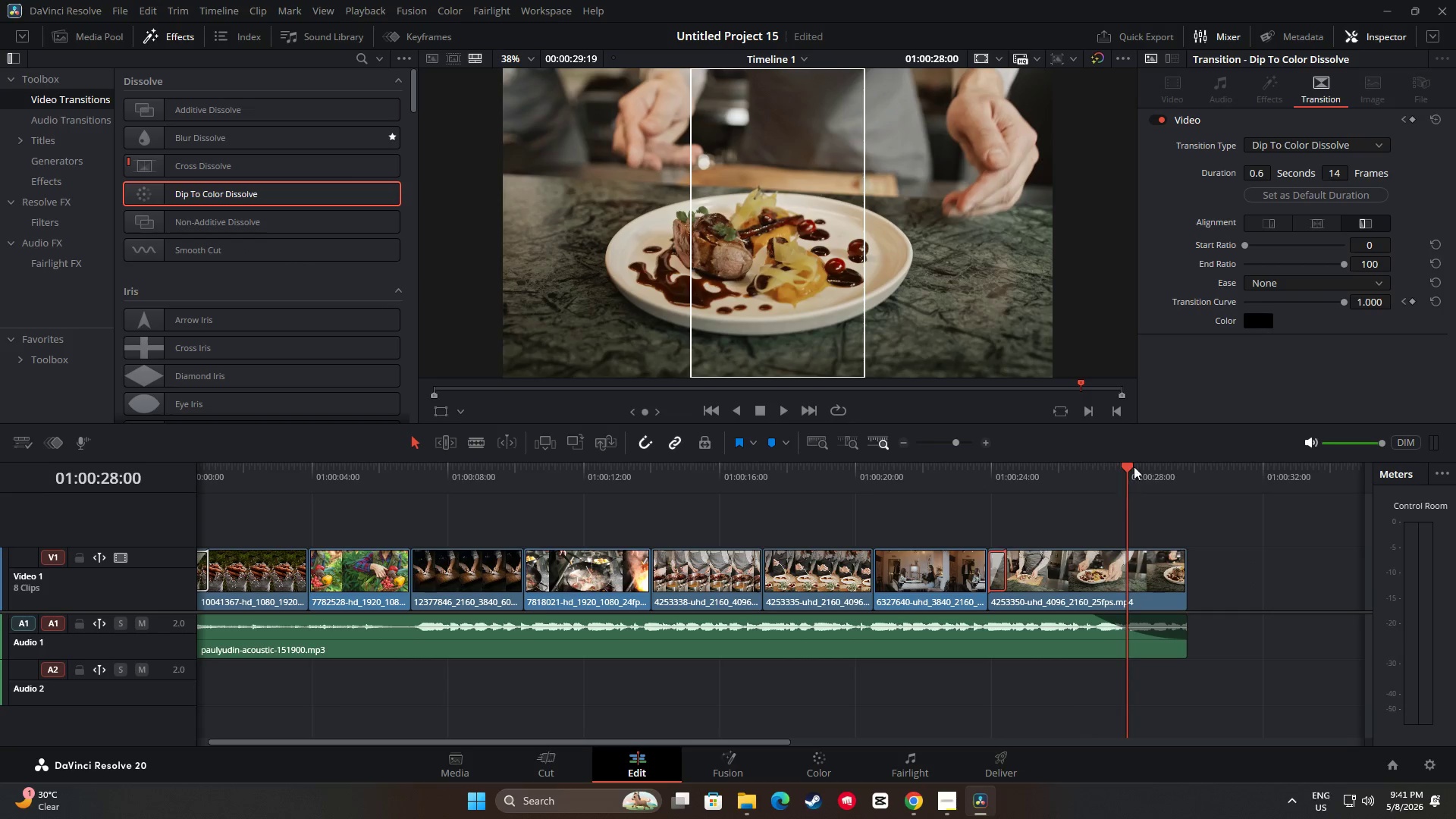 
left_click_drag(start_coordinate=[1134, 465], to_coordinate=[972, 472])
 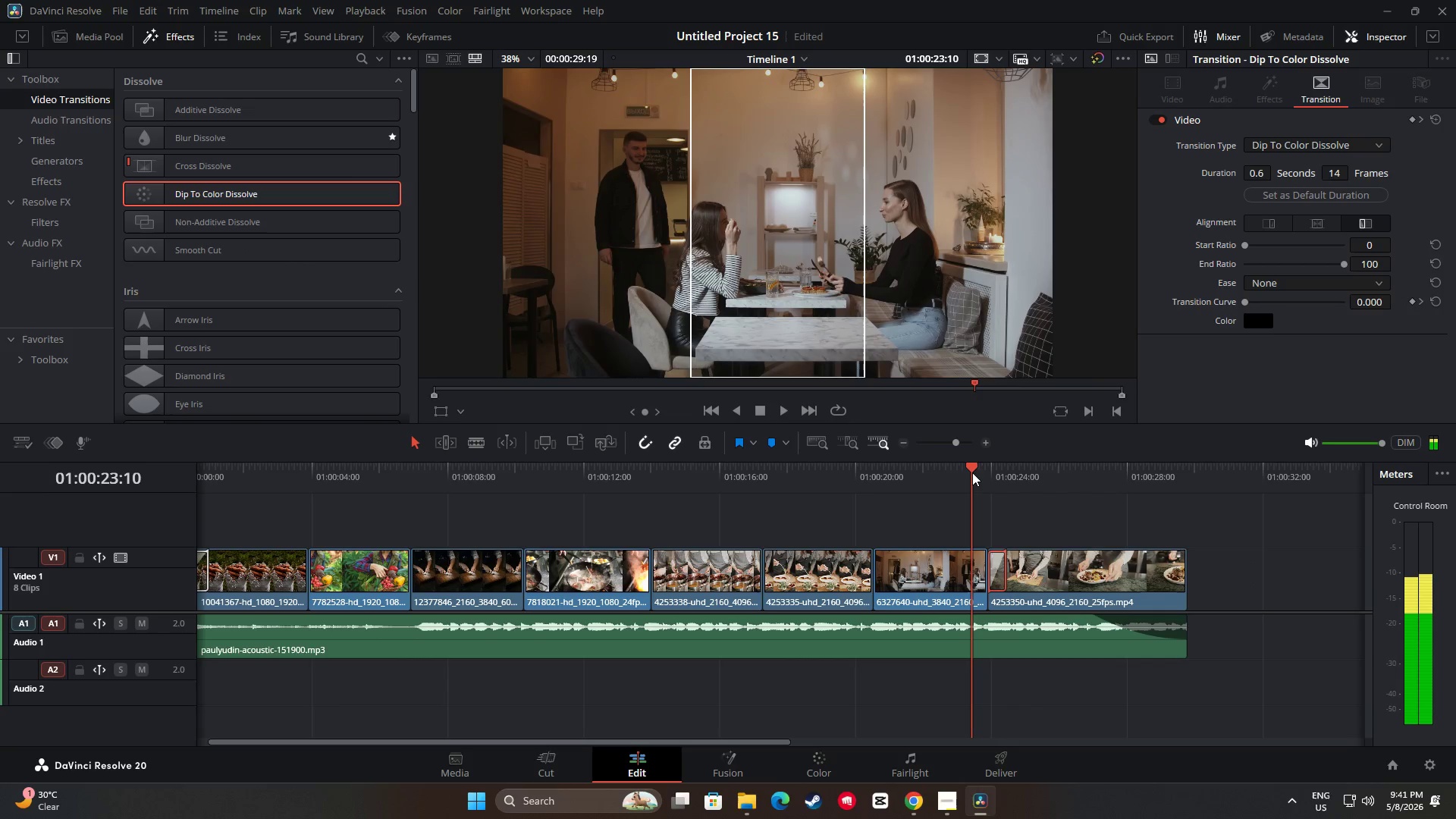 
key(Space)
 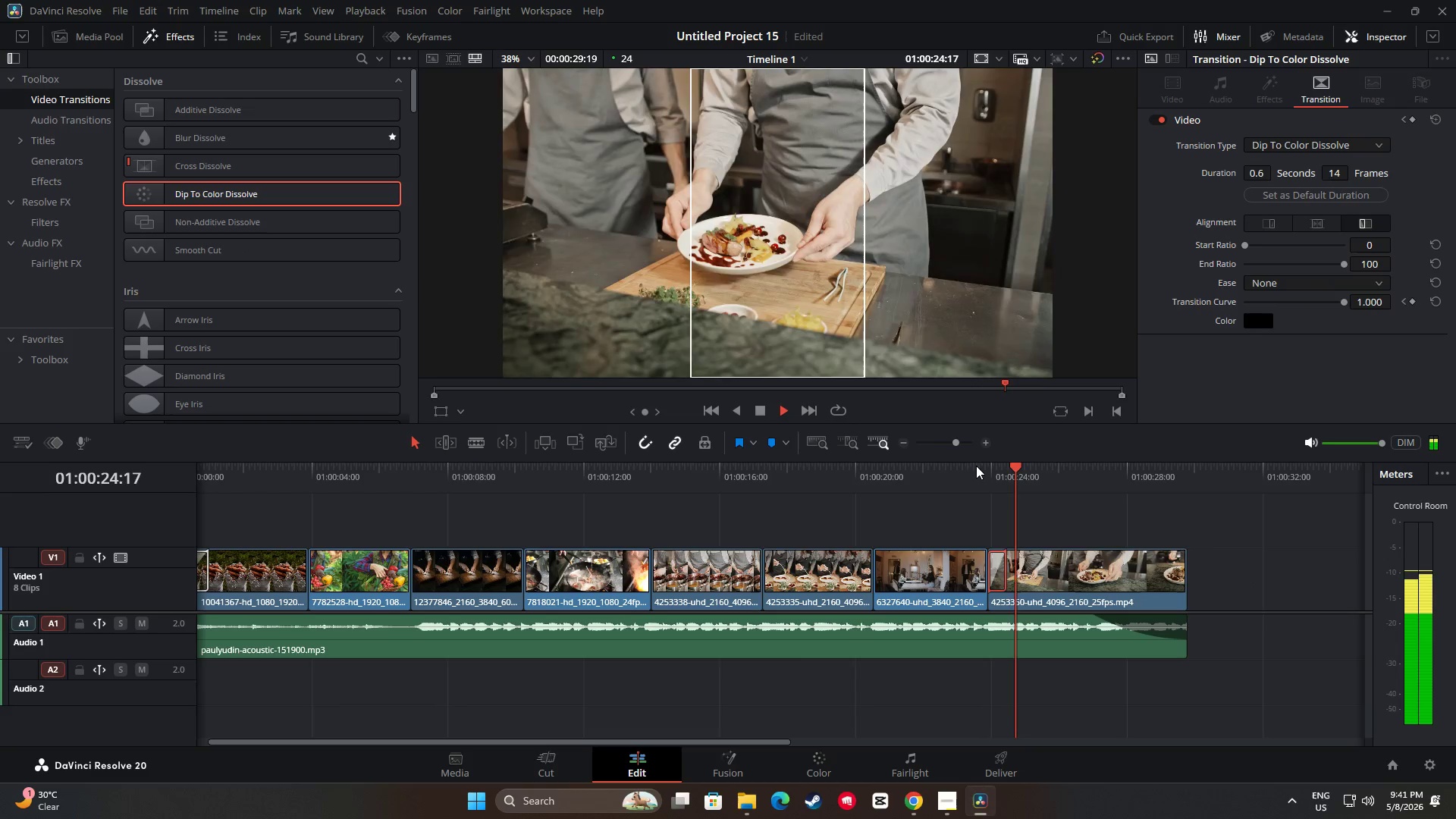 
key(Space)
 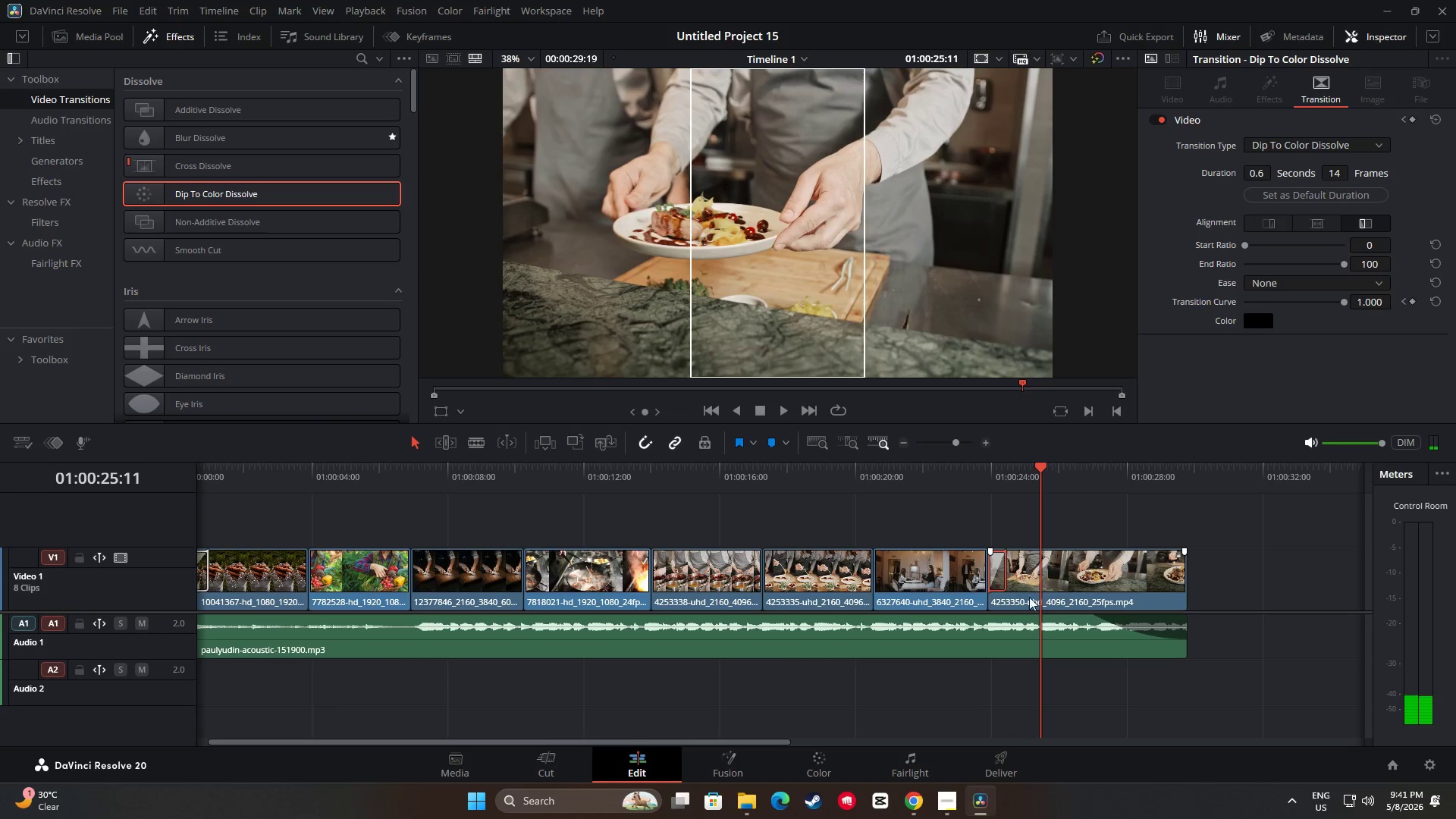 
left_click([1003, 580])
 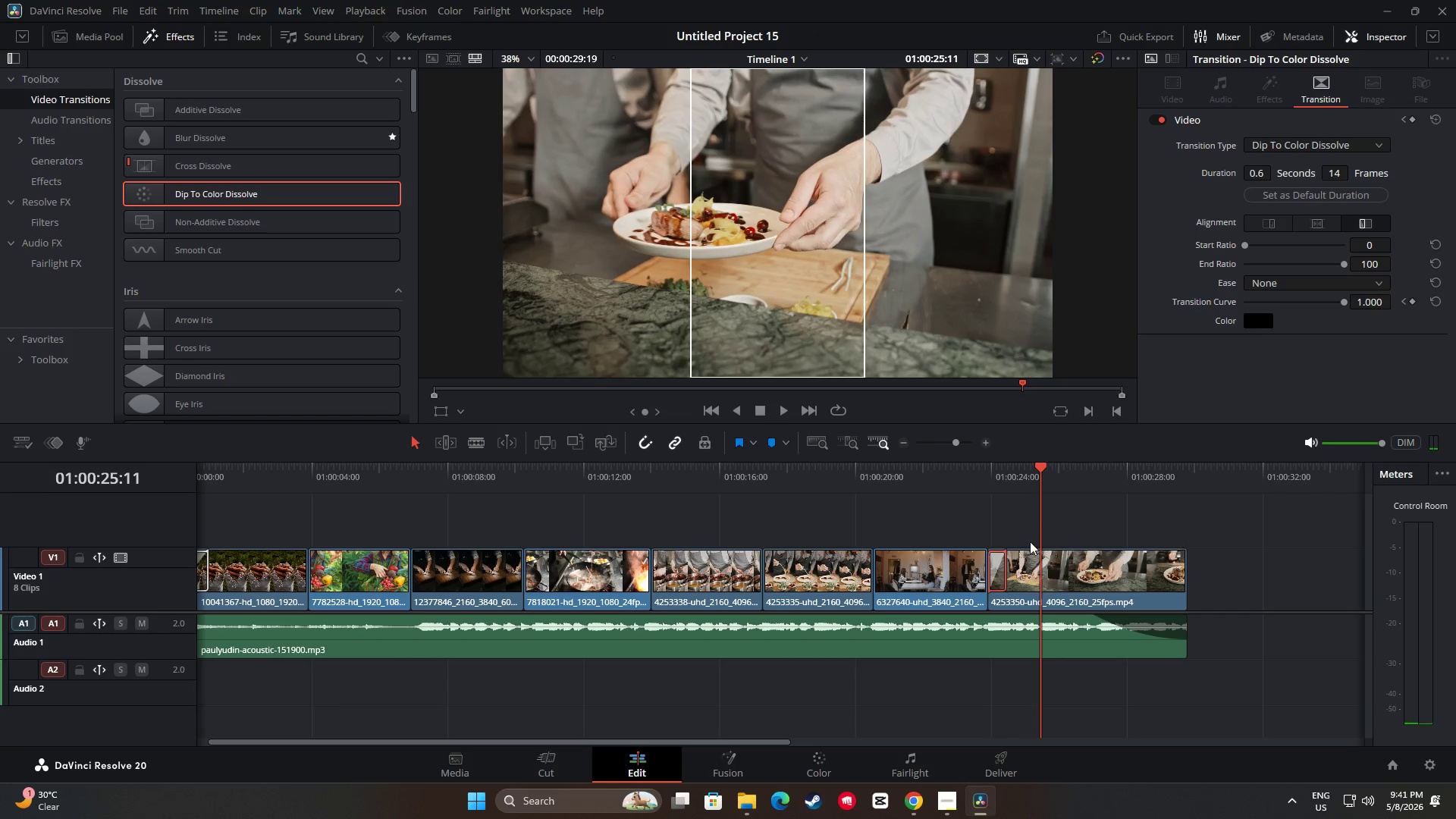 
key(Backspace)
 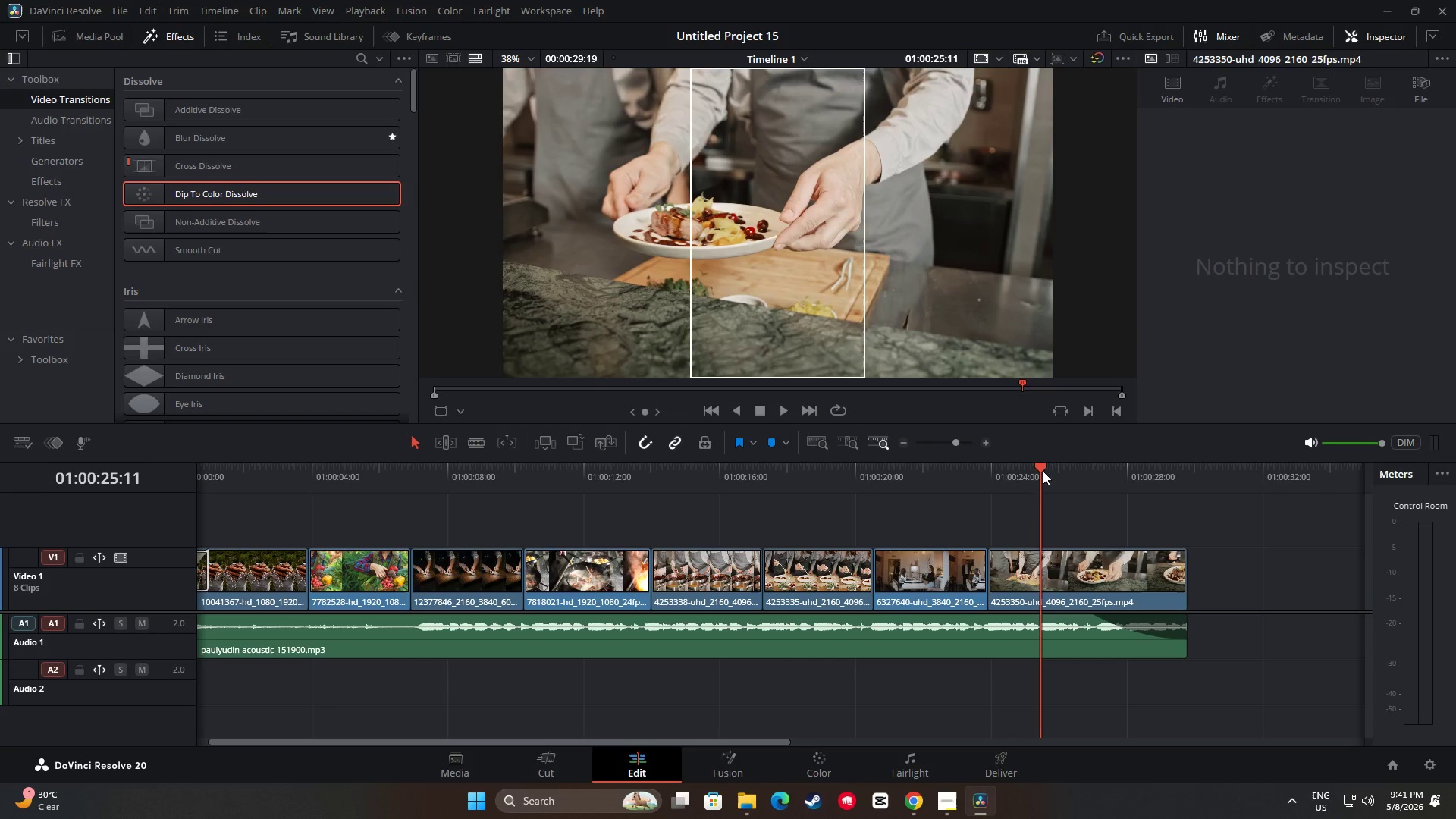 
left_click_drag(start_coordinate=[1042, 469], to_coordinate=[965, 476])
 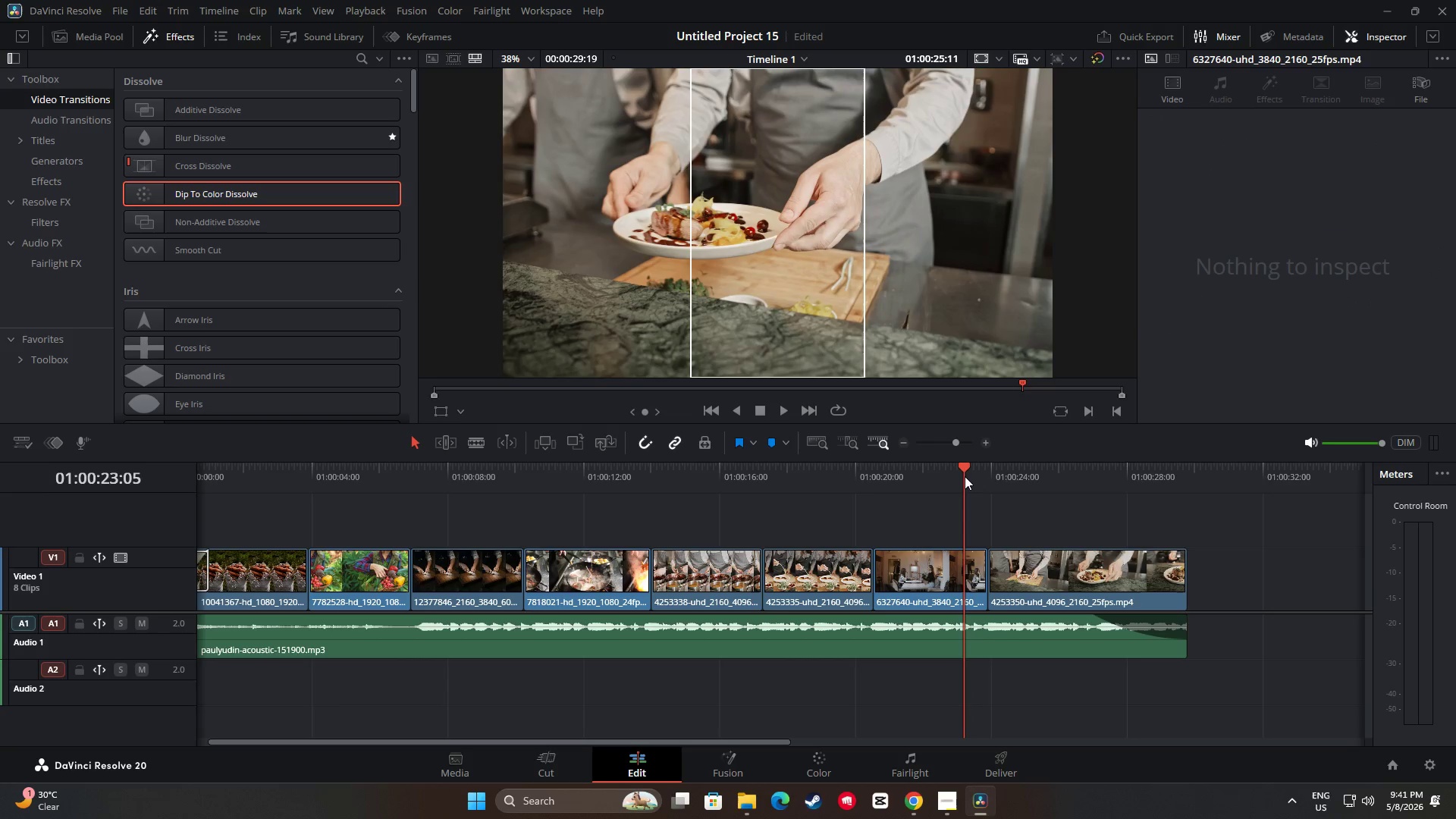 
key(Space)
 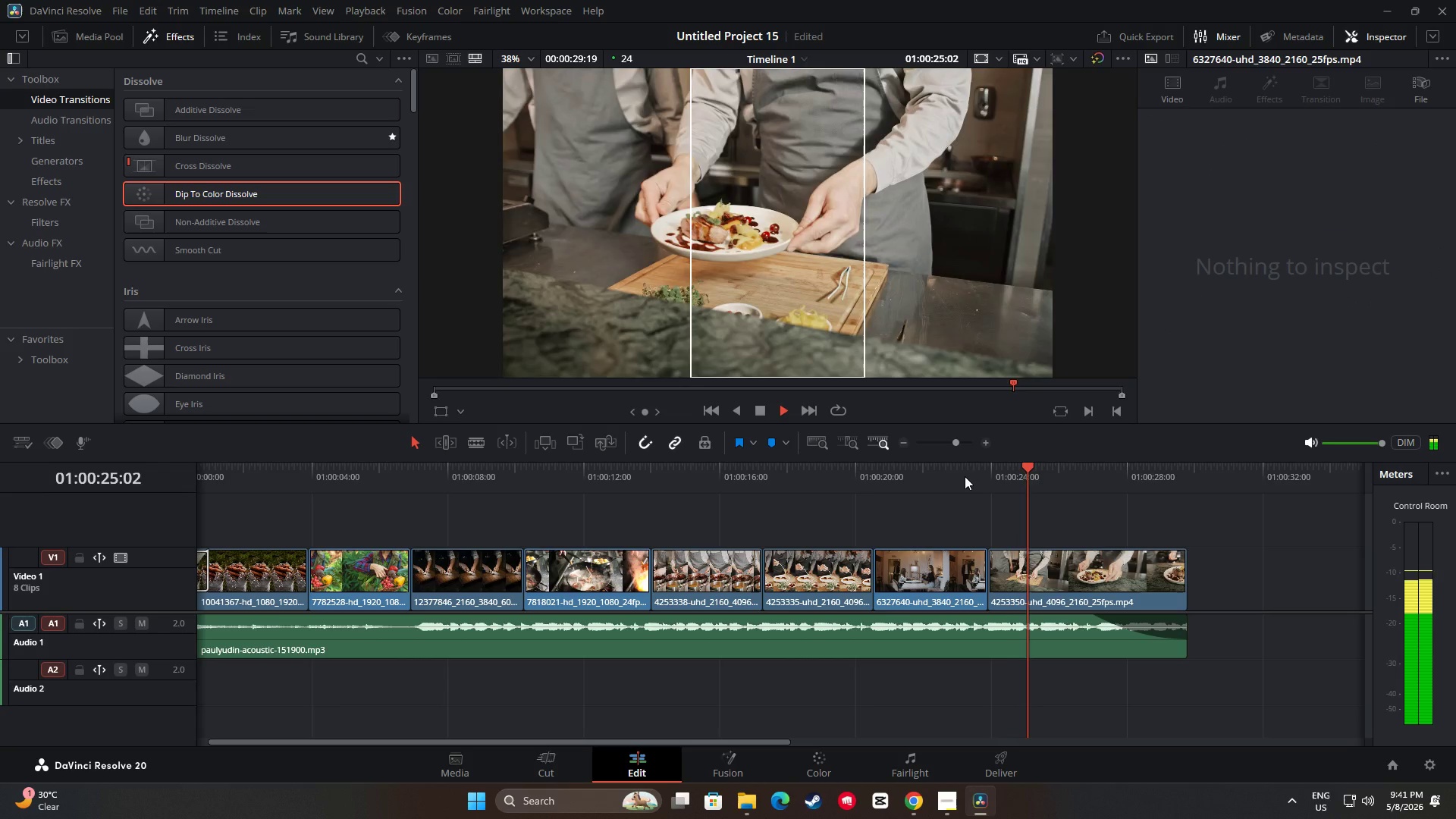 
key(Space)
 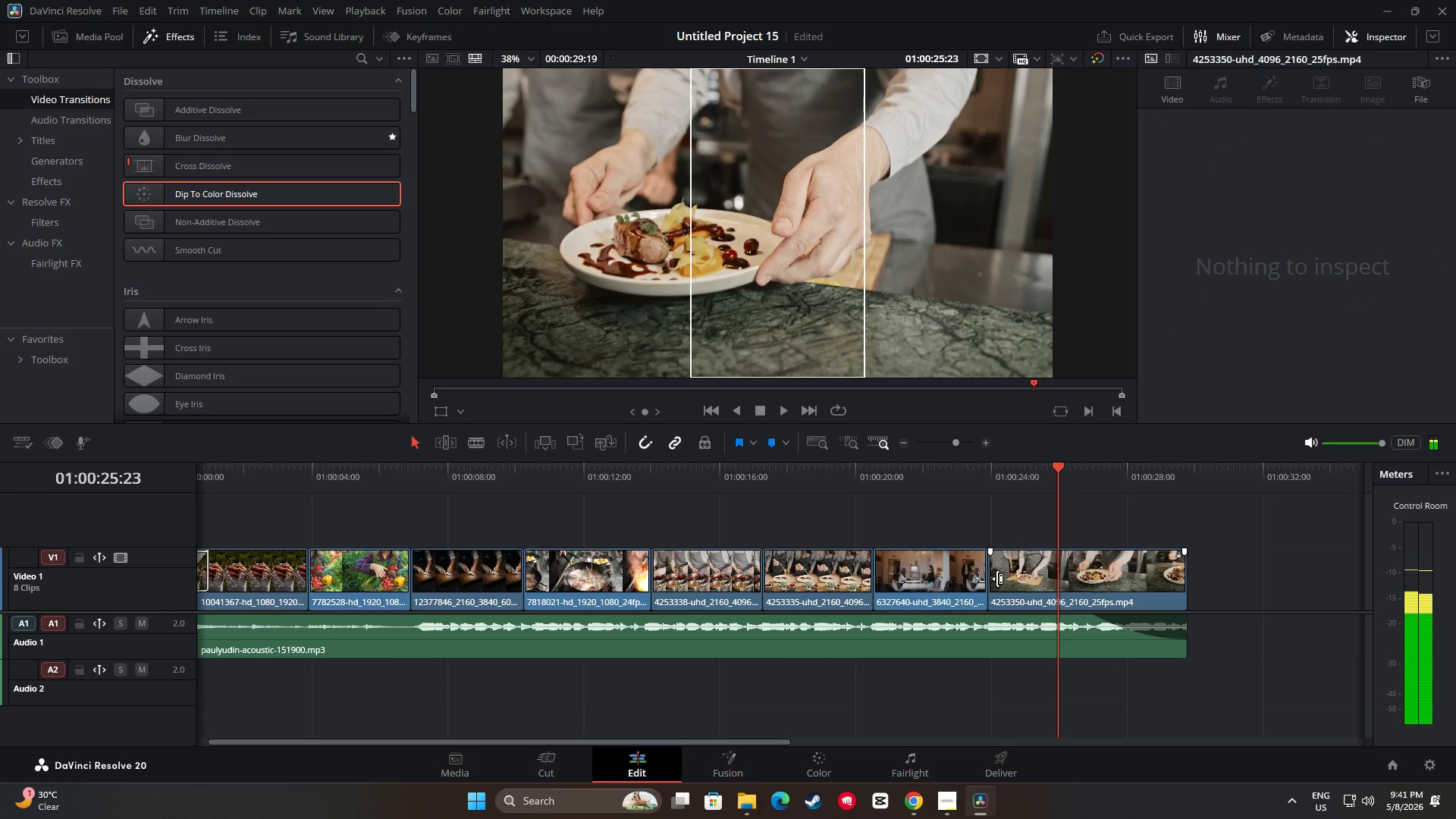 
left_click_drag(start_coordinate=[997, 579], to_coordinate=[1024, 578])
 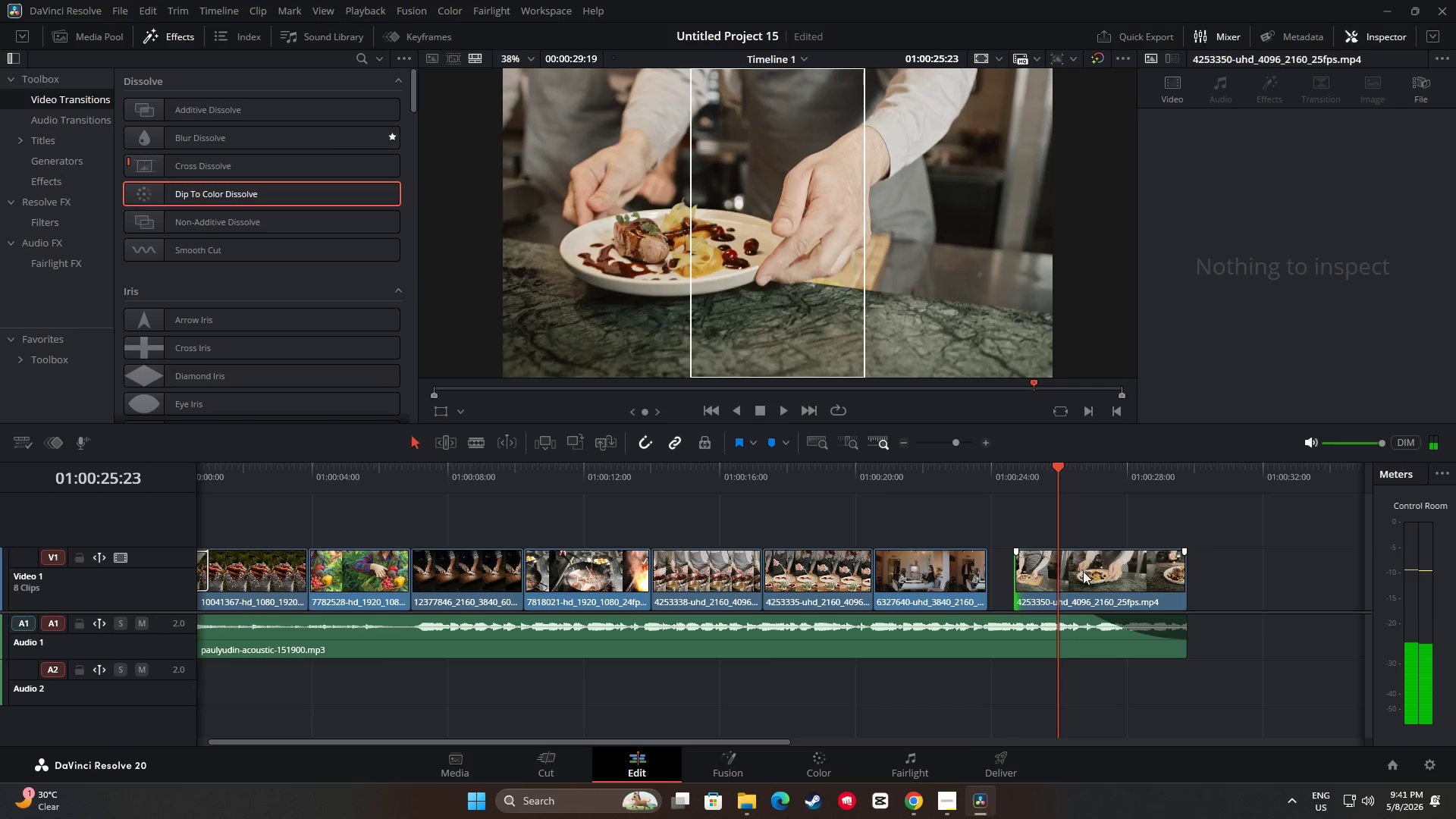 
left_click_drag(start_coordinate=[1083, 571], to_coordinate=[1063, 571])
 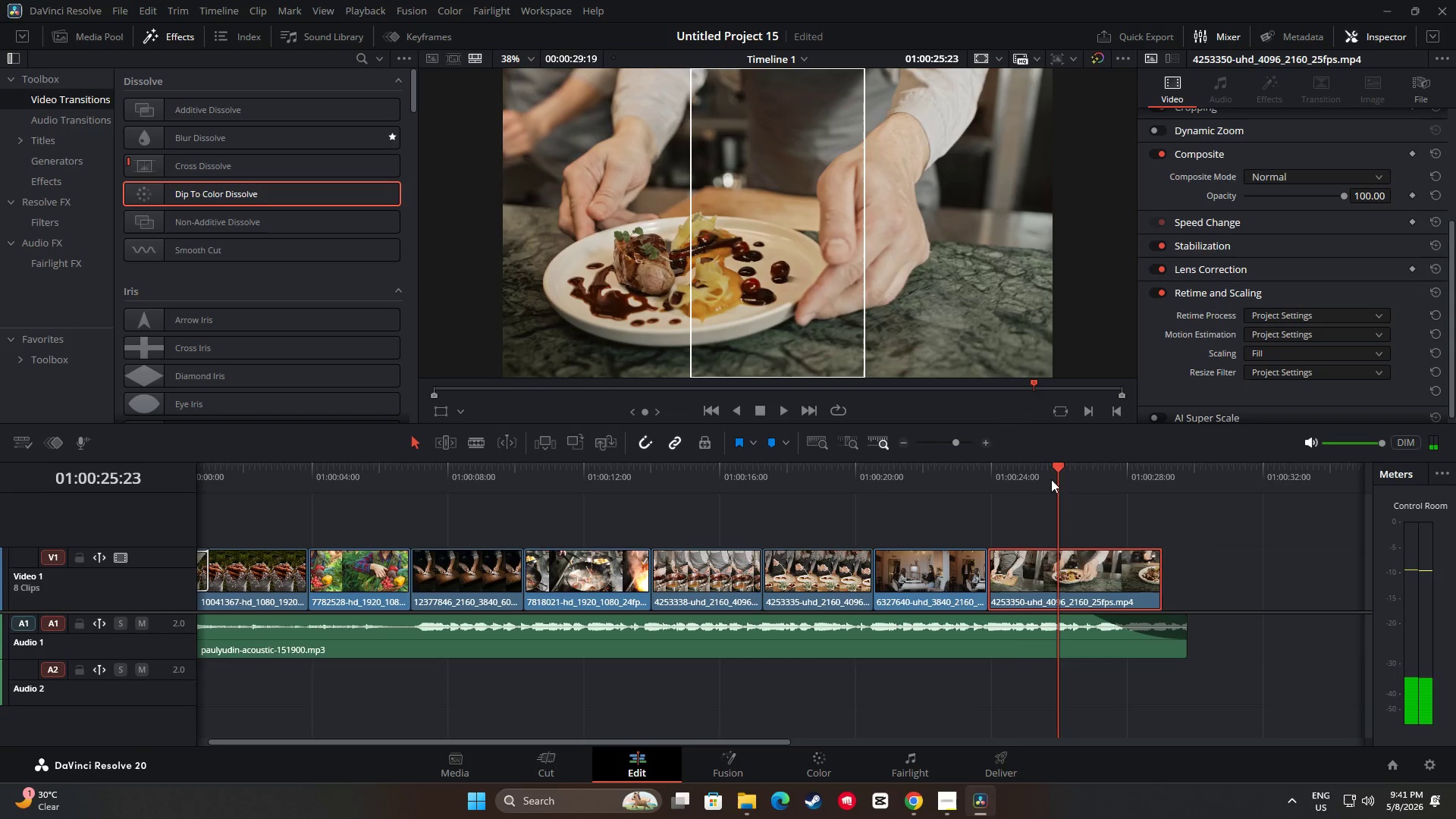 
left_click_drag(start_coordinate=[1053, 469], to_coordinate=[984, 467])
 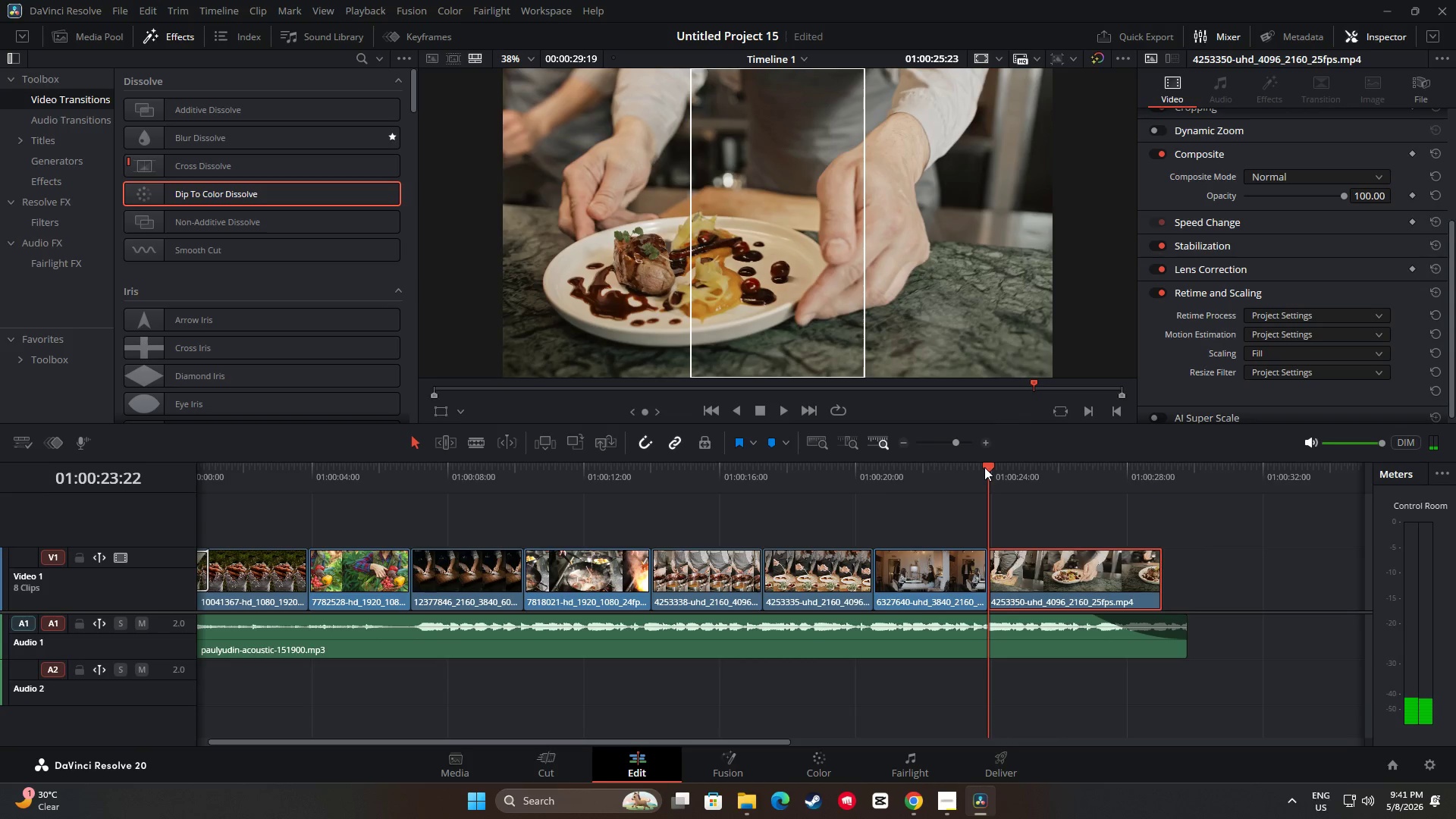 
left_click_drag(start_coordinate=[984, 466], to_coordinate=[968, 466])
 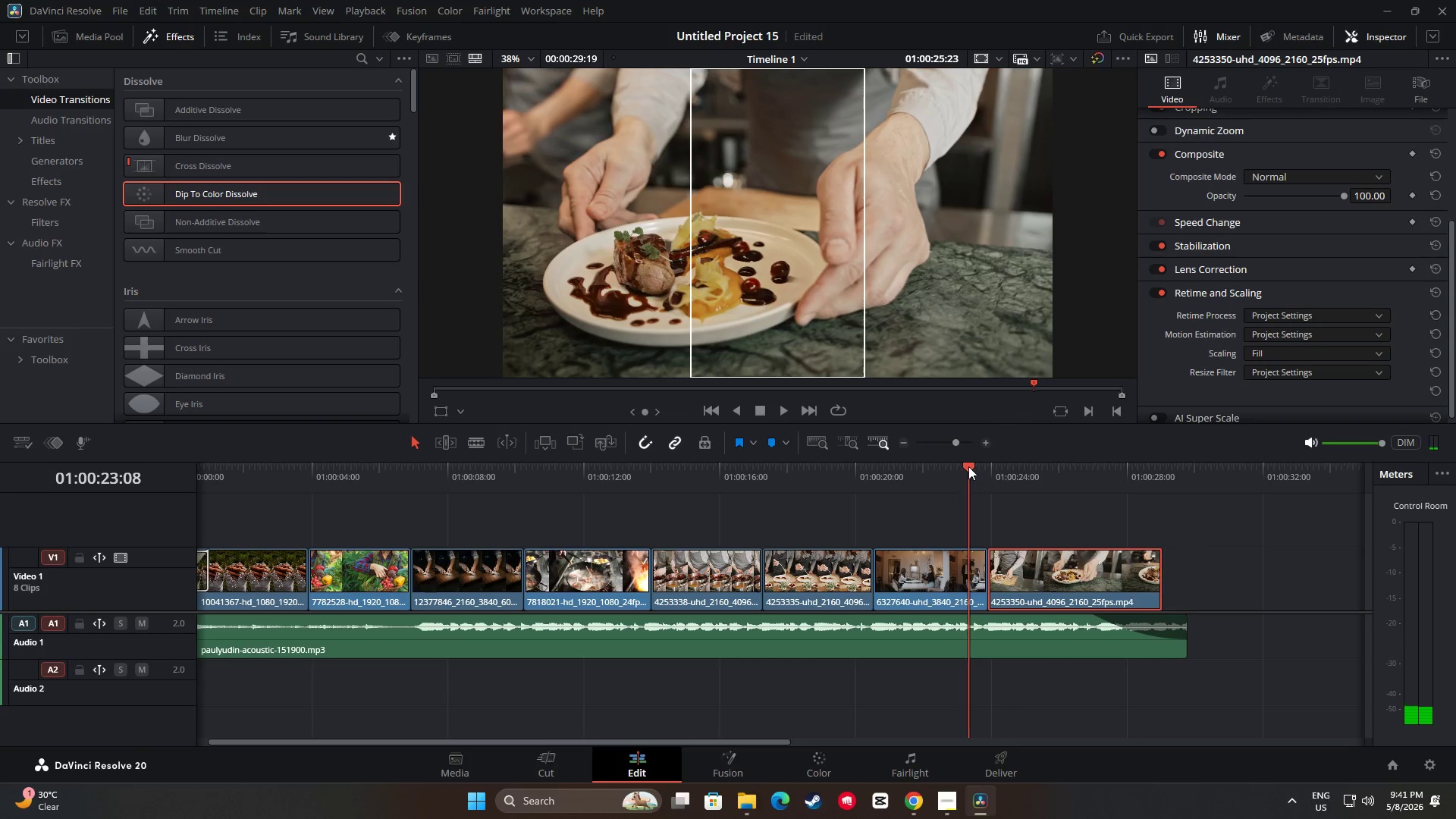 
key(Space)
 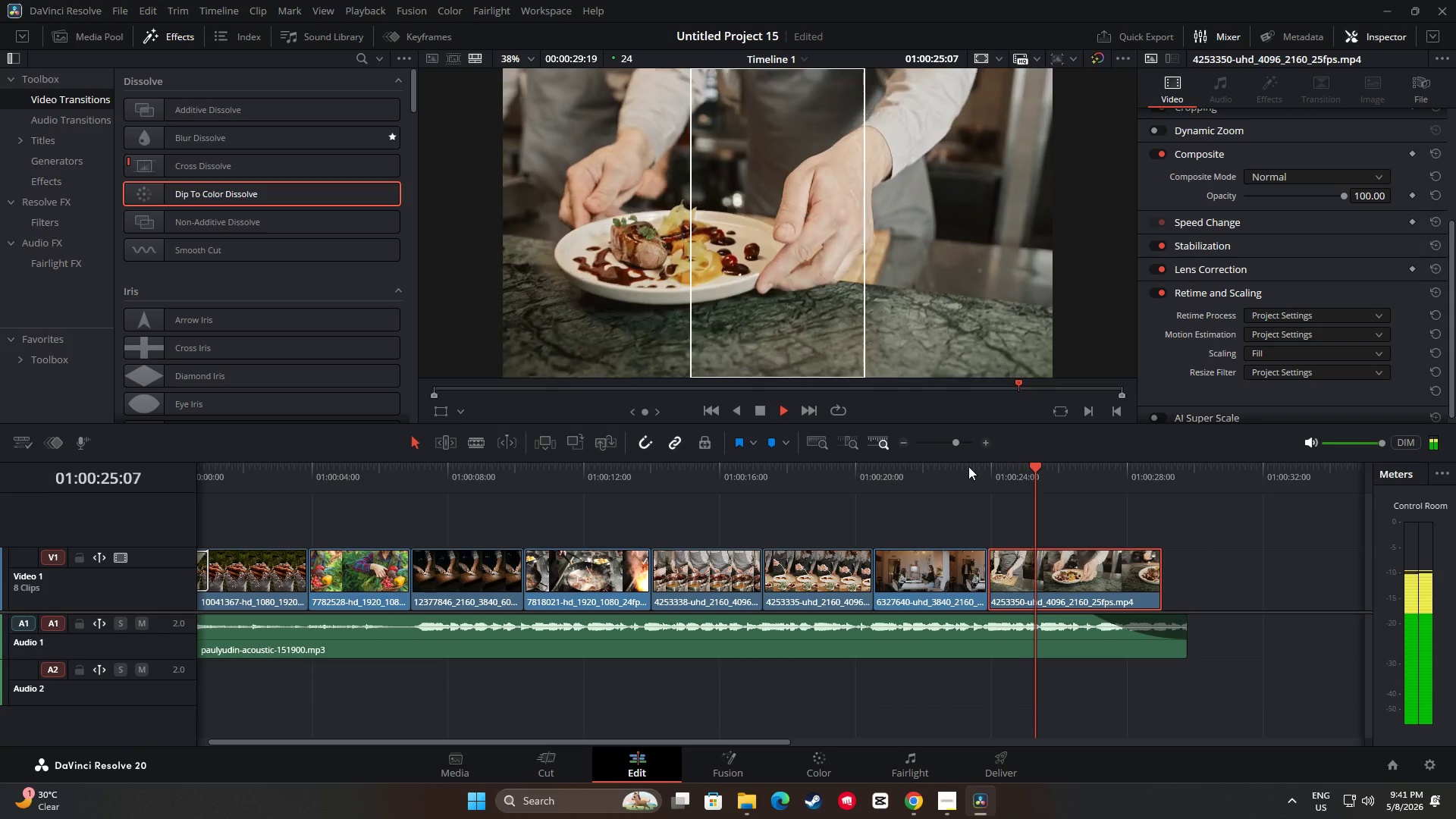 
key(Space)
 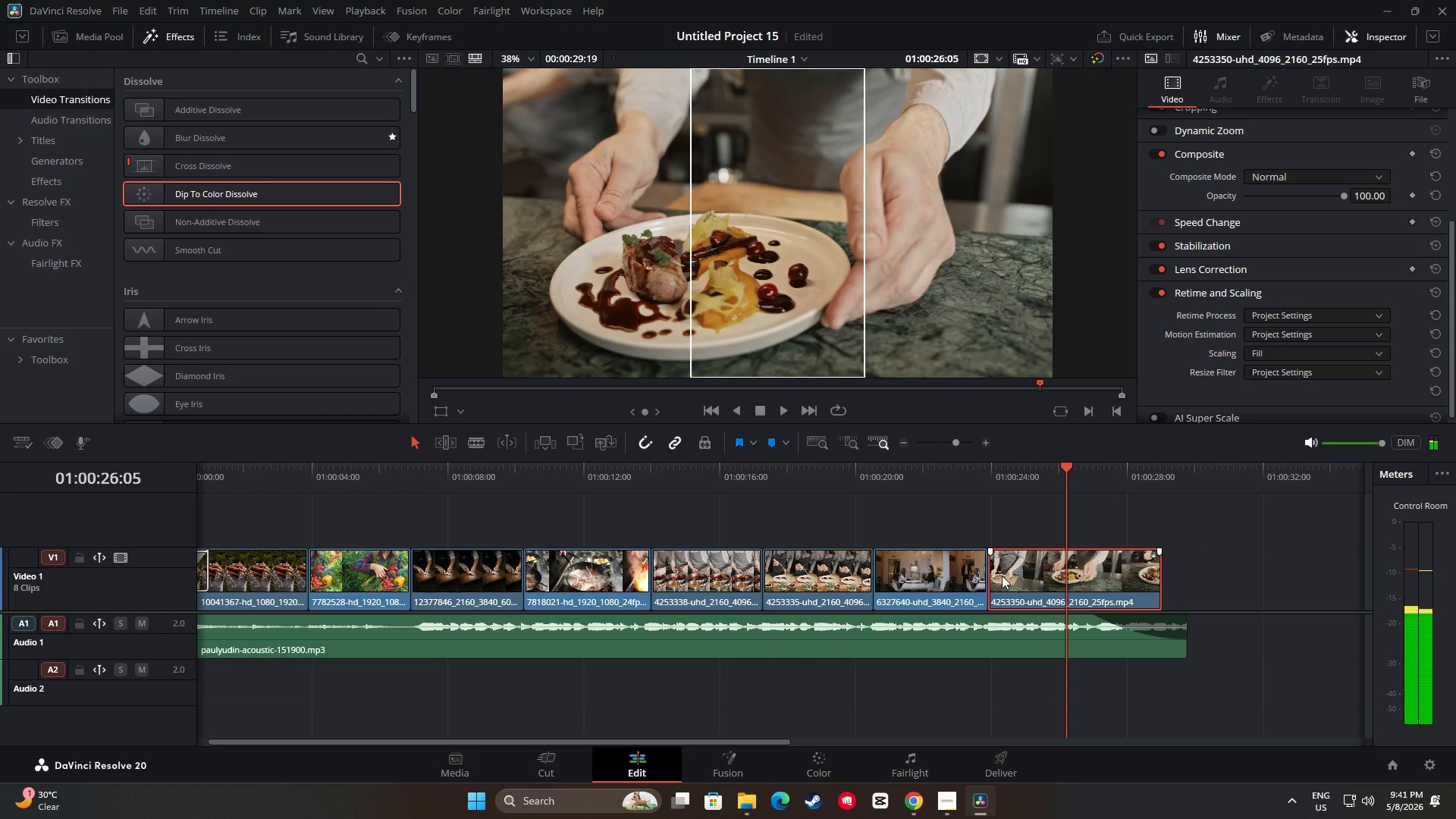 
left_click_drag(start_coordinate=[999, 576], to_coordinate=[1037, 574])
 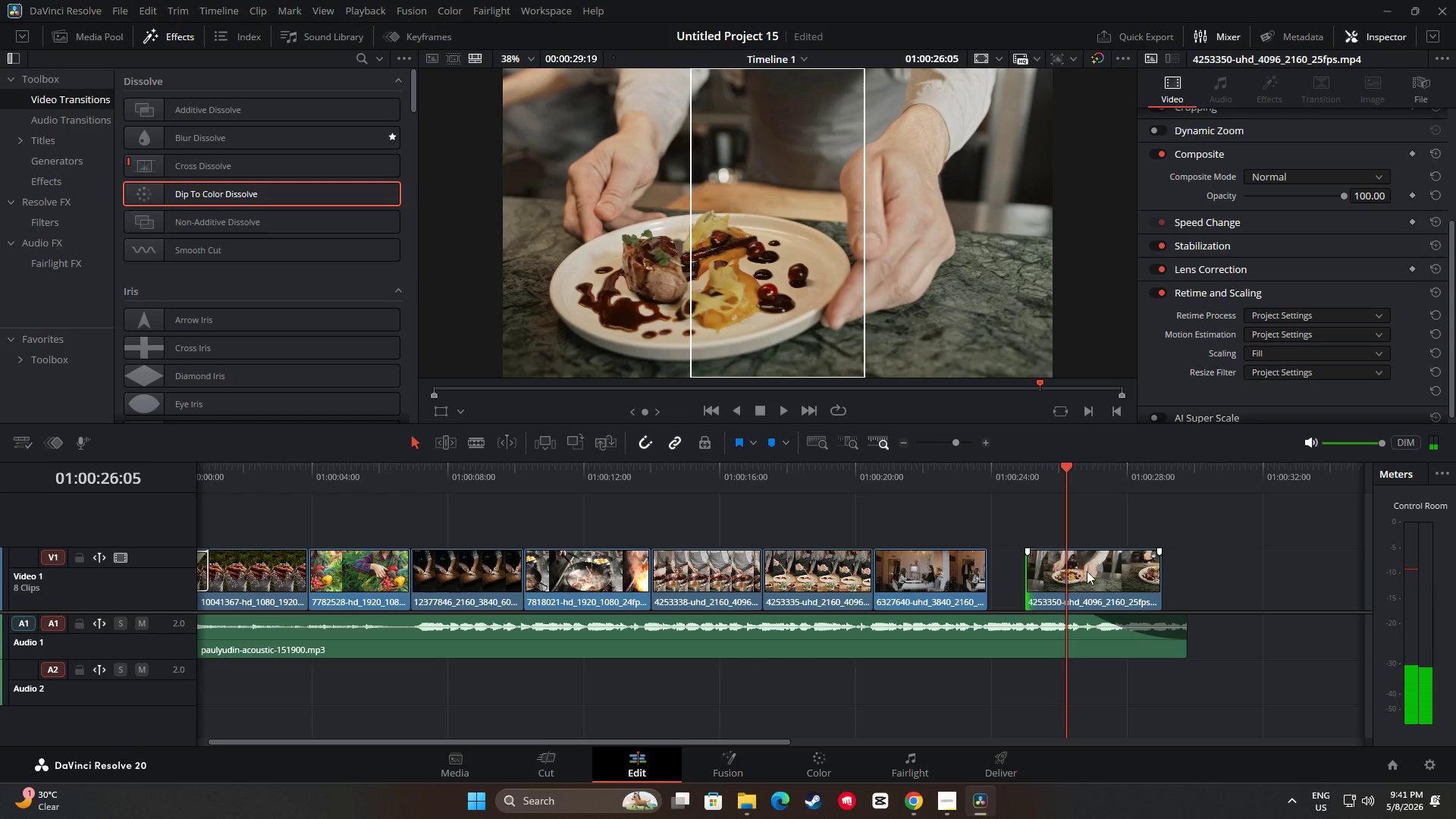 
left_click_drag(start_coordinate=[1087, 571], to_coordinate=[1054, 572])
 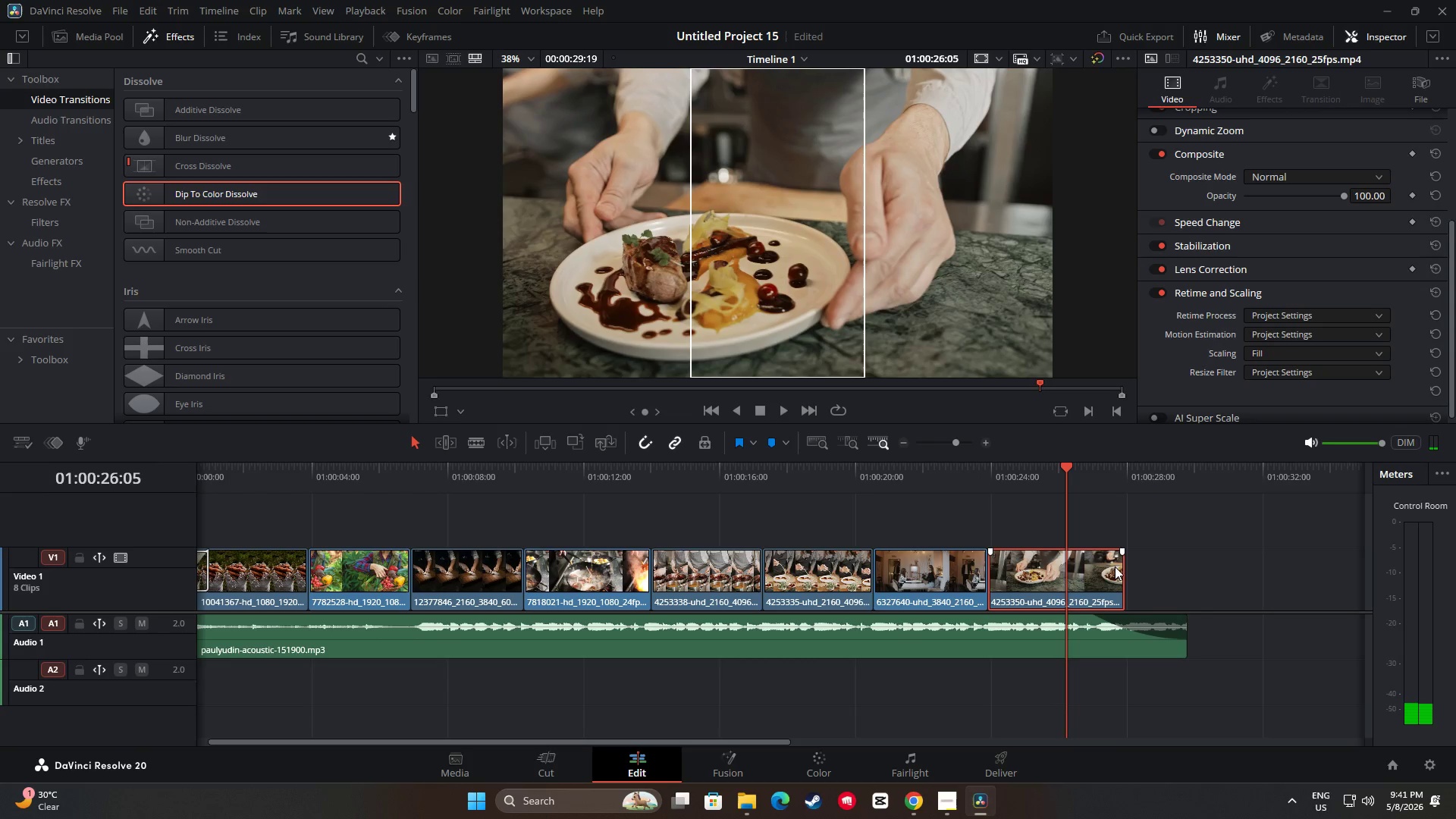 
left_click_drag(start_coordinate=[1116, 566], to_coordinate=[1176, 575])
 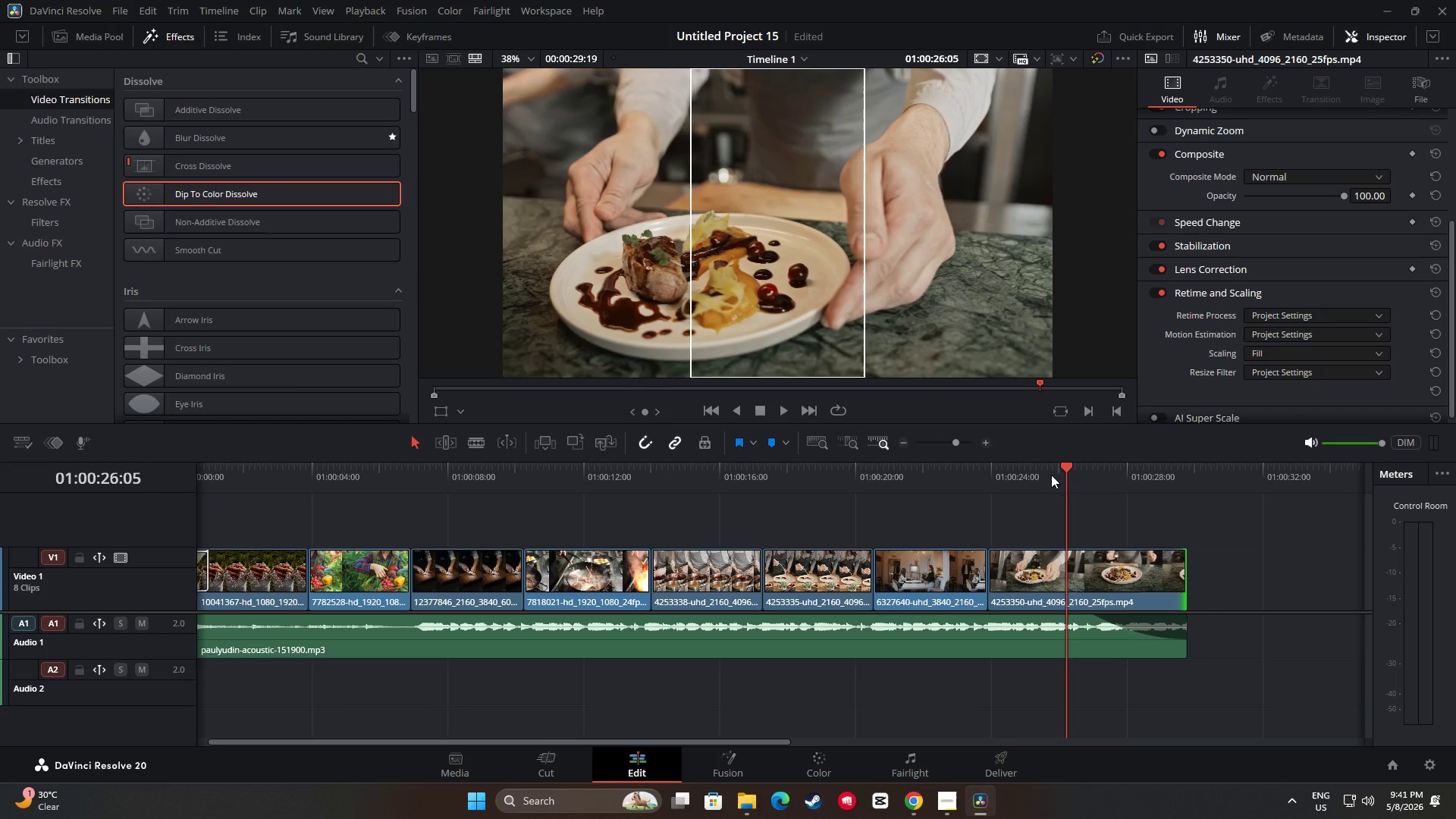 
left_click_drag(start_coordinate=[1065, 472], to_coordinate=[973, 476])
 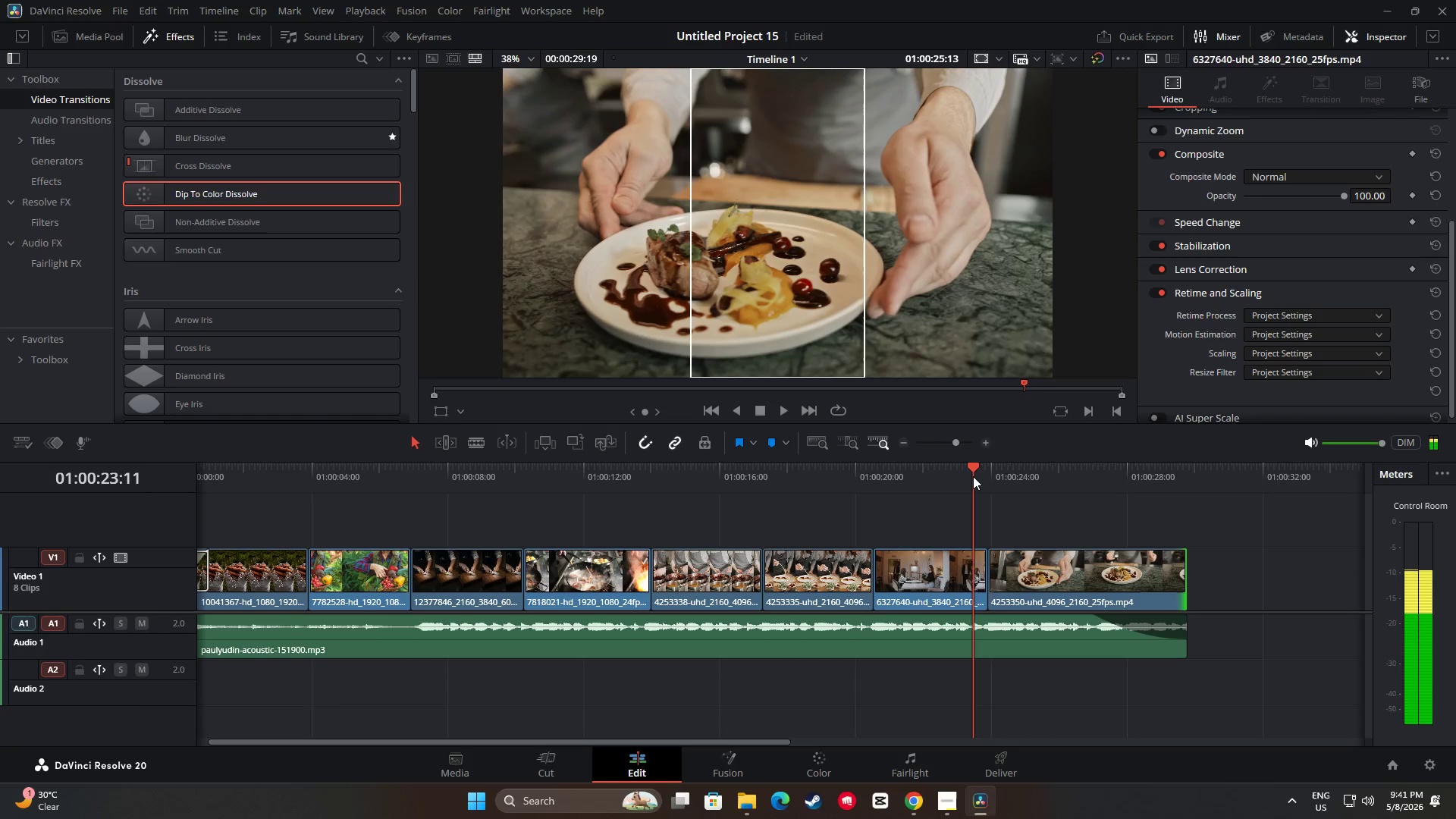 
key(Space)
 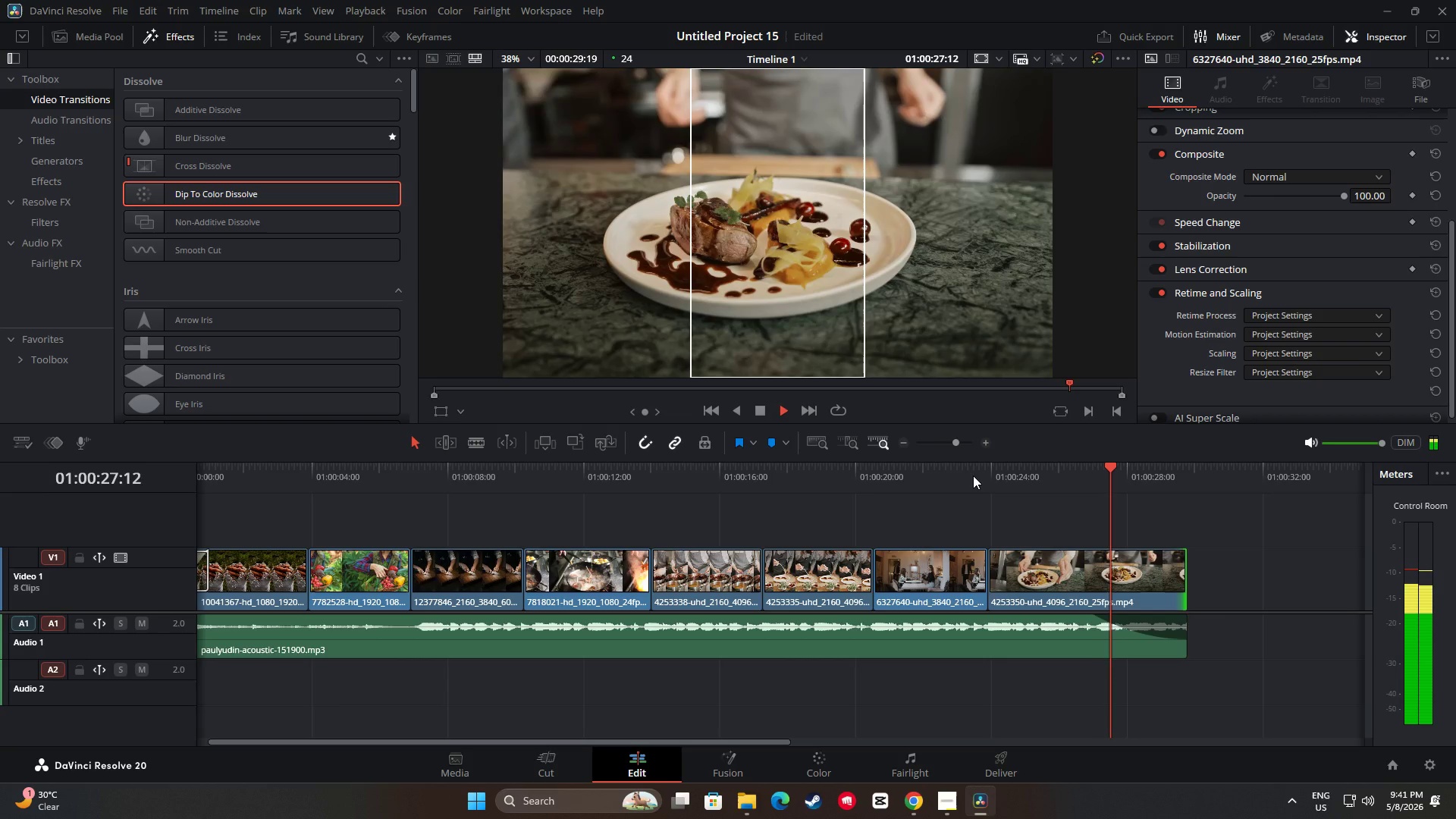 
wait(6.08)
 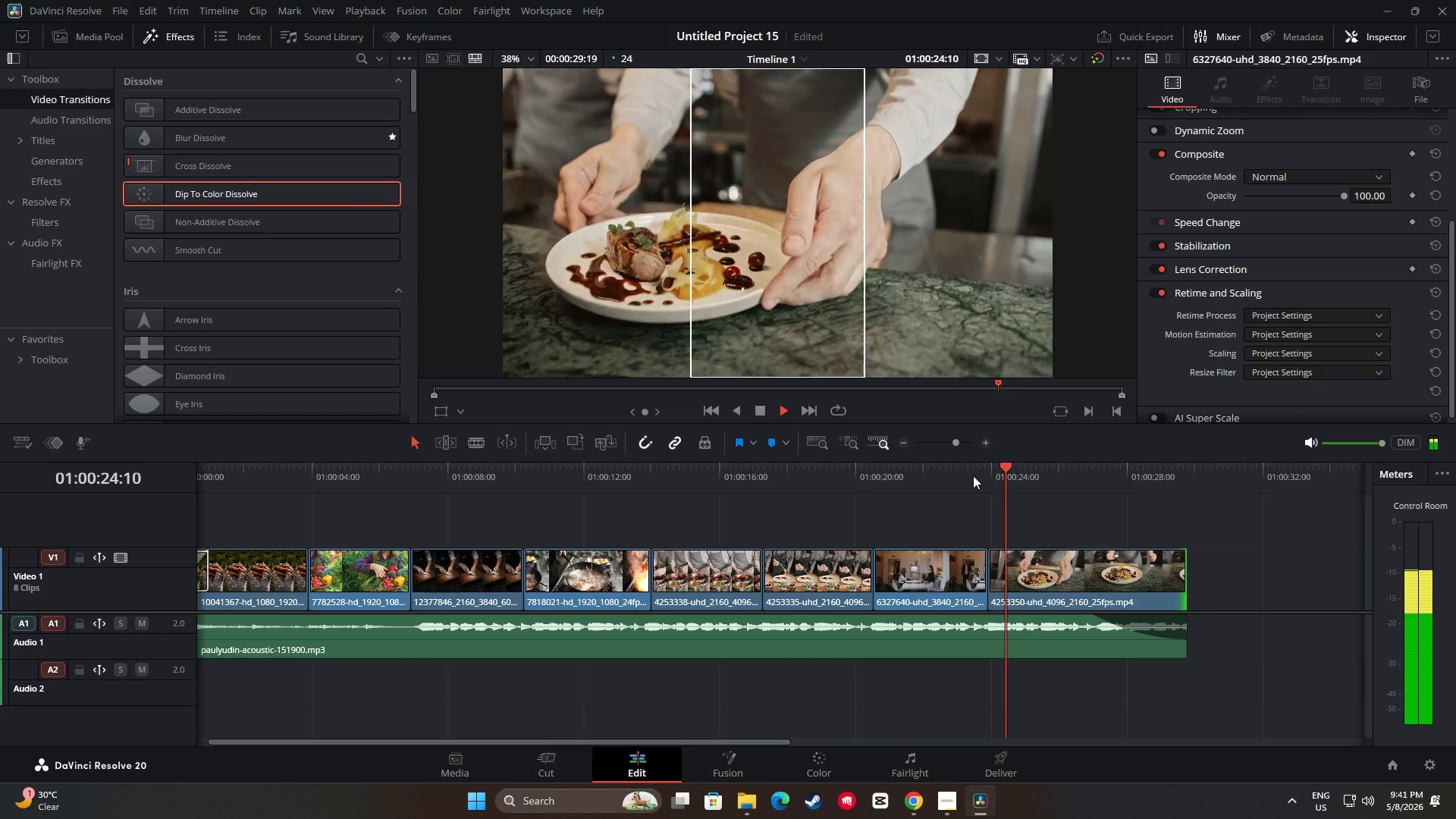 
key(Space)
 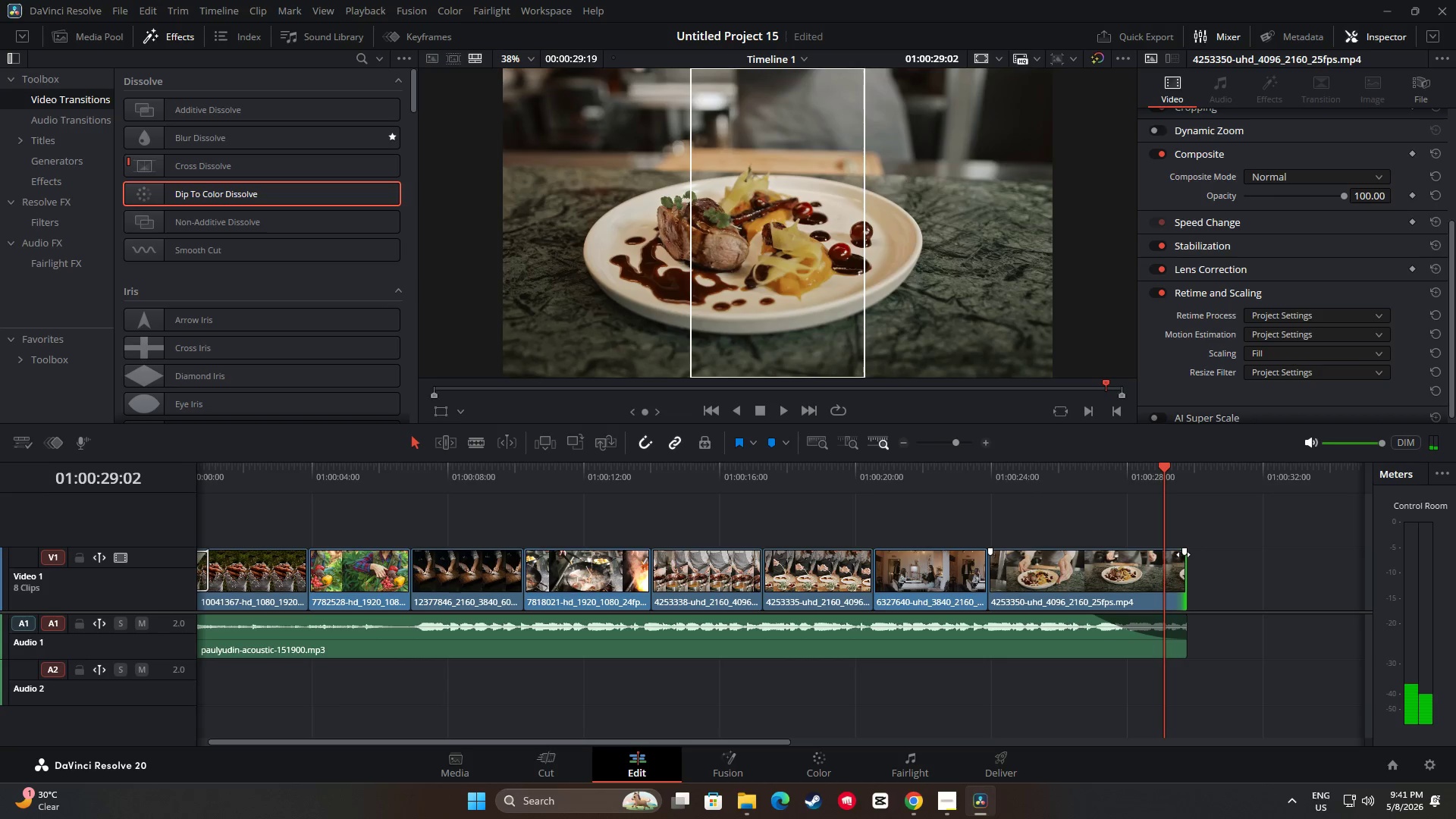 
left_click_drag(start_coordinate=[1183, 553], to_coordinate=[1150, 548])
 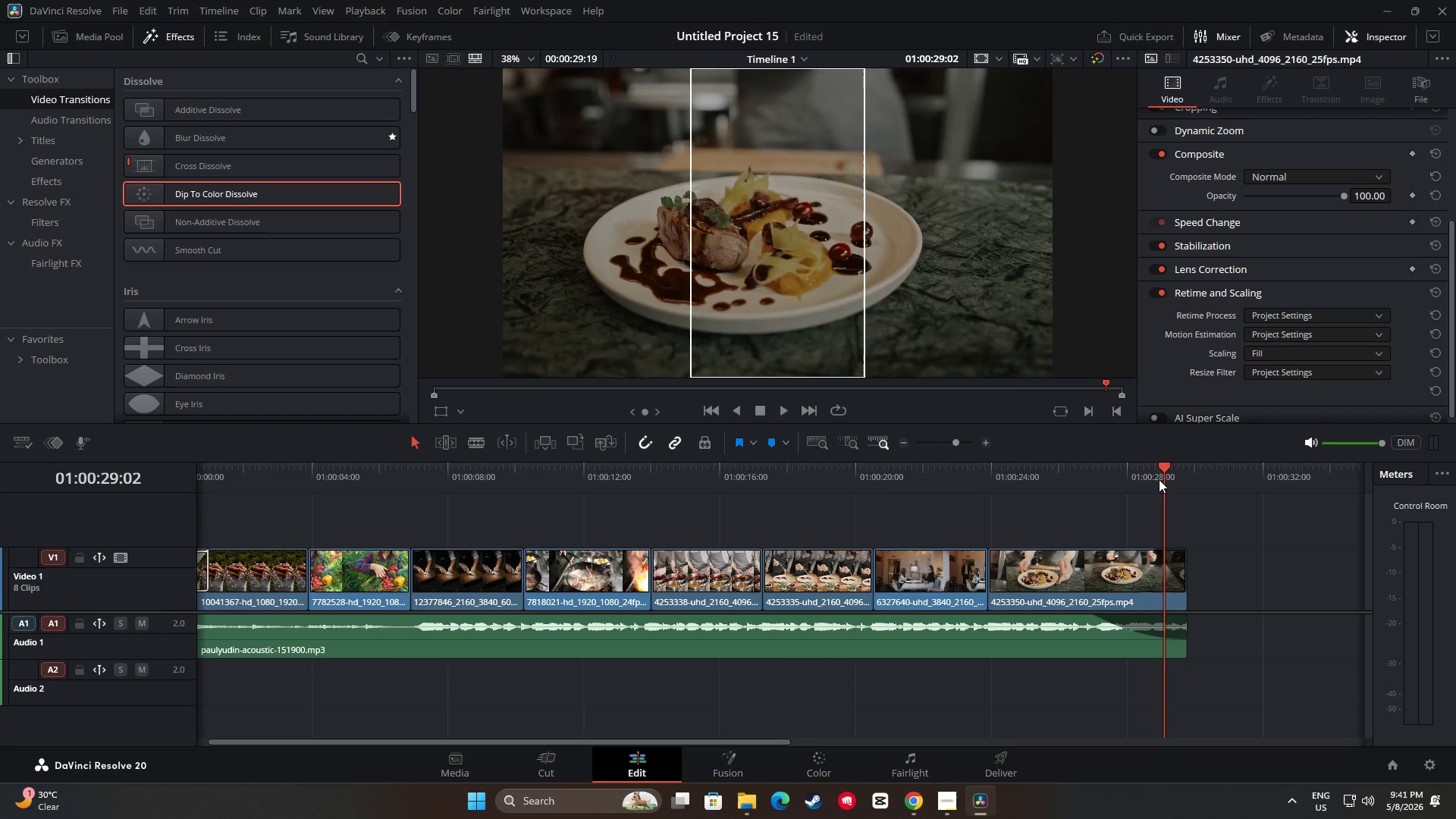 
left_click_drag(start_coordinate=[1163, 469], to_coordinate=[1098, 470])
 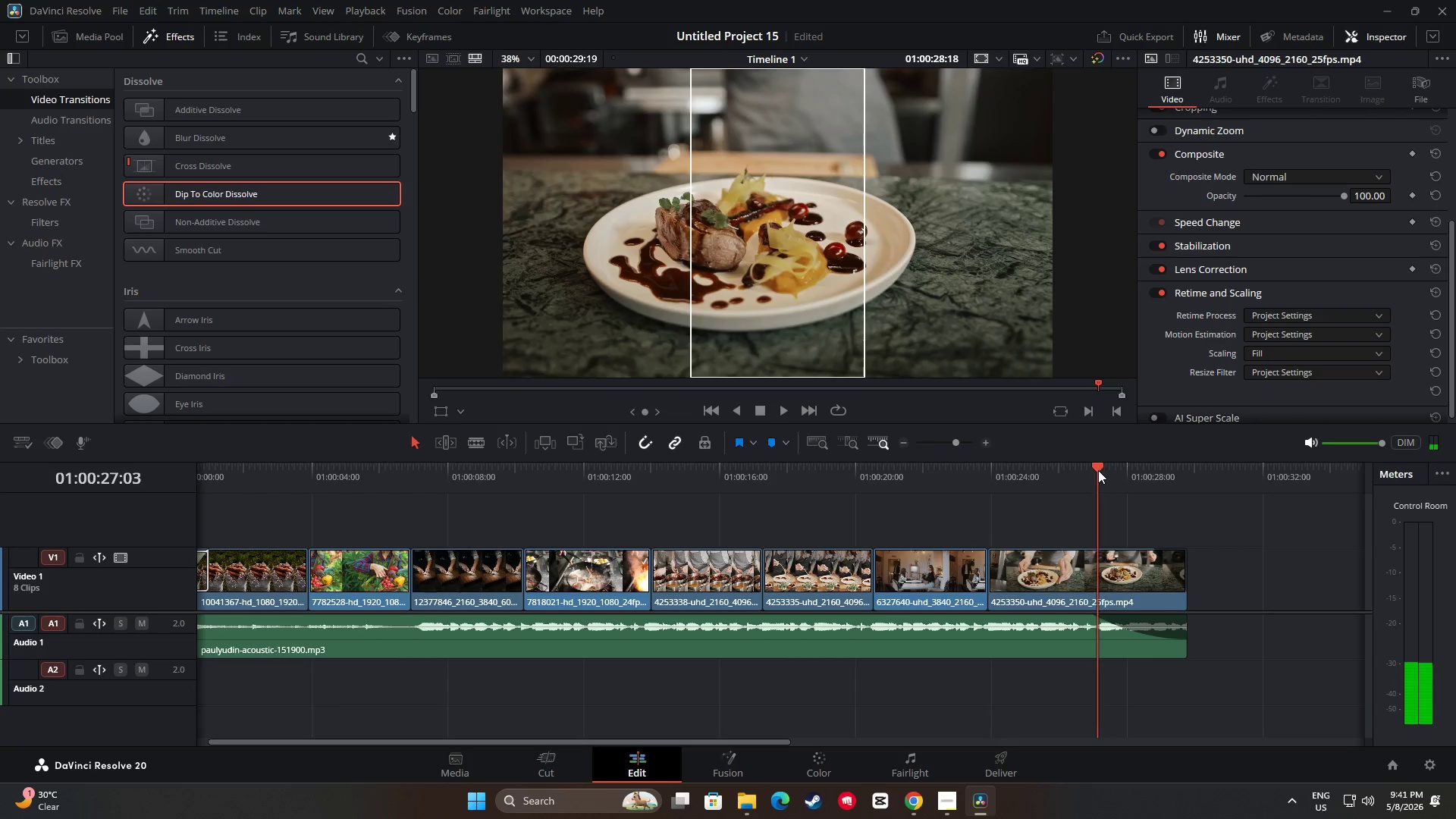 
key(Space)
 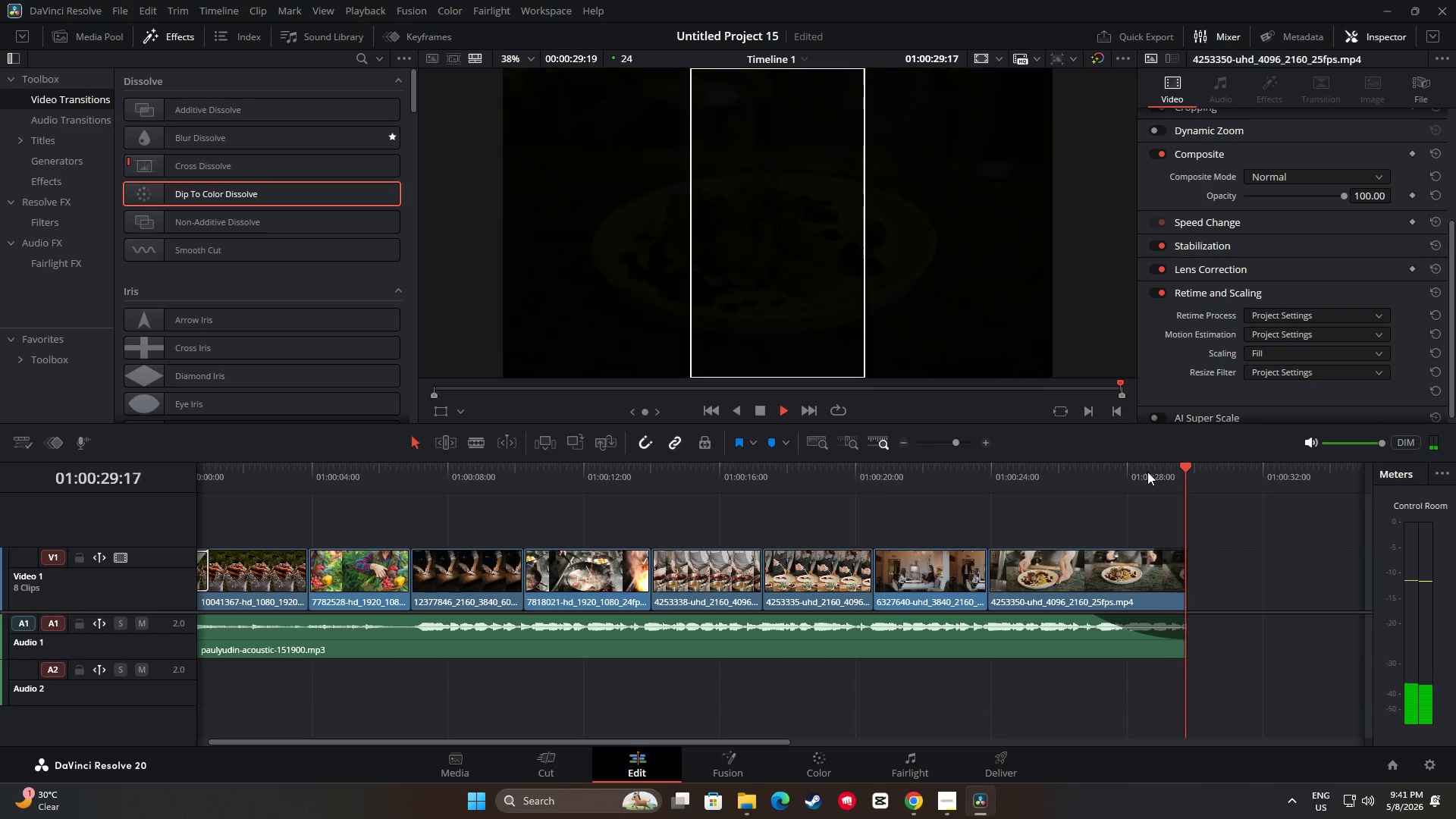 
left_click_drag(start_coordinate=[1150, 553], to_coordinate=[1138, 554])
 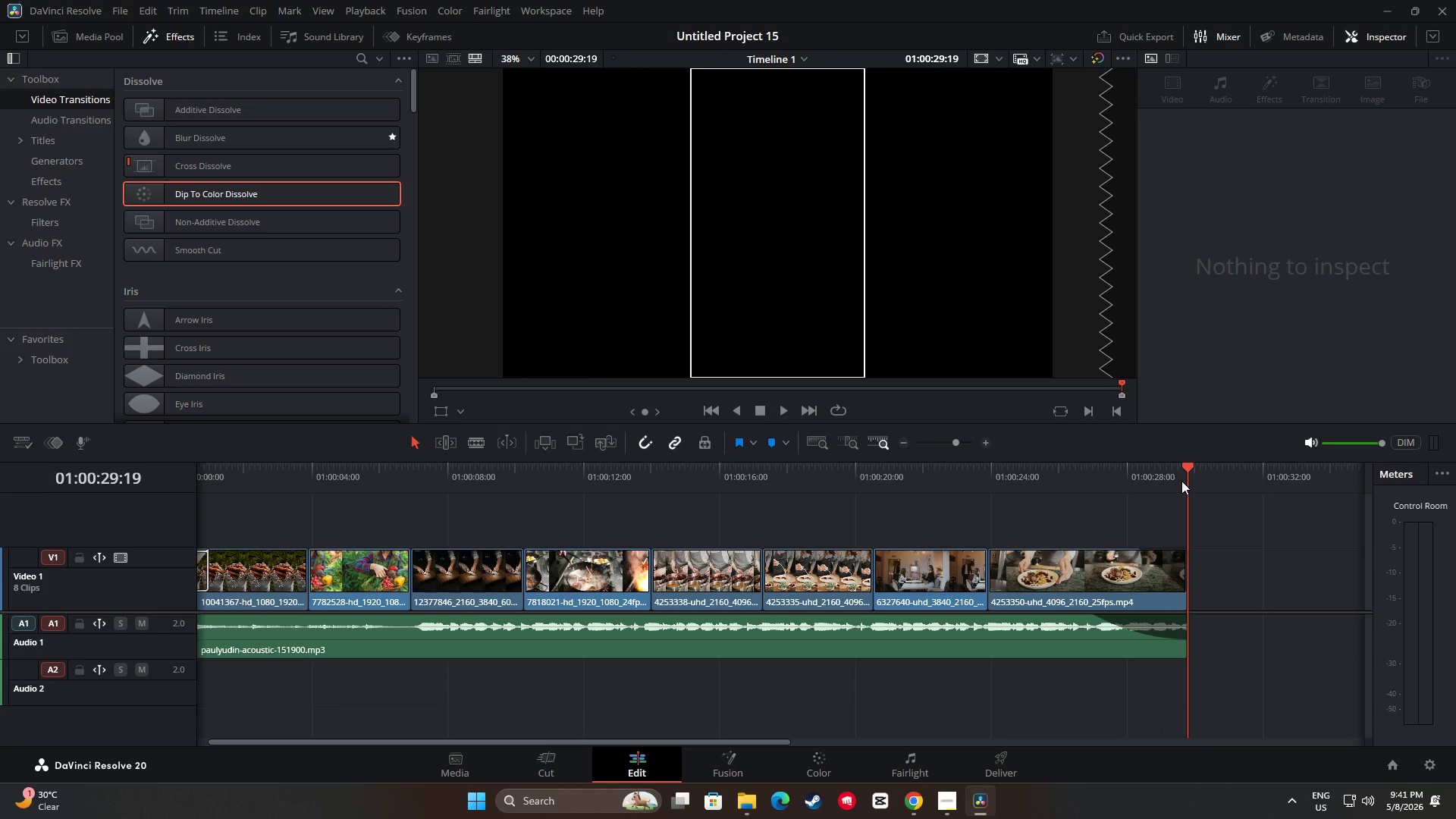 
left_click_drag(start_coordinate=[1188, 472], to_coordinate=[1081, 478])
 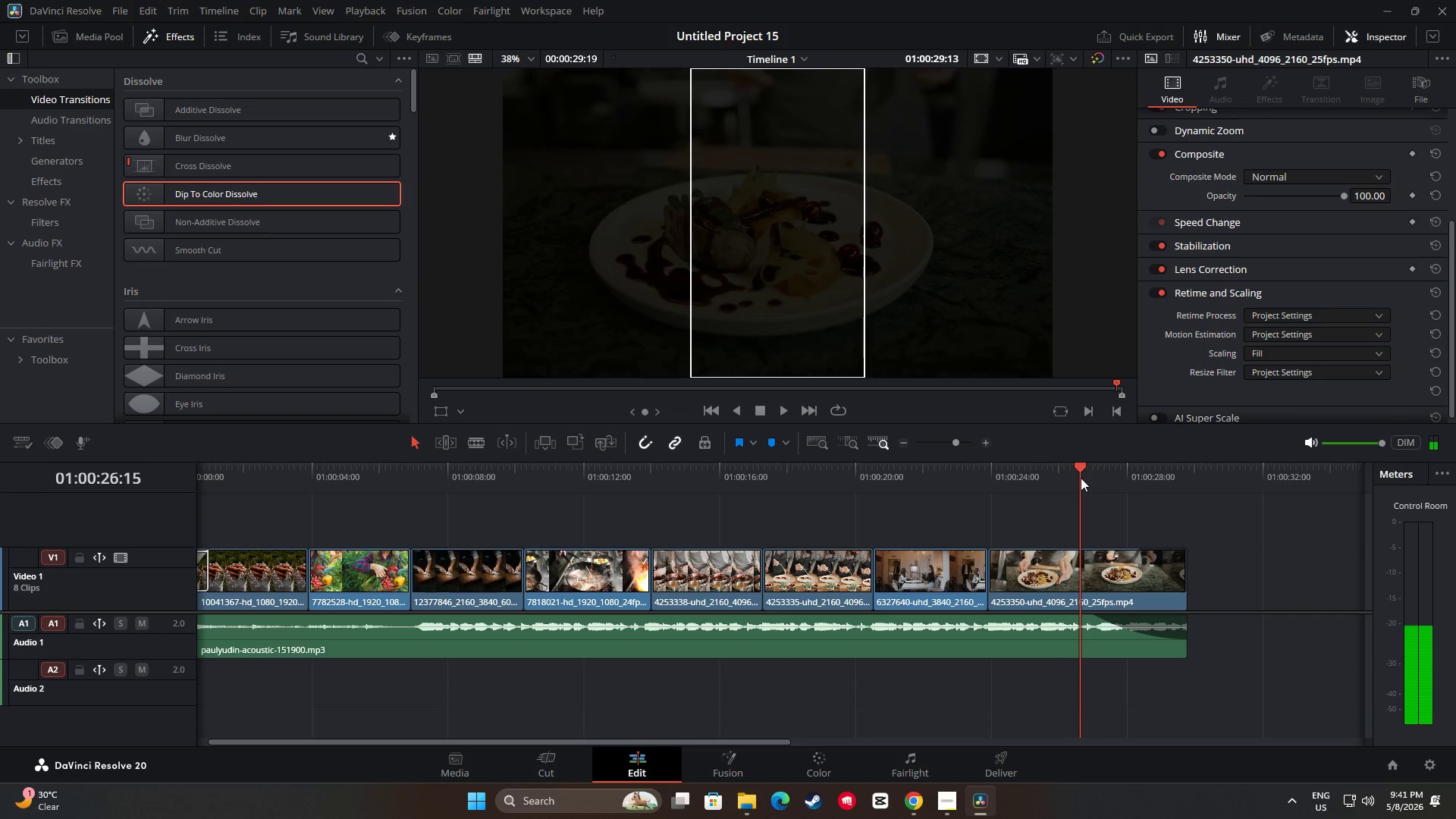 
key(Space)
 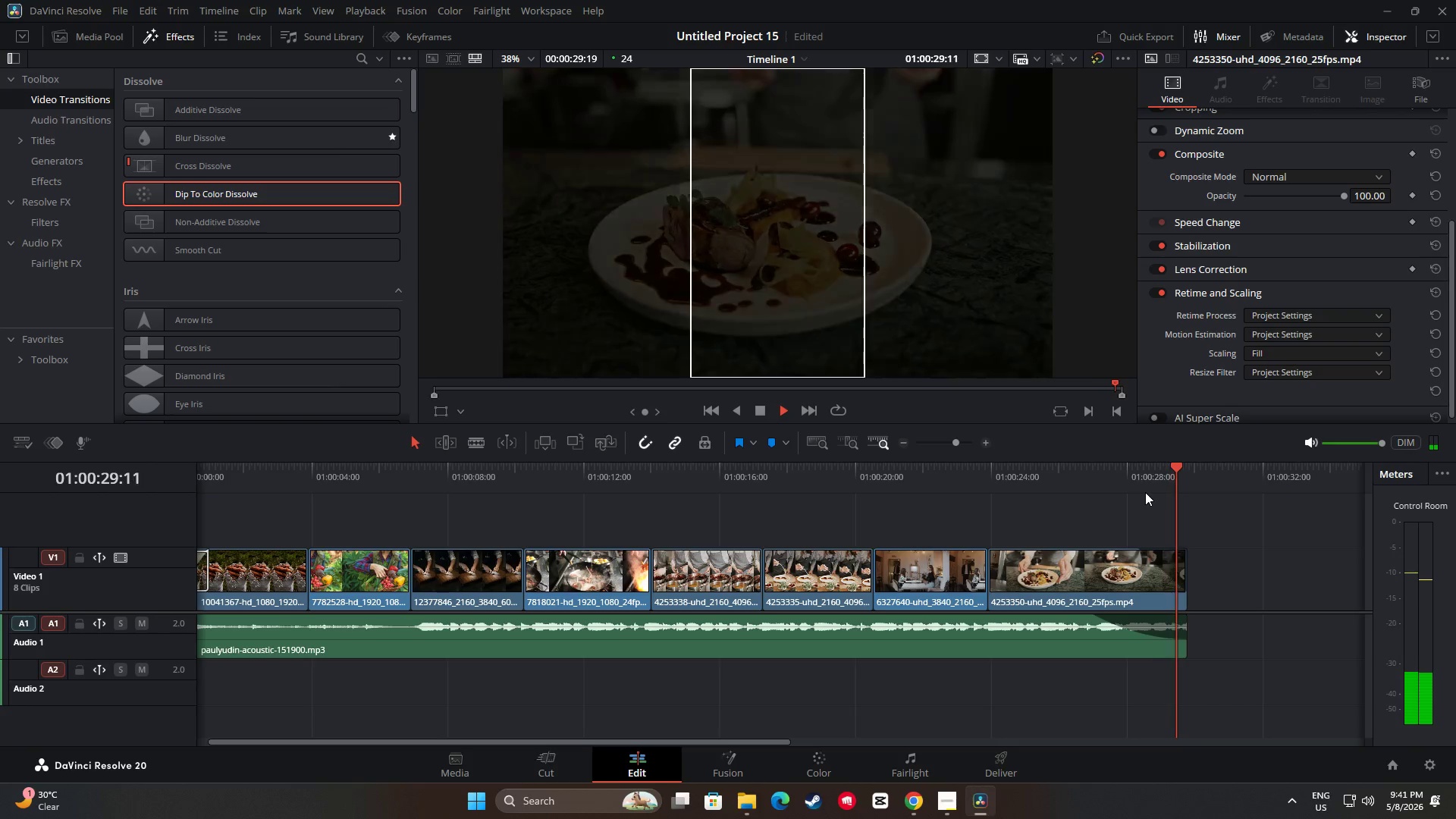 
left_click_drag(start_coordinate=[1172, 469], to_coordinate=[968, 484])
 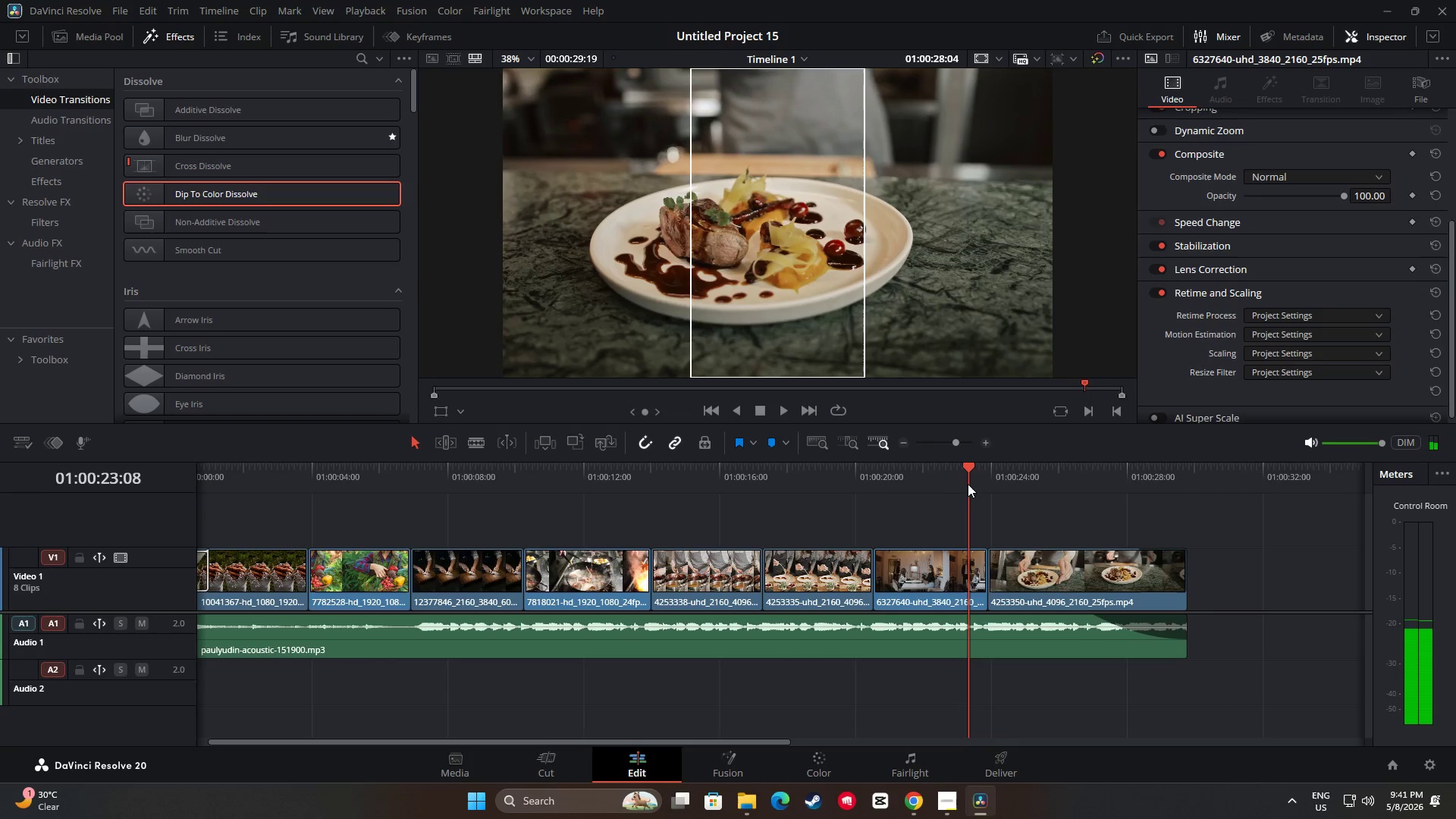 
key(Space)
 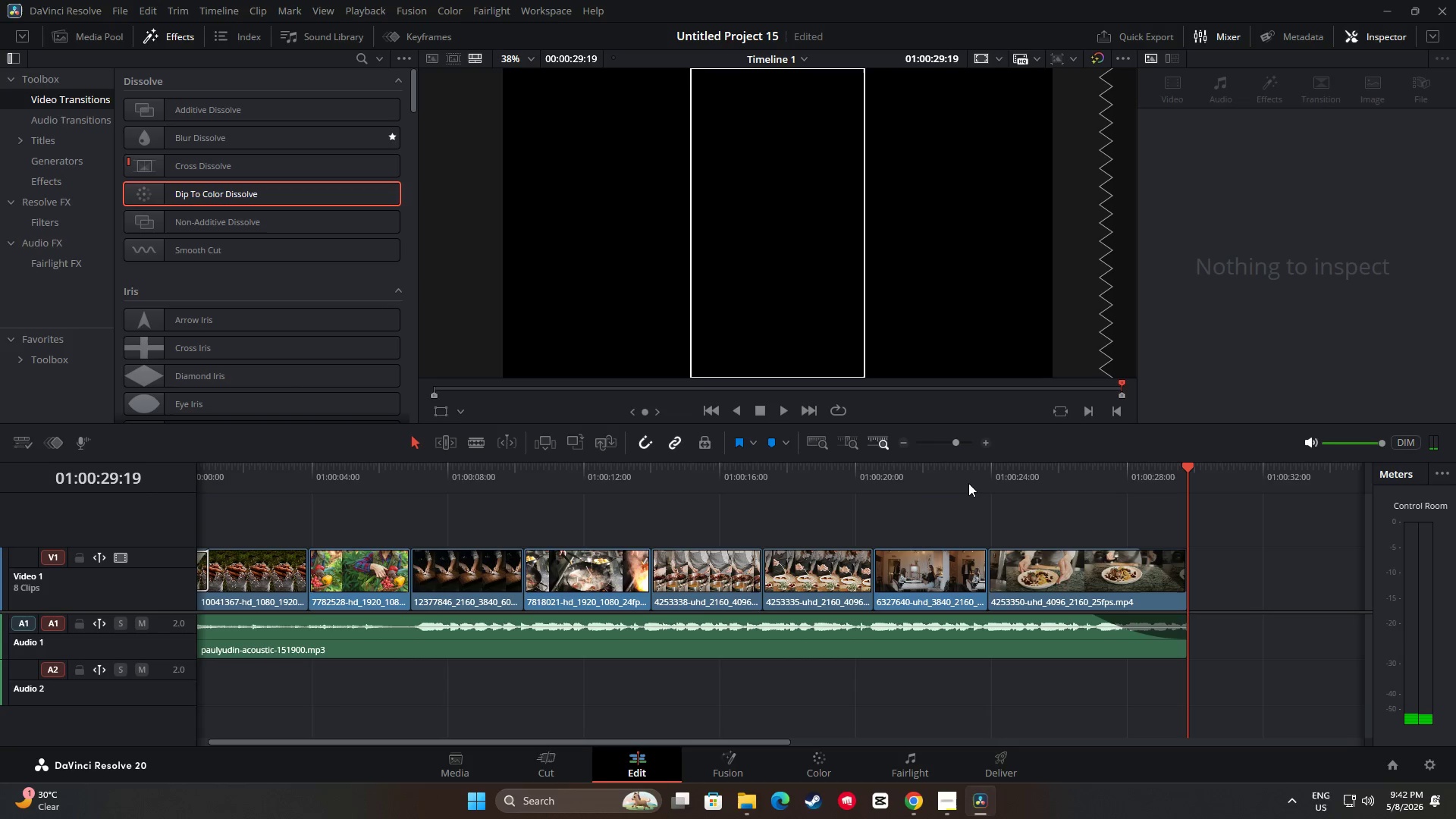 
wait(13.34)
 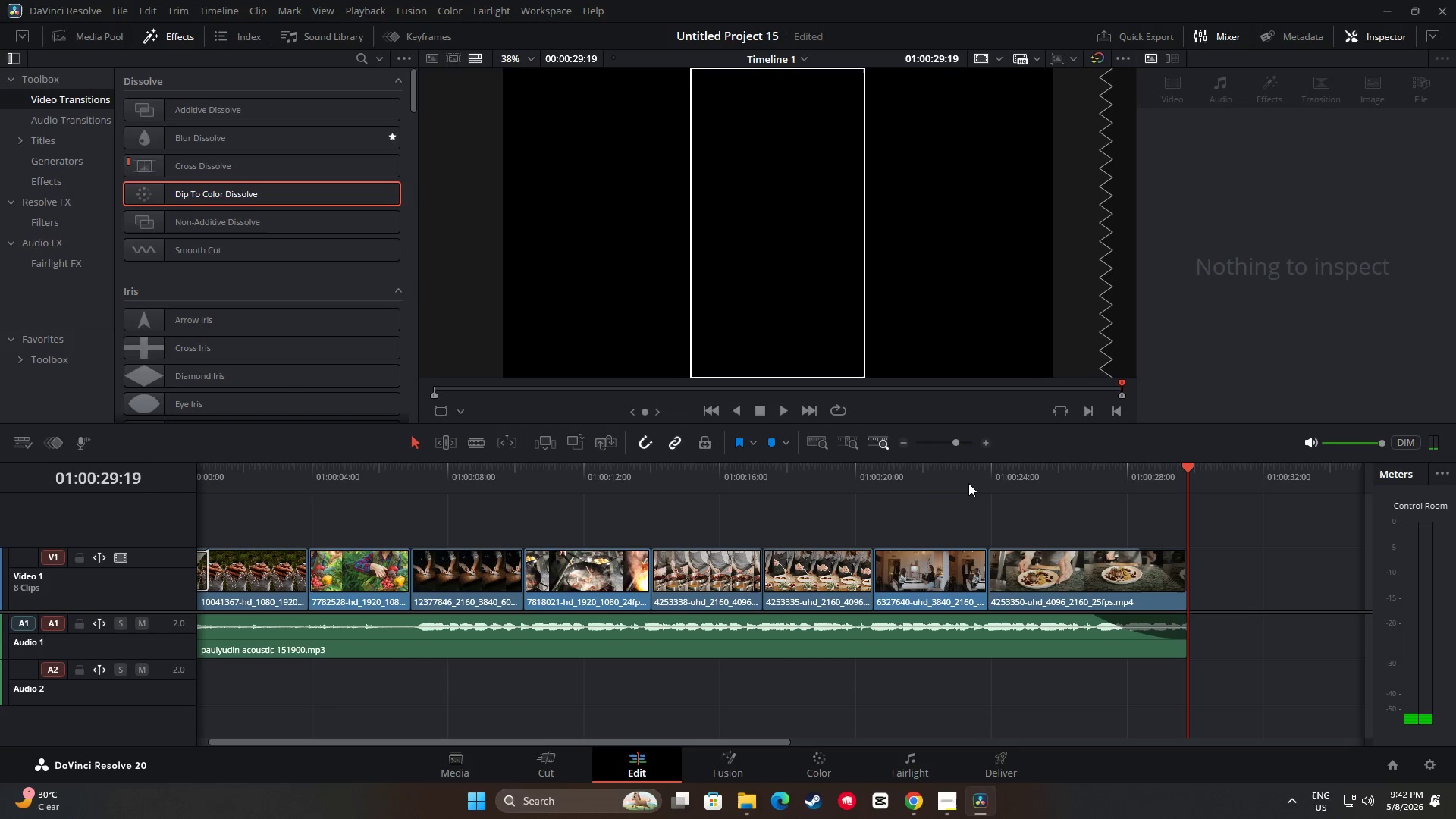 
left_click_drag(start_coordinate=[1185, 464], to_coordinate=[396, 508])
 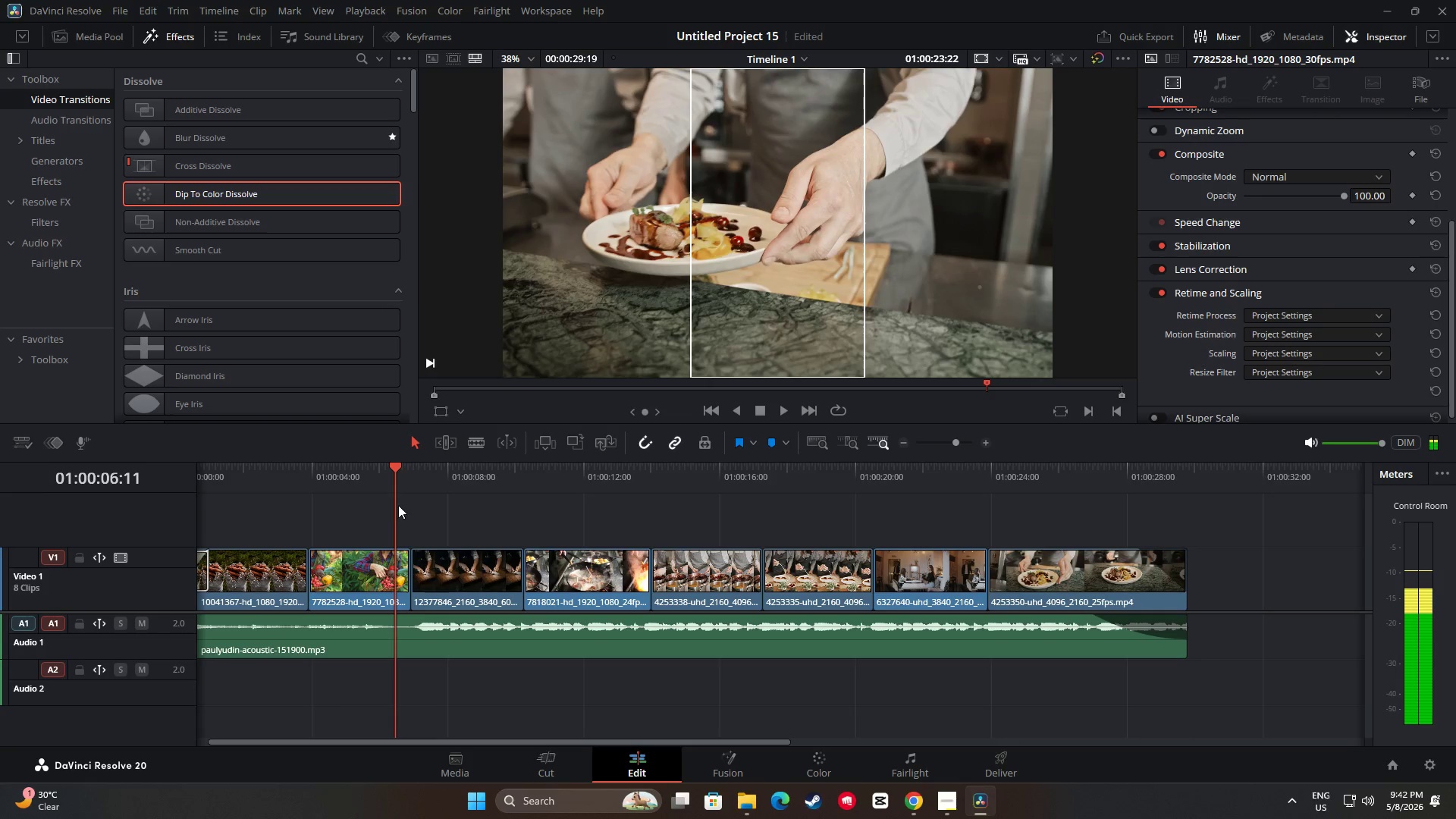 
key(Space)
 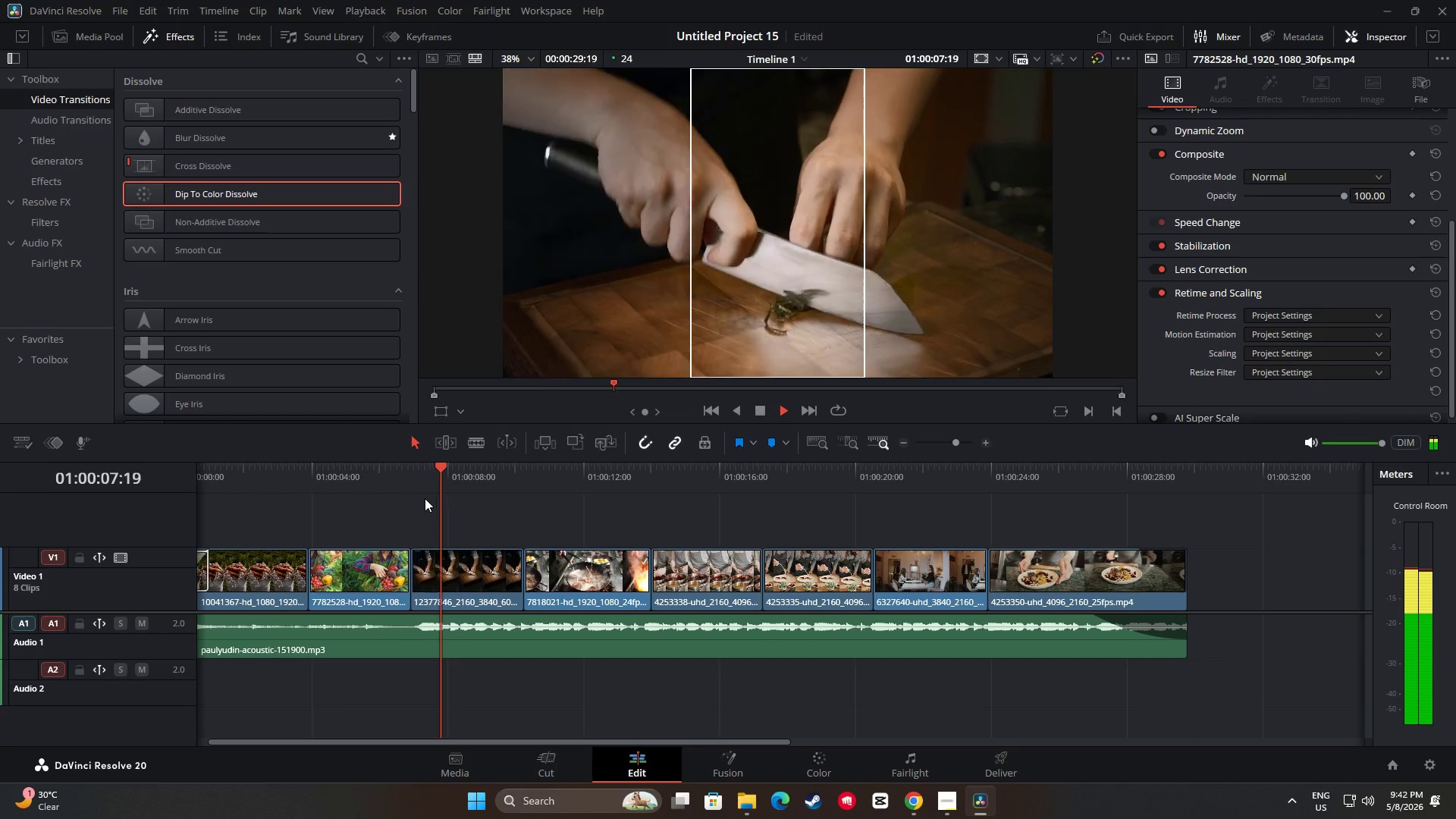 
key(Space)
 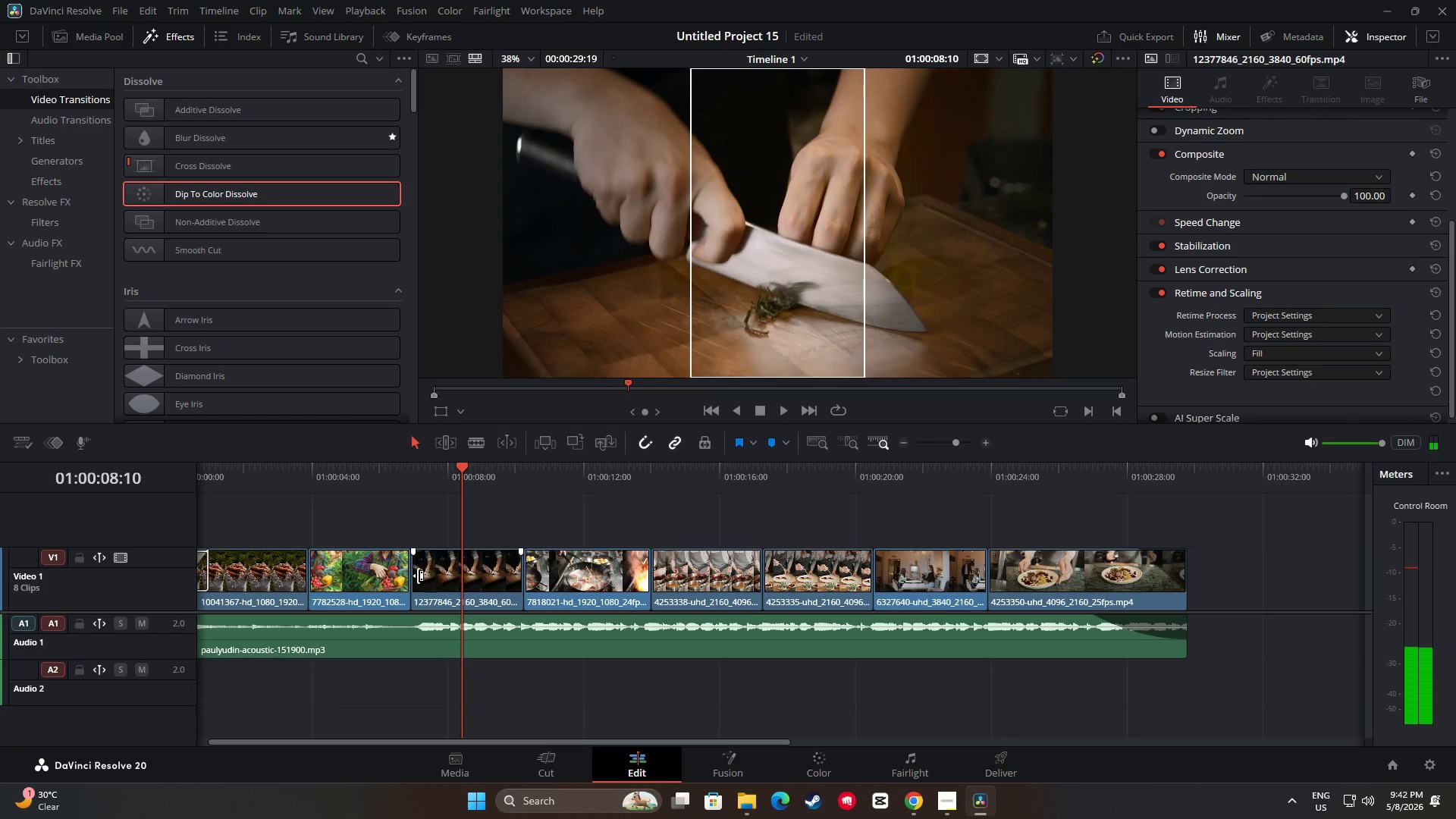 
left_click_drag(start_coordinate=[418, 576], to_coordinate=[422, 576])
 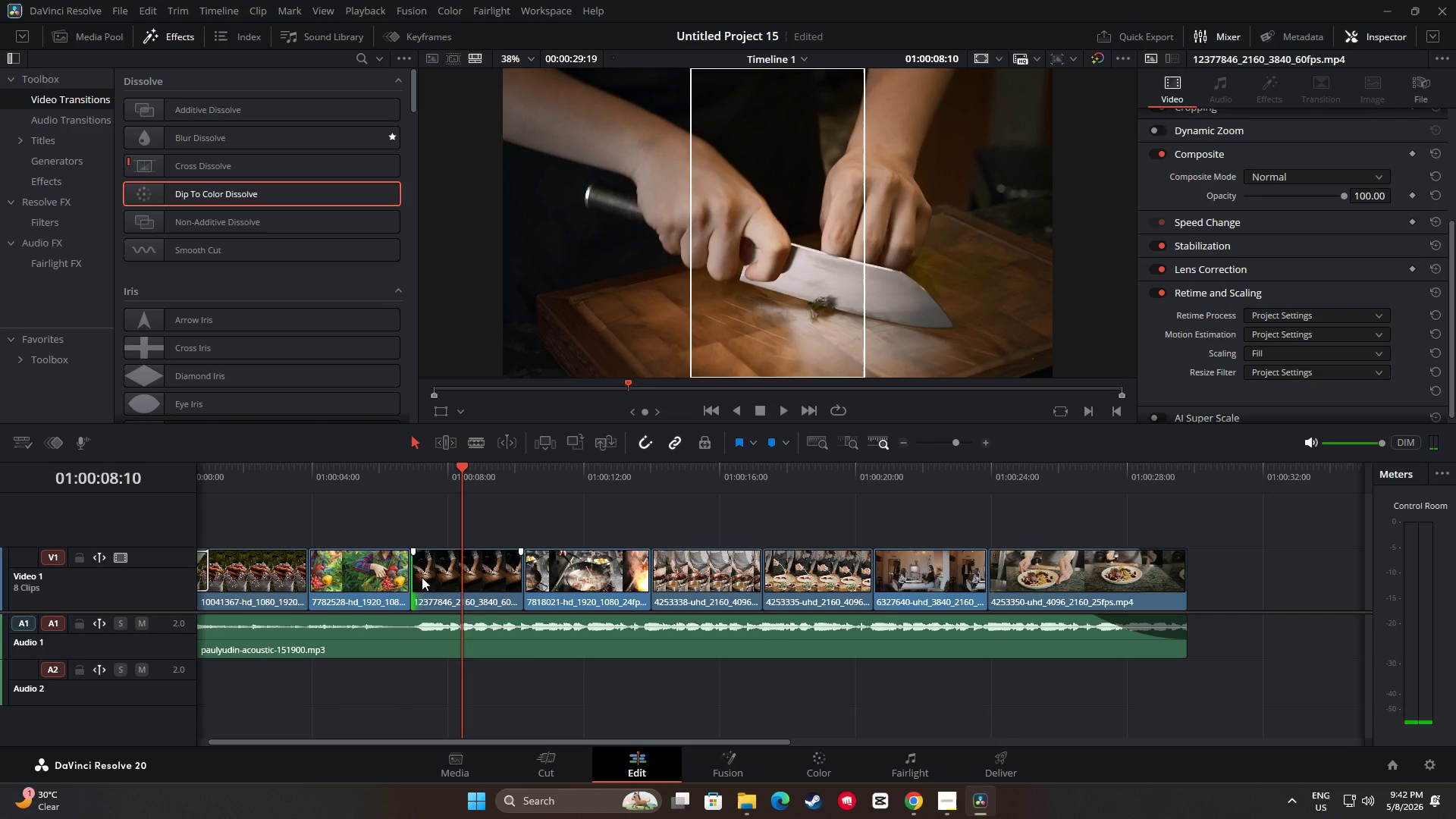 
left_click_drag(start_coordinate=[420, 576], to_coordinate=[430, 576])
 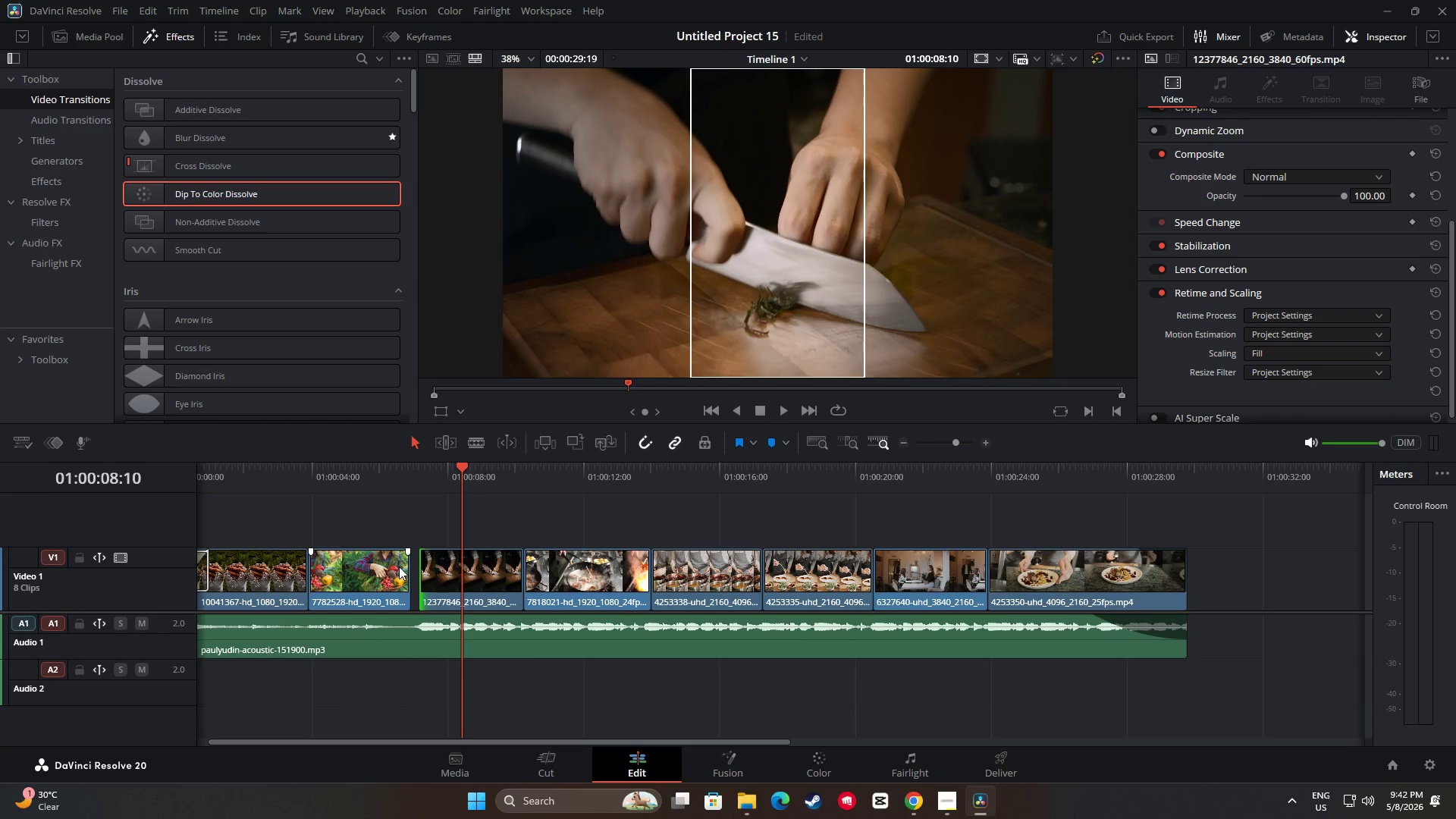 
left_click_drag(start_coordinate=[402, 567], to_coordinate=[408, 567])
 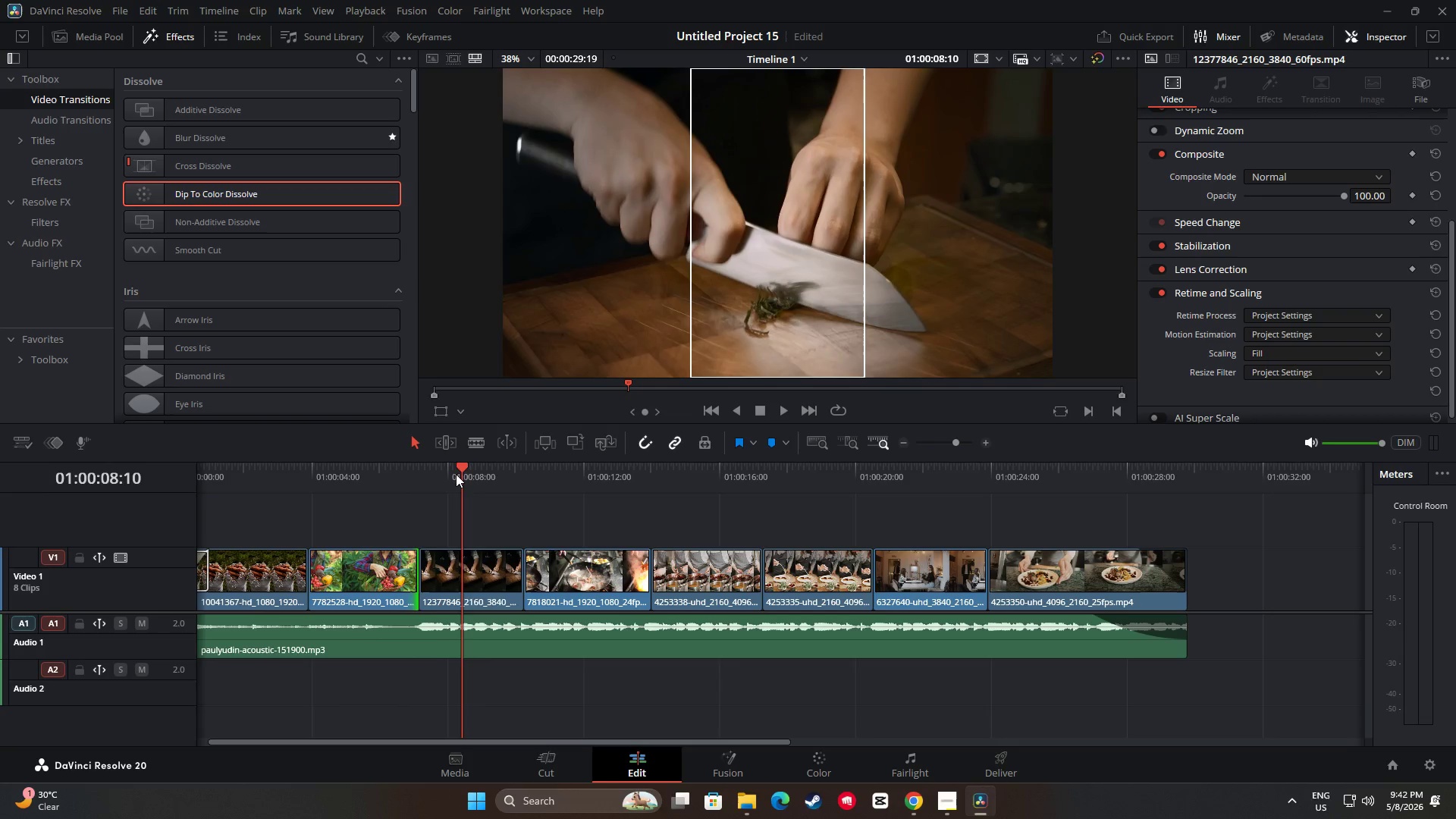 
left_click_drag(start_coordinate=[456, 469], to_coordinate=[400, 467])
 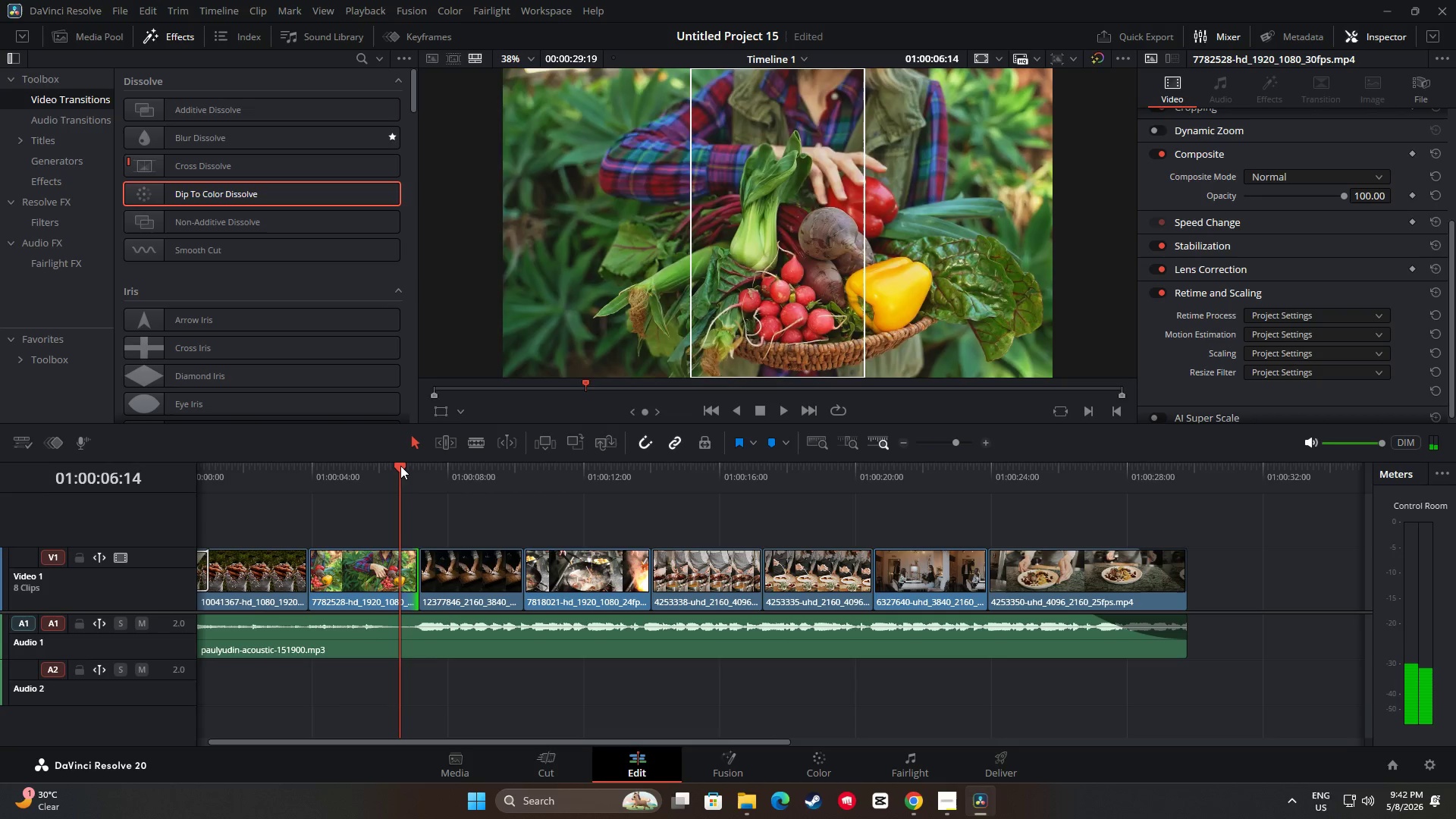 
key(Space)
 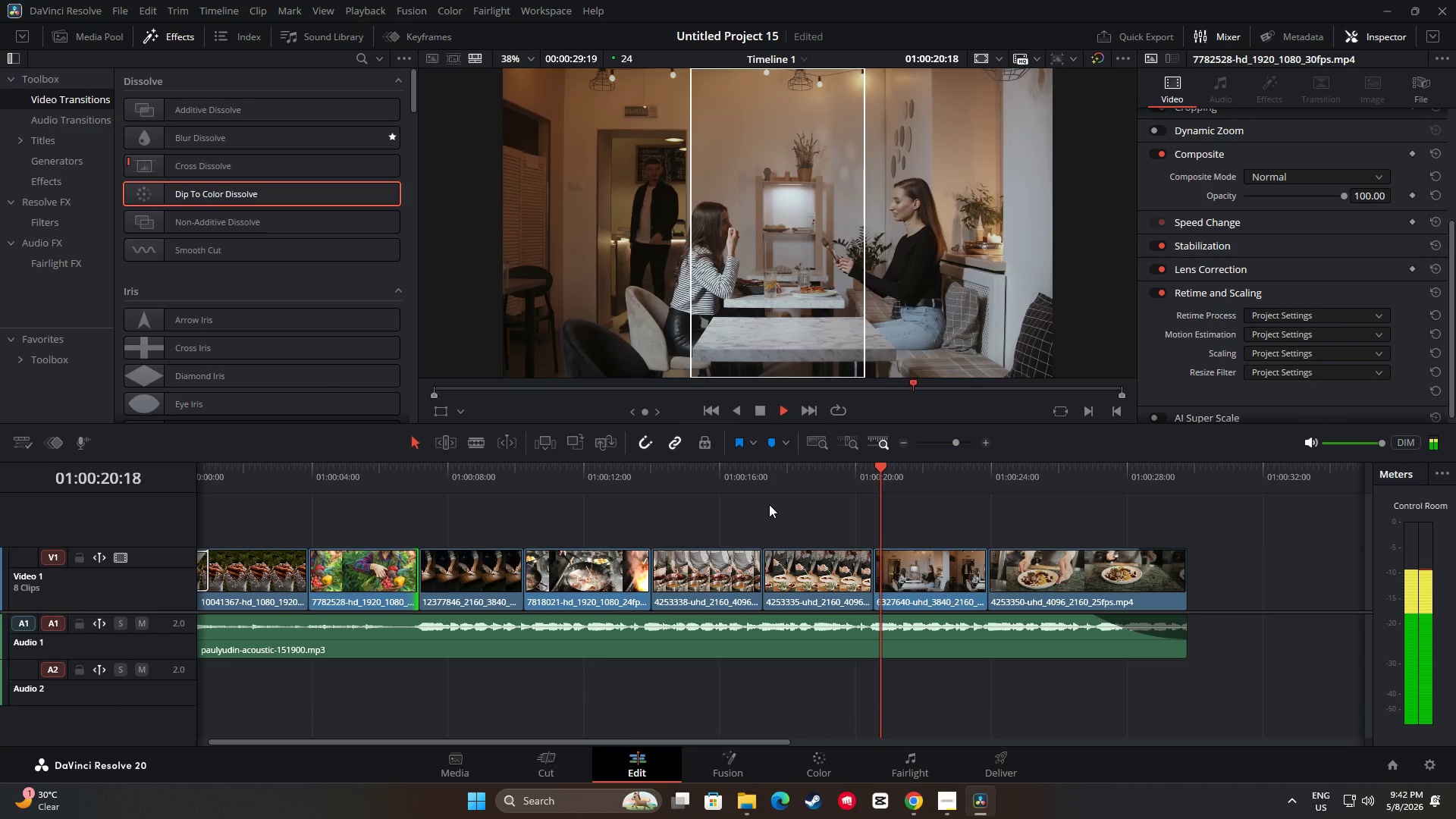 
wait(19.23)
 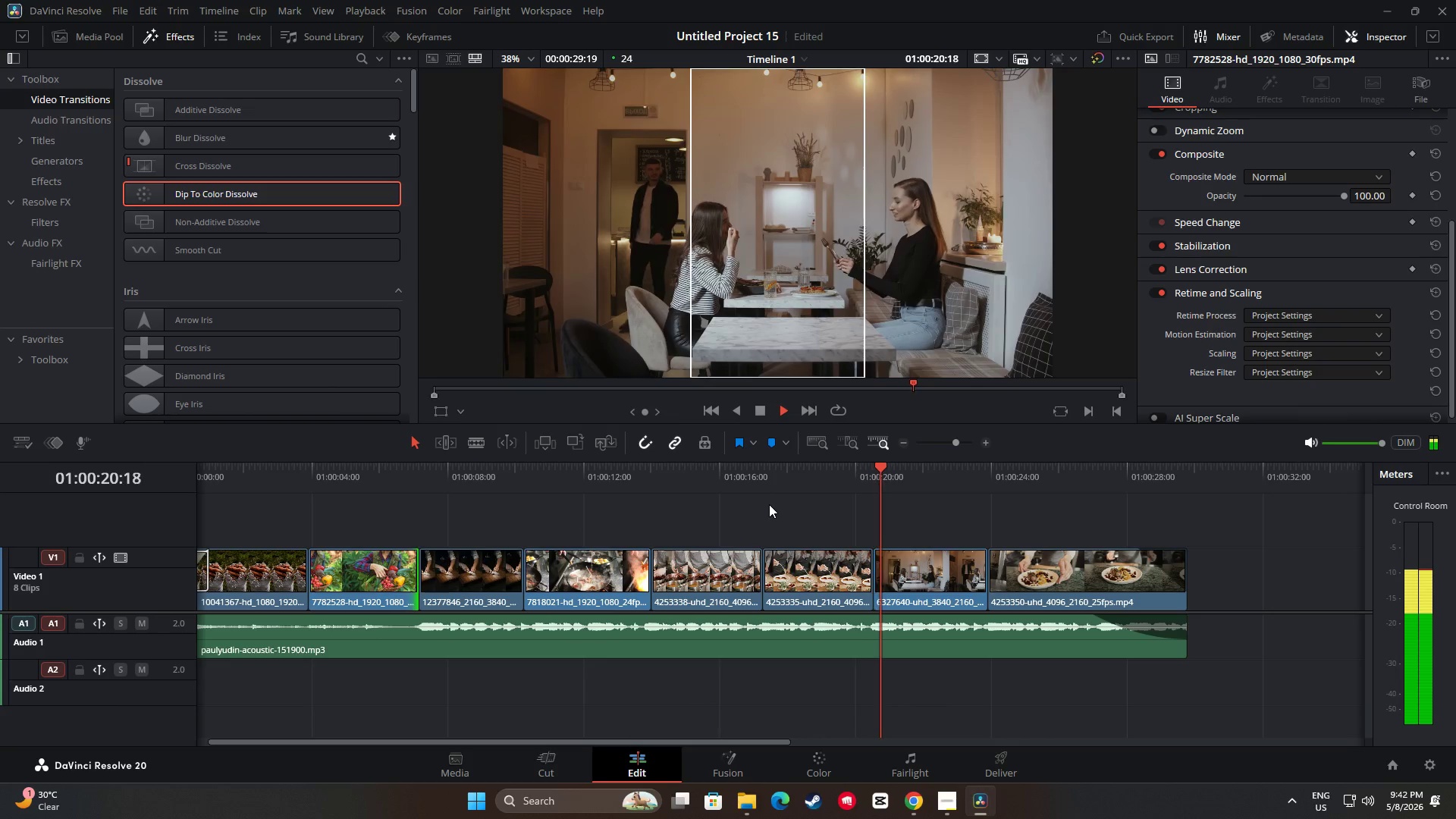 
left_click_drag(start_coordinate=[1050, 467], to_coordinate=[183, 500])
 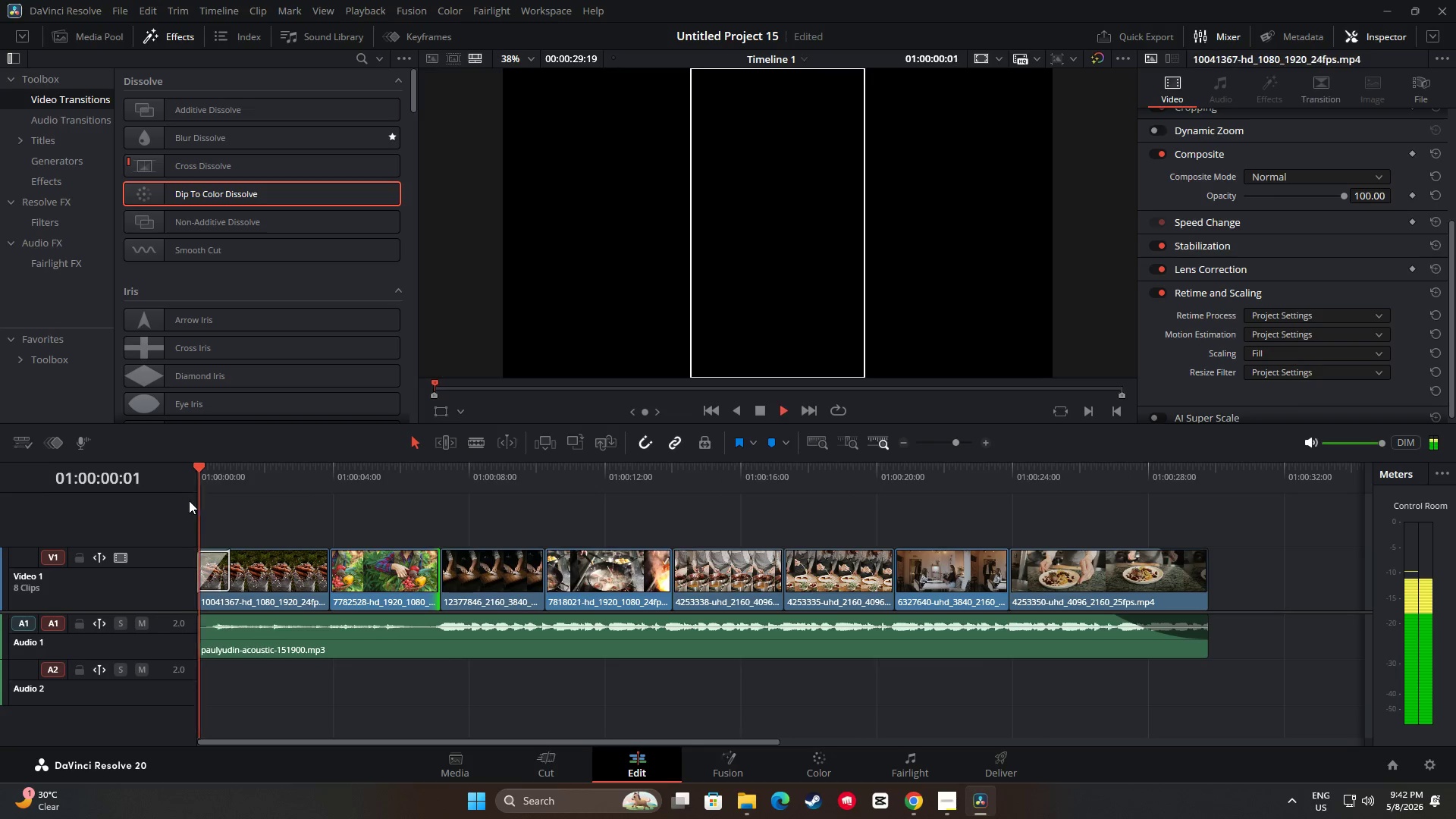 
key(Space)
 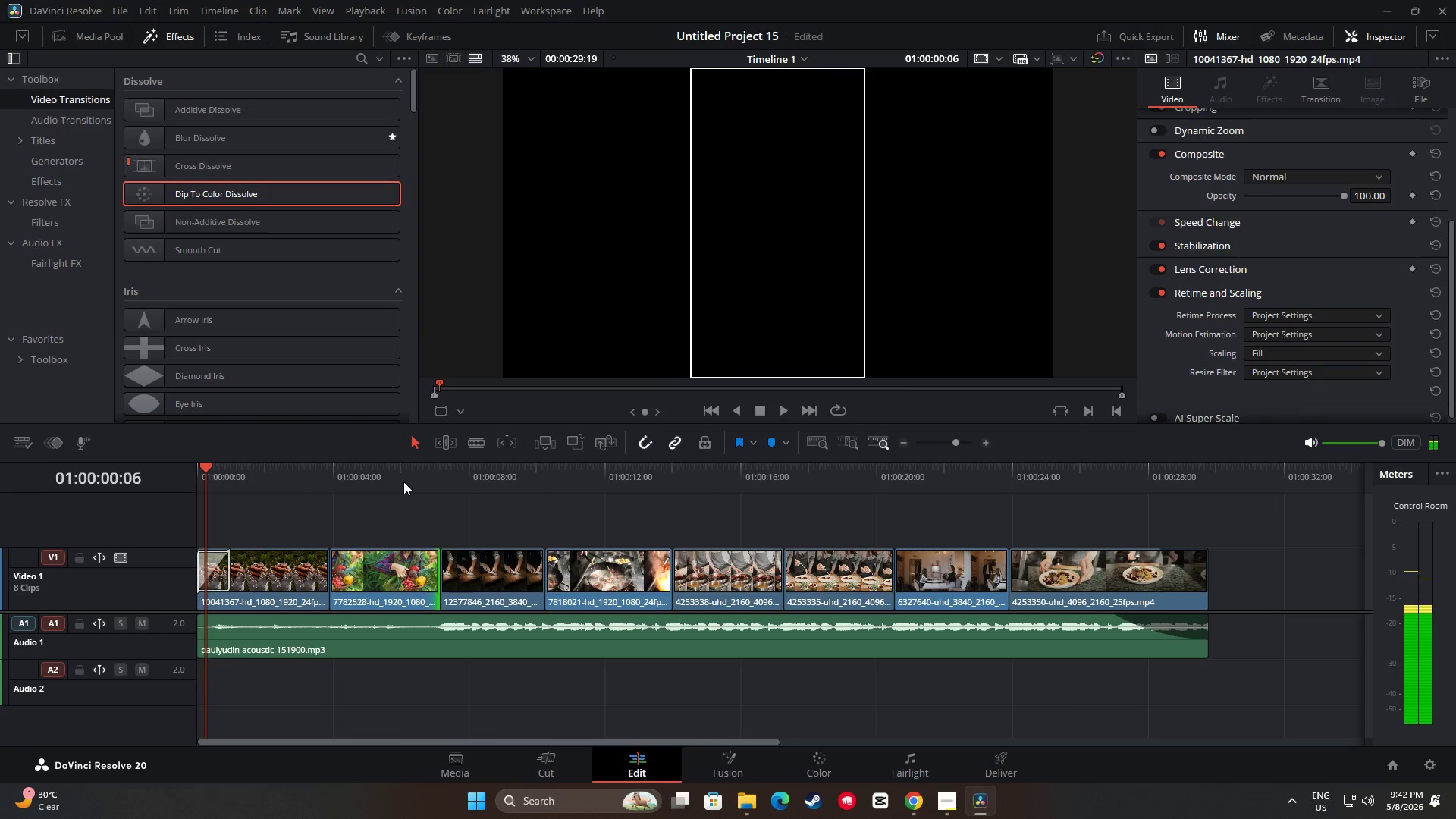 
key(Space)
 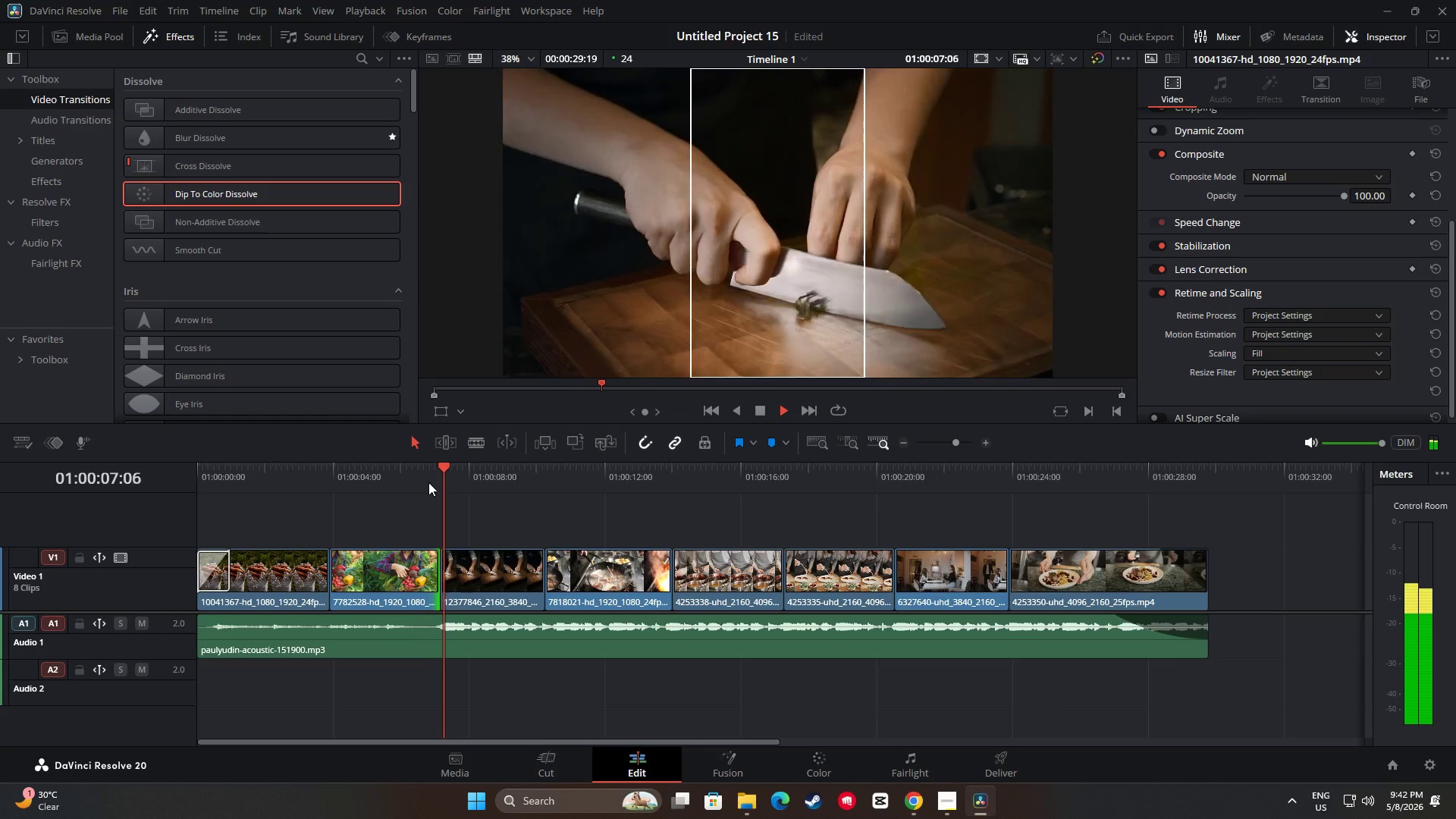 
wait(12.11)
 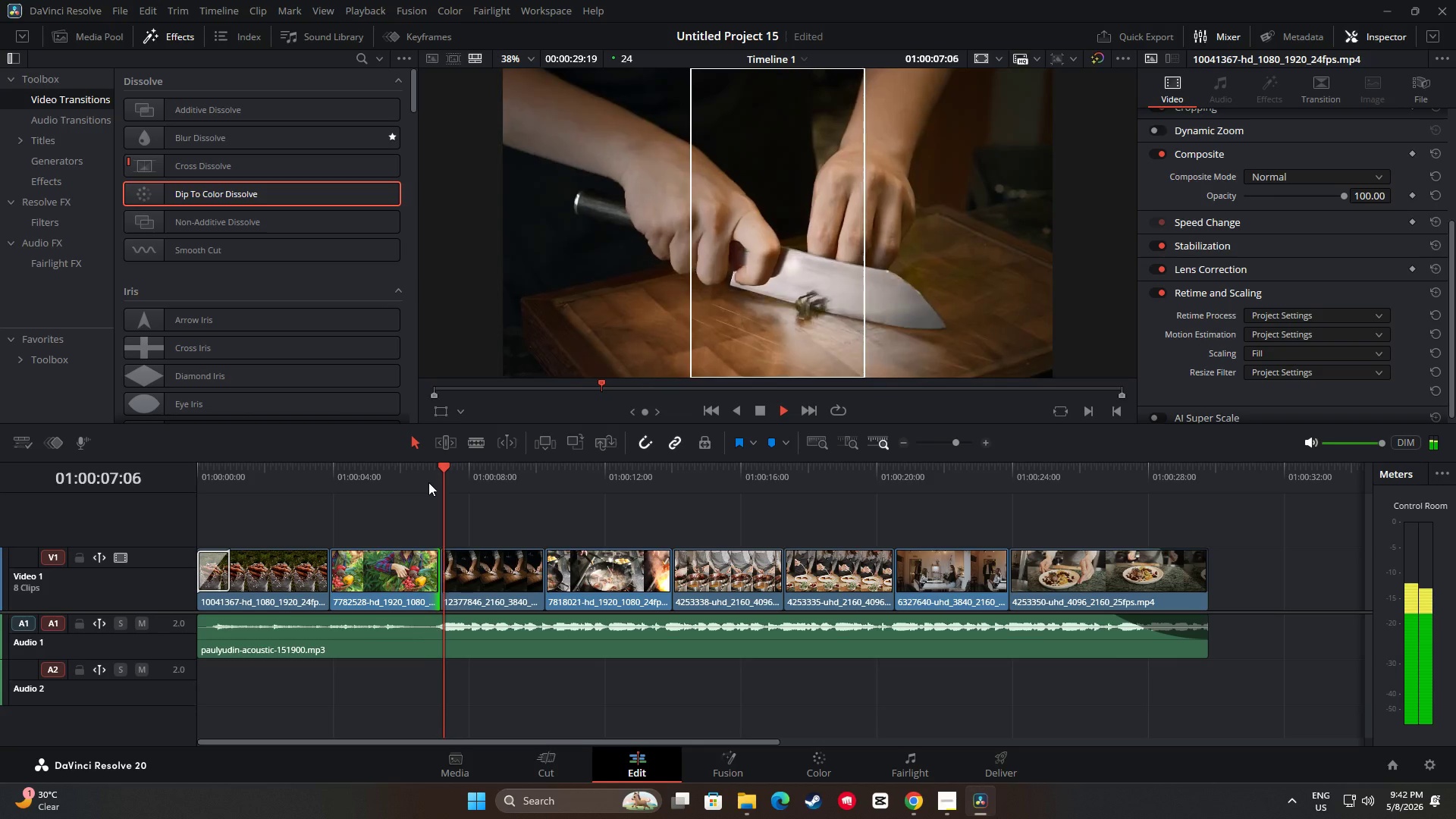 
key(Space)
 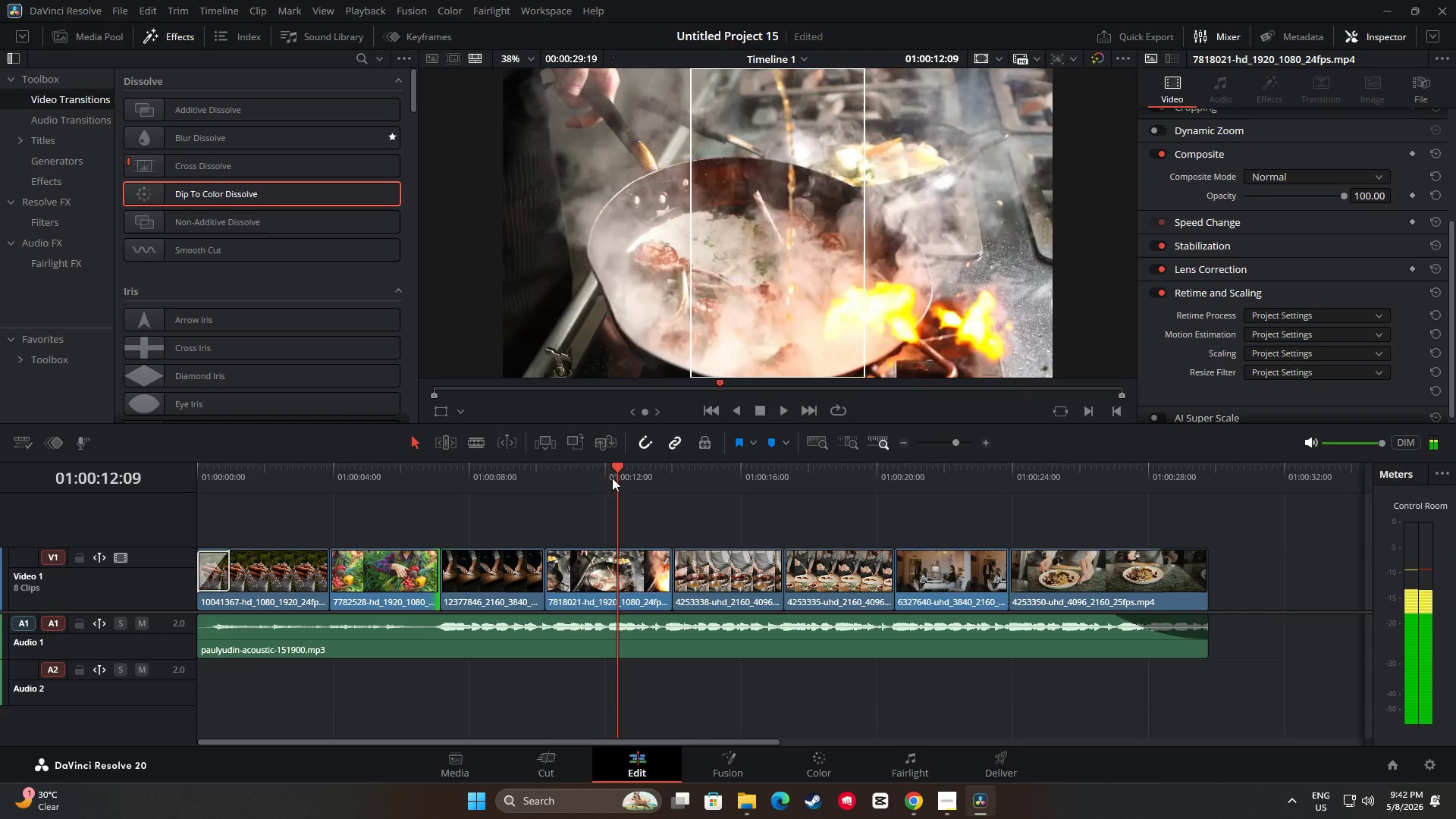 
left_click_drag(start_coordinate=[615, 472], to_coordinate=[492, 473])
 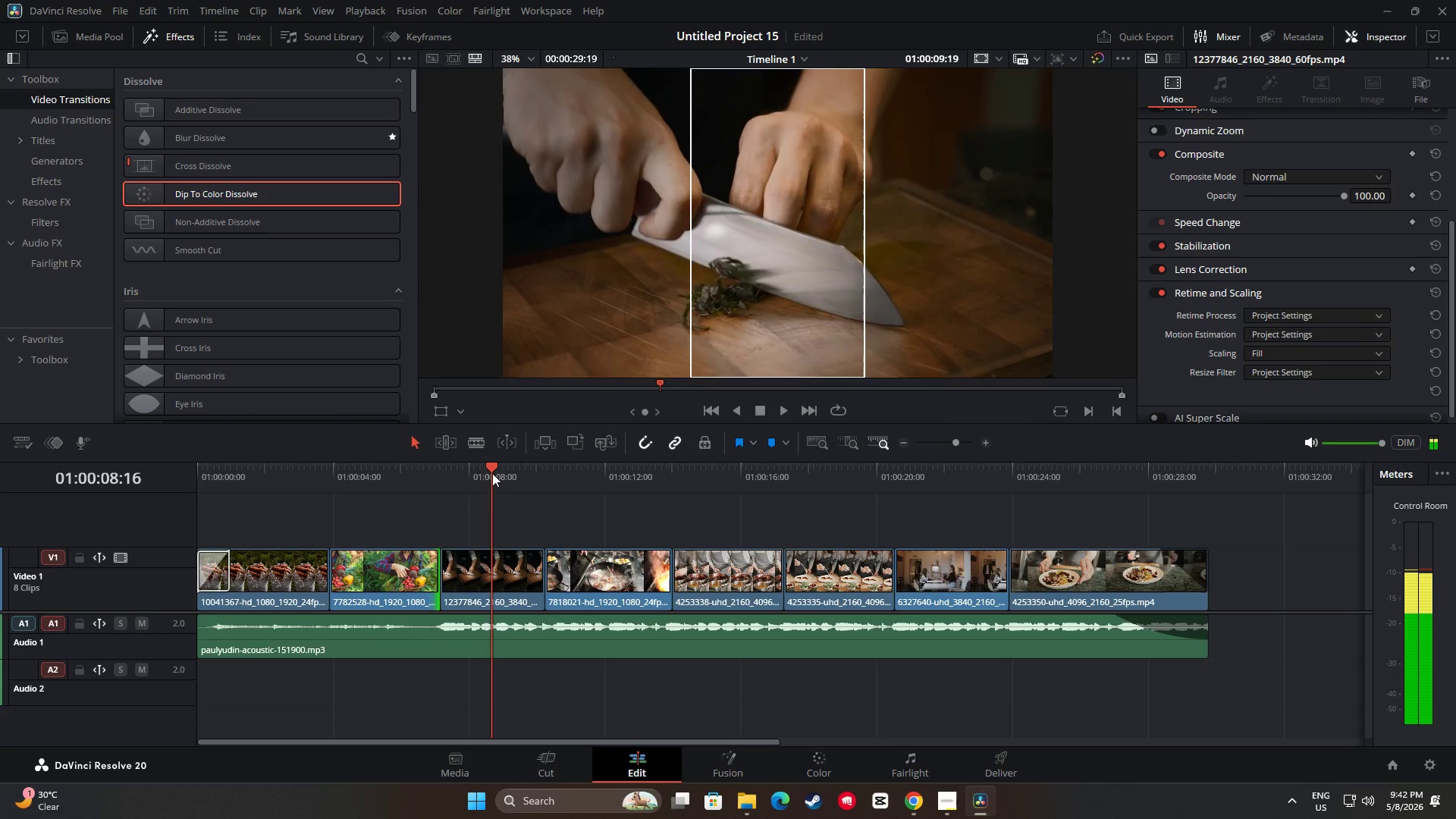 
key(Space)
 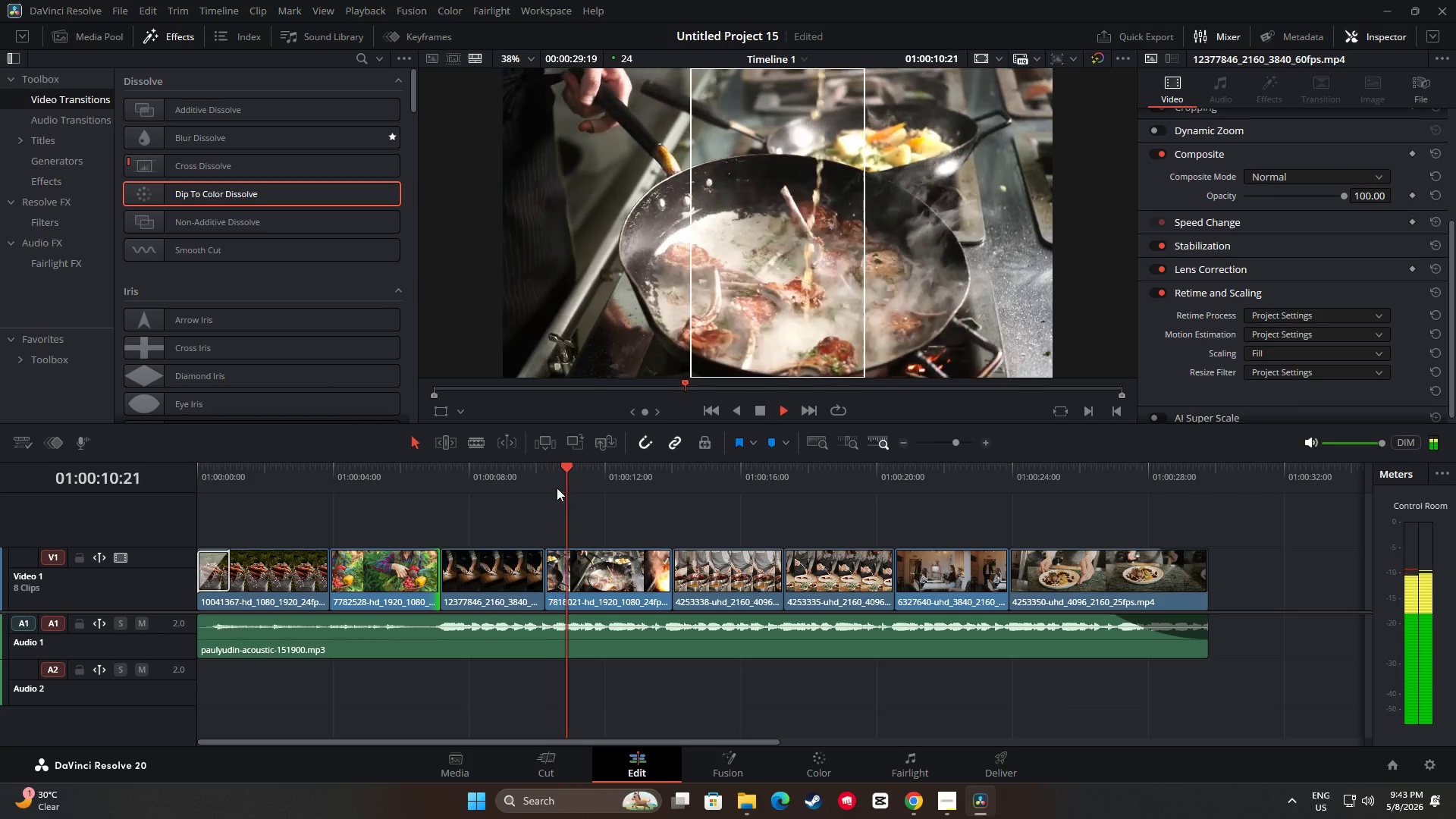 
key(Space)
 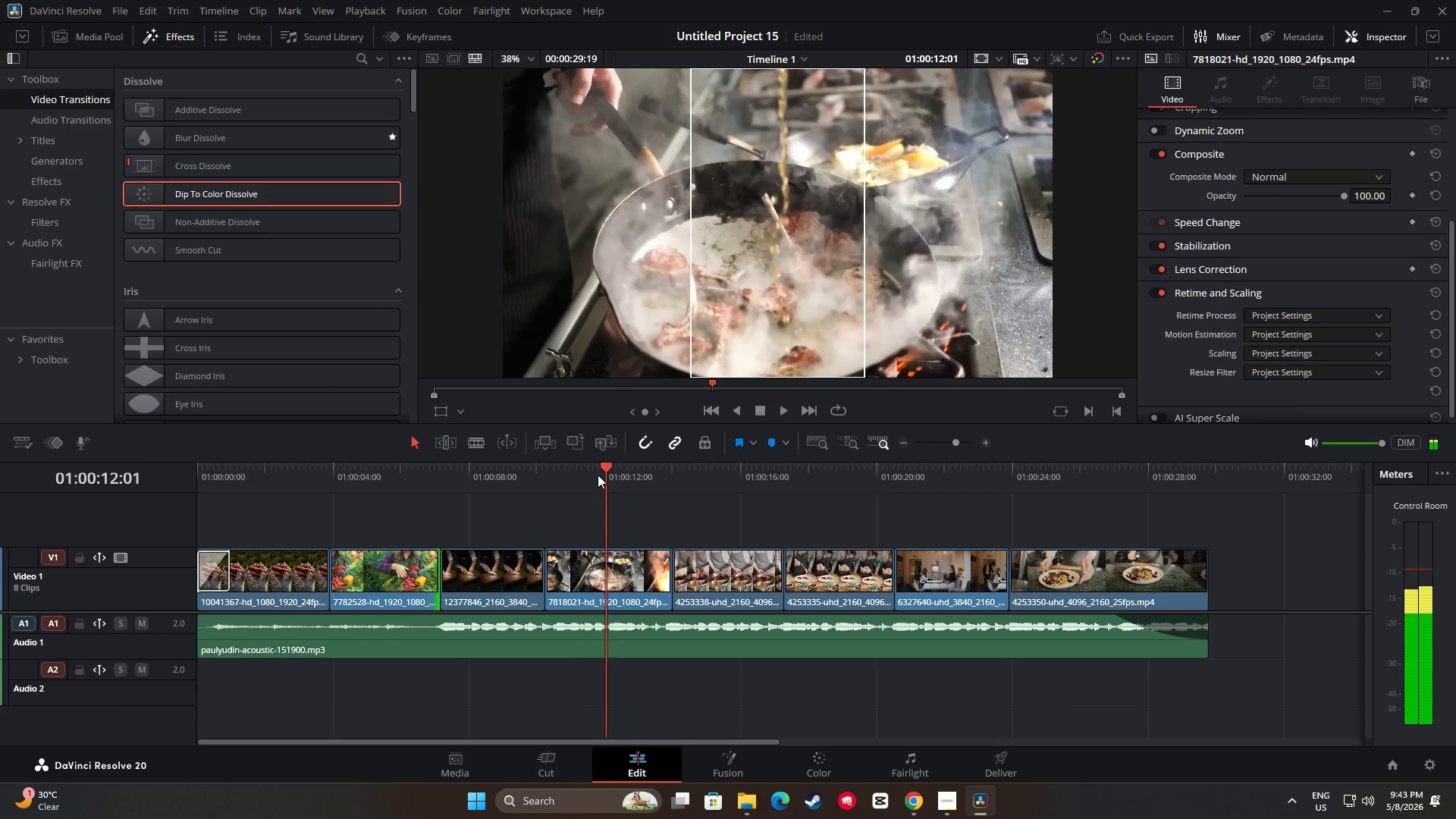 
left_click_drag(start_coordinate=[603, 469], to_coordinate=[521, 475])
 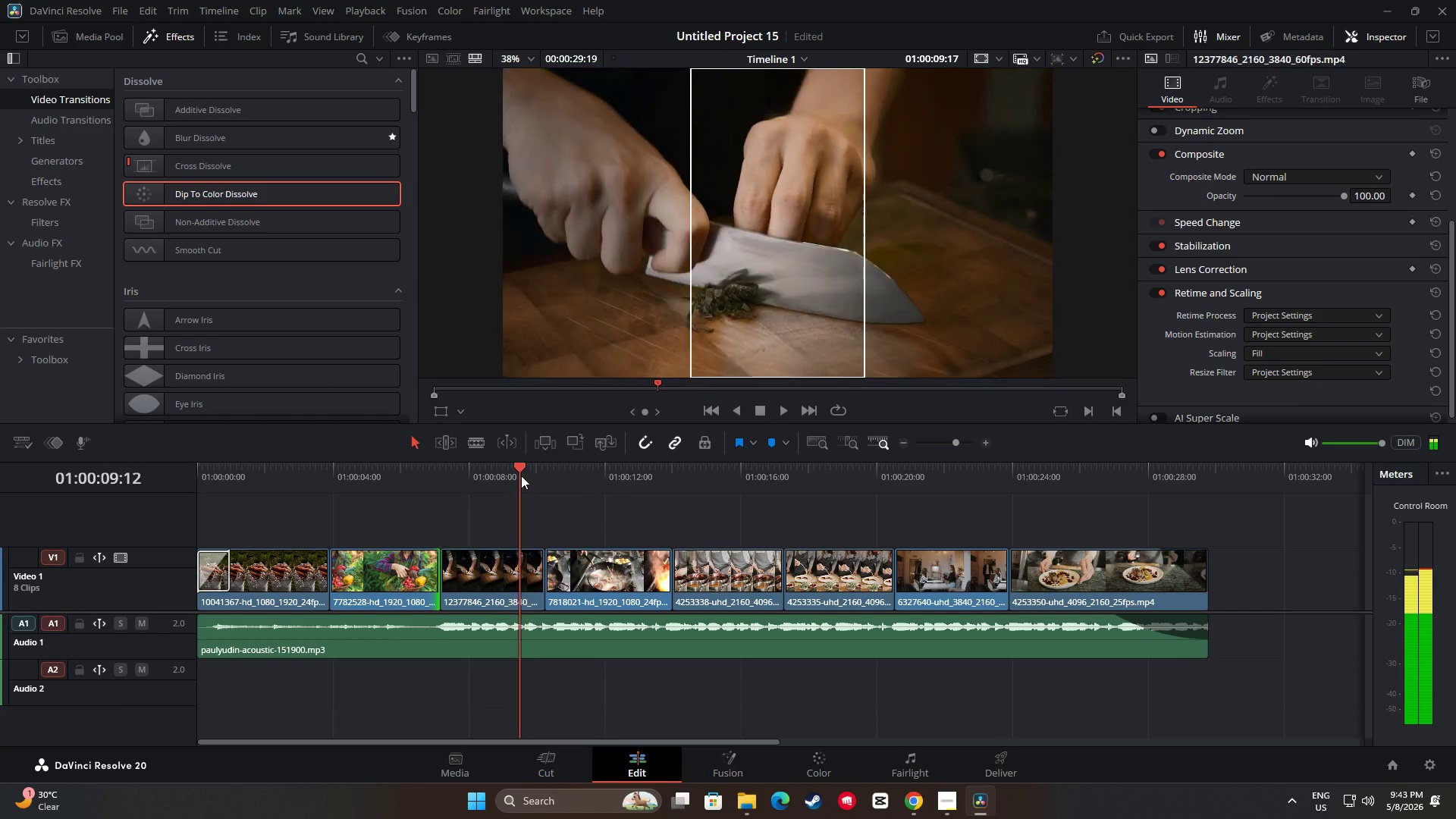 
key(Space)
 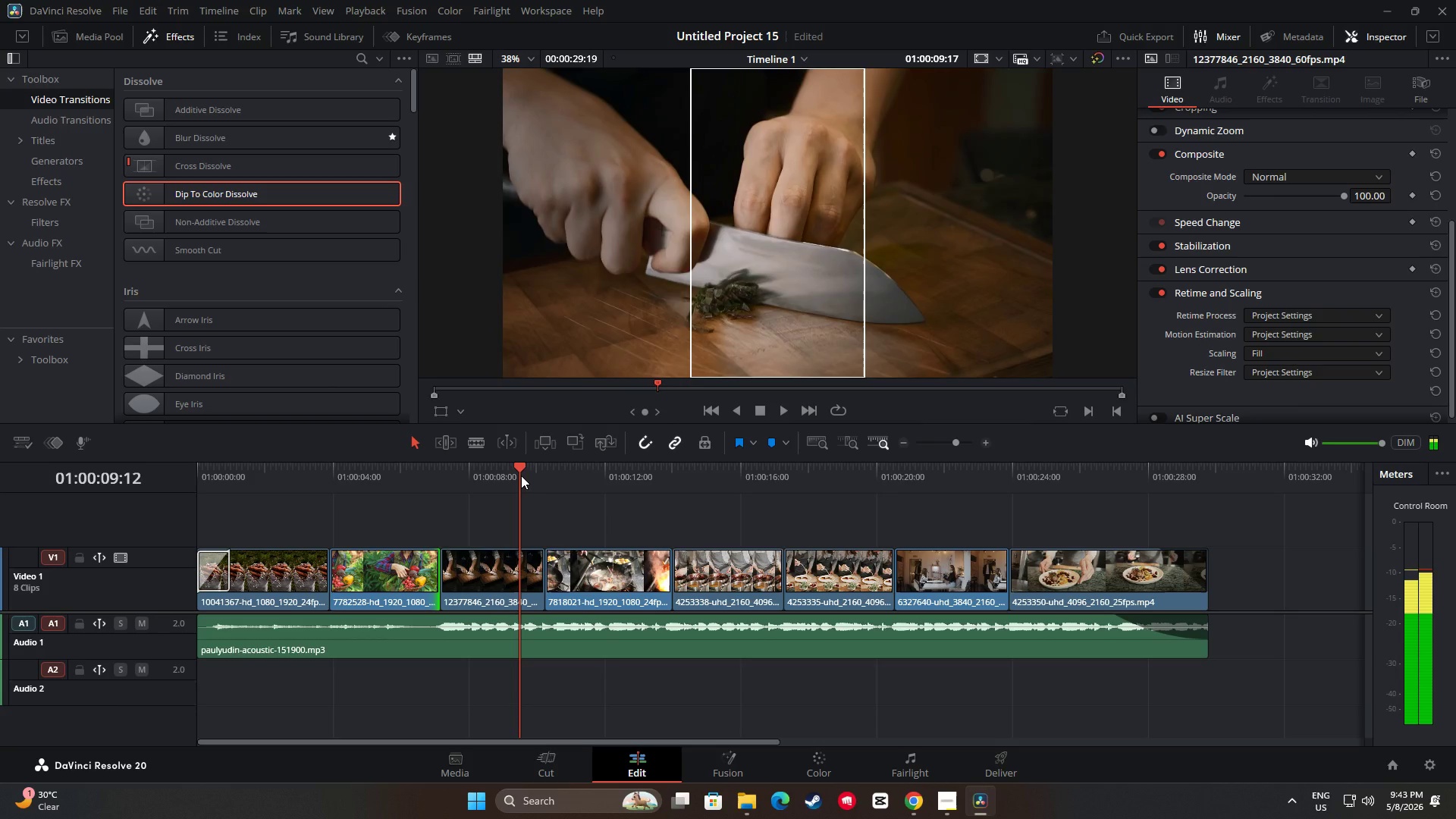 
key(Space)
 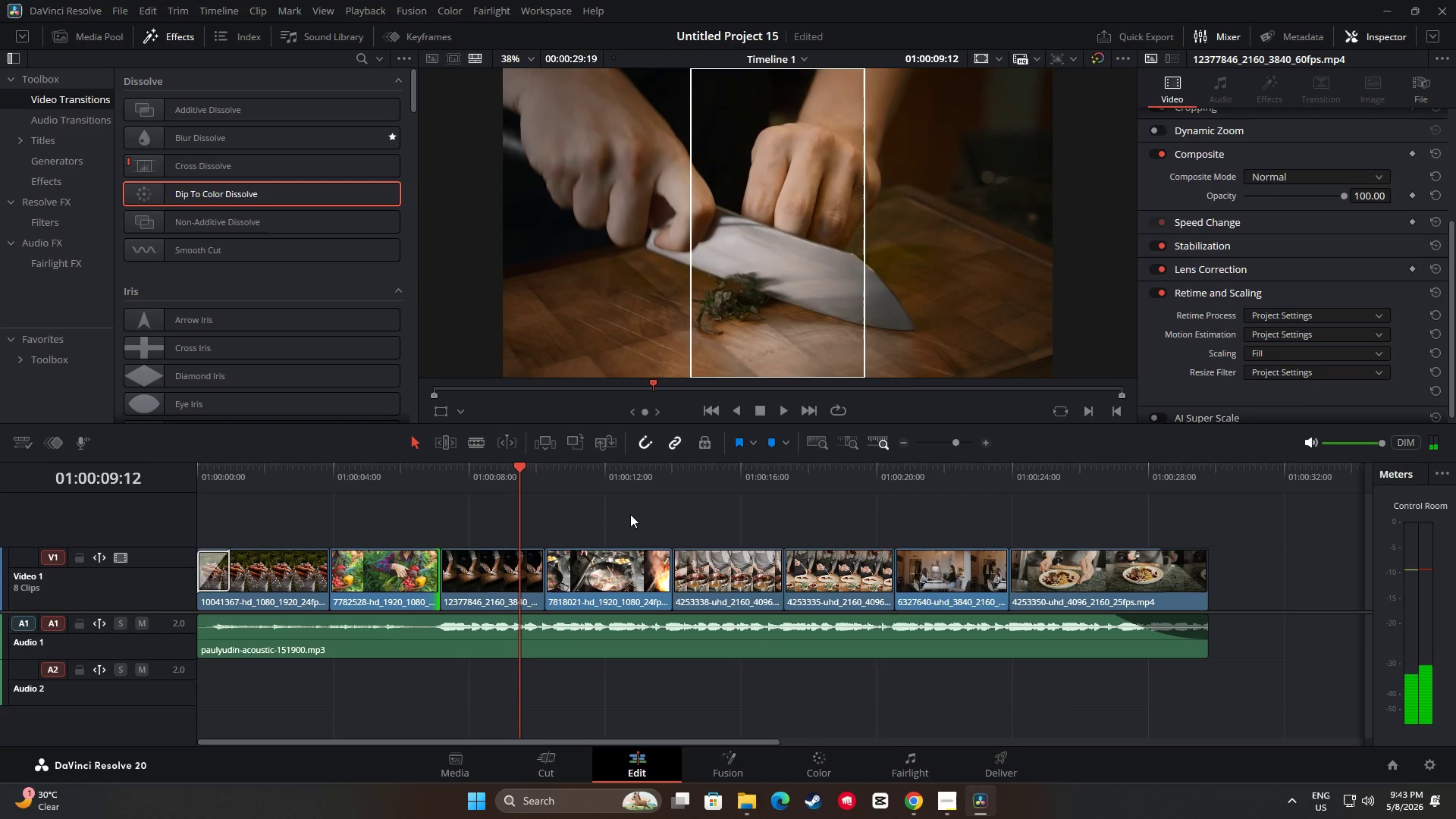 
key(Space)
 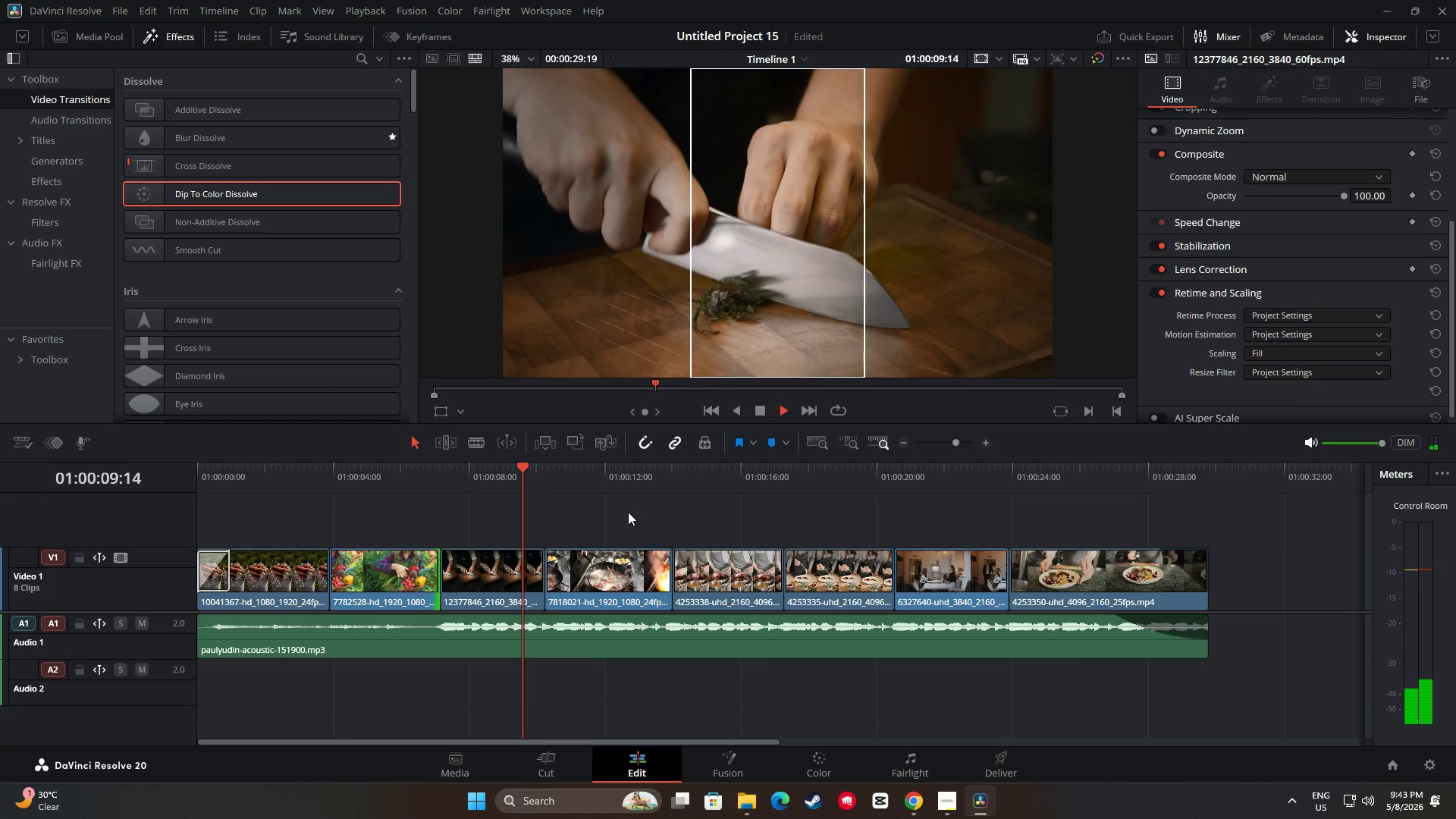 
key(Space)
 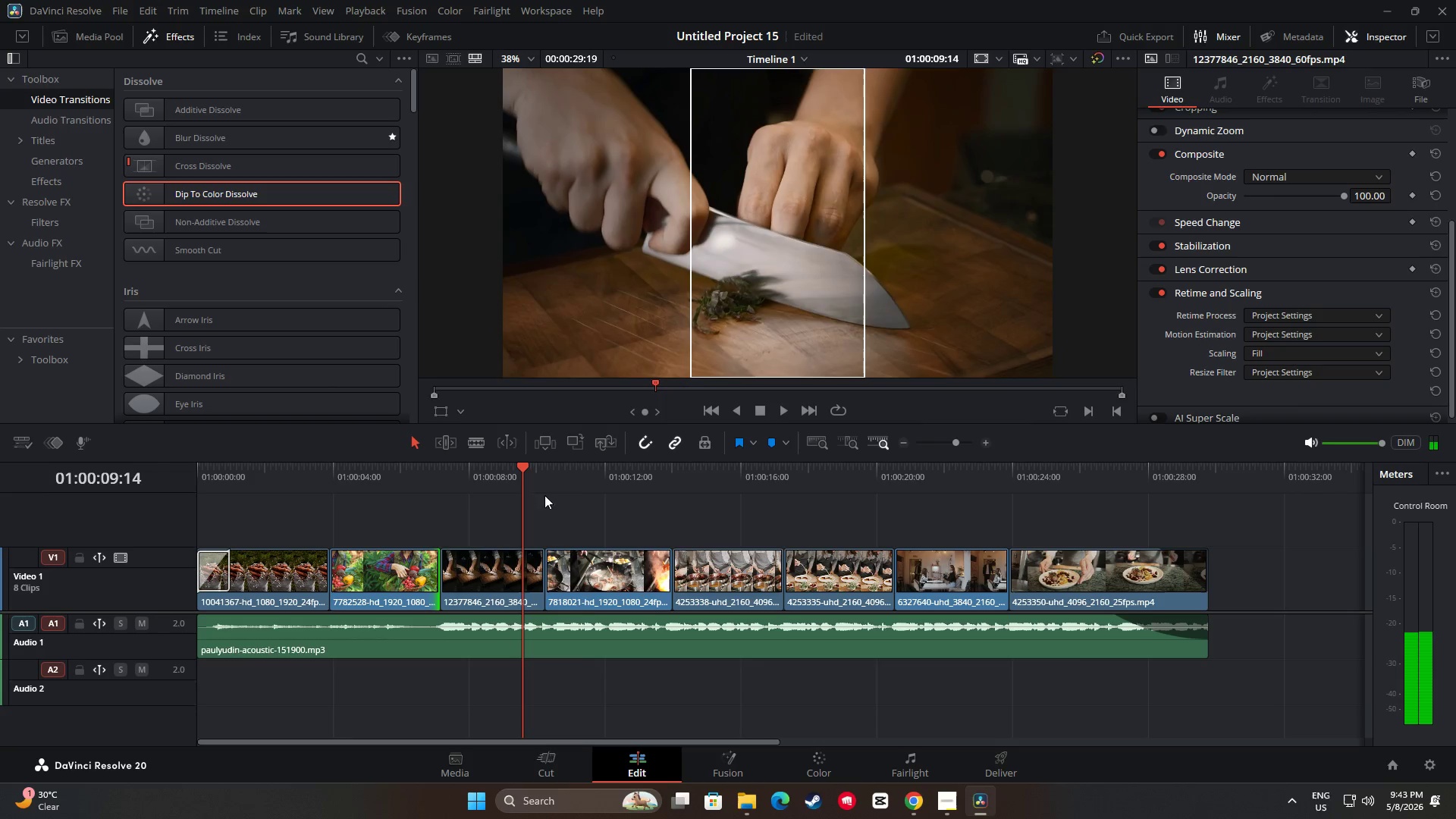 
left_click_drag(start_coordinate=[520, 469], to_coordinate=[484, 469])
 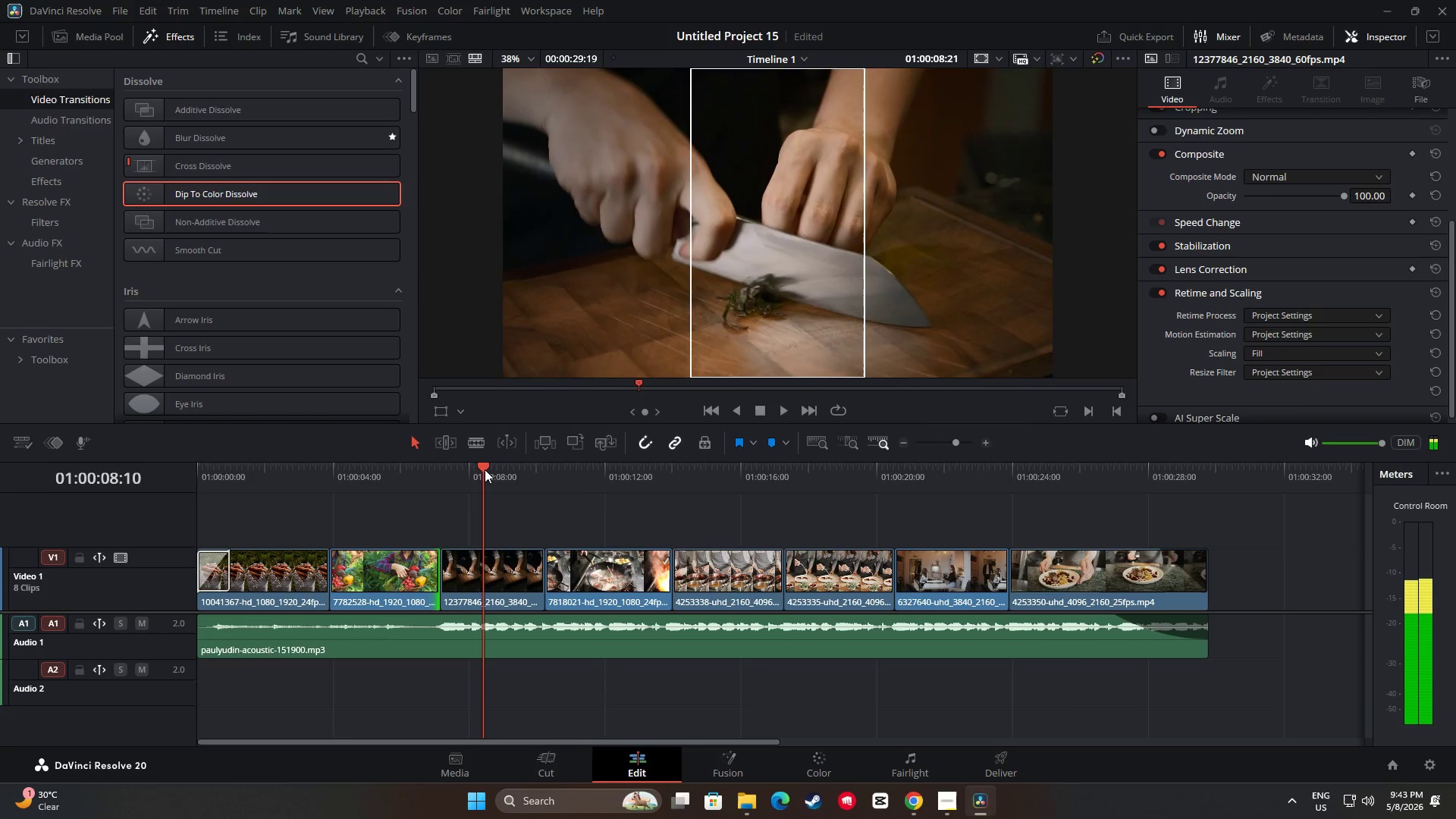 
key(Space)
 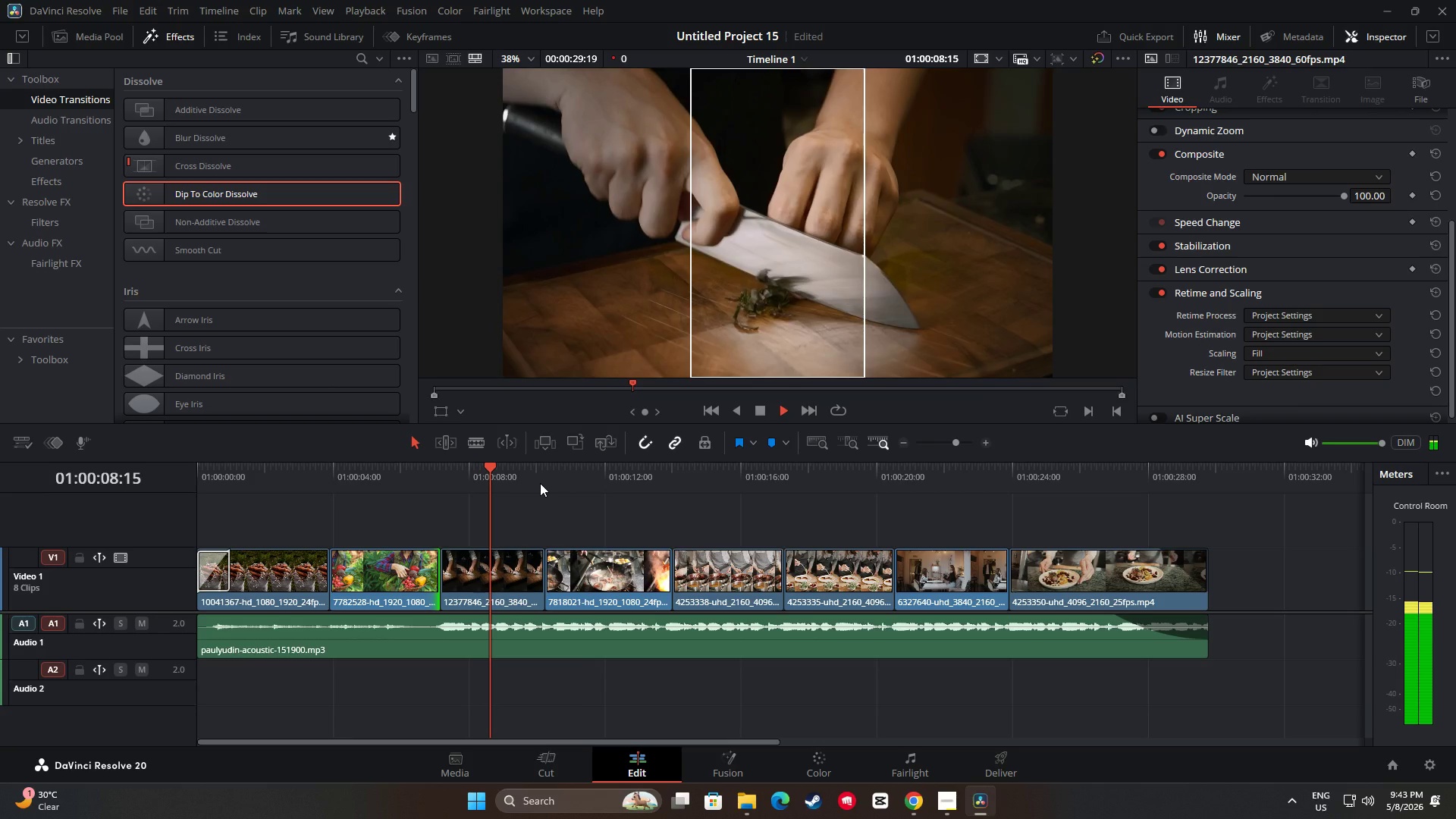 
key(Space)
 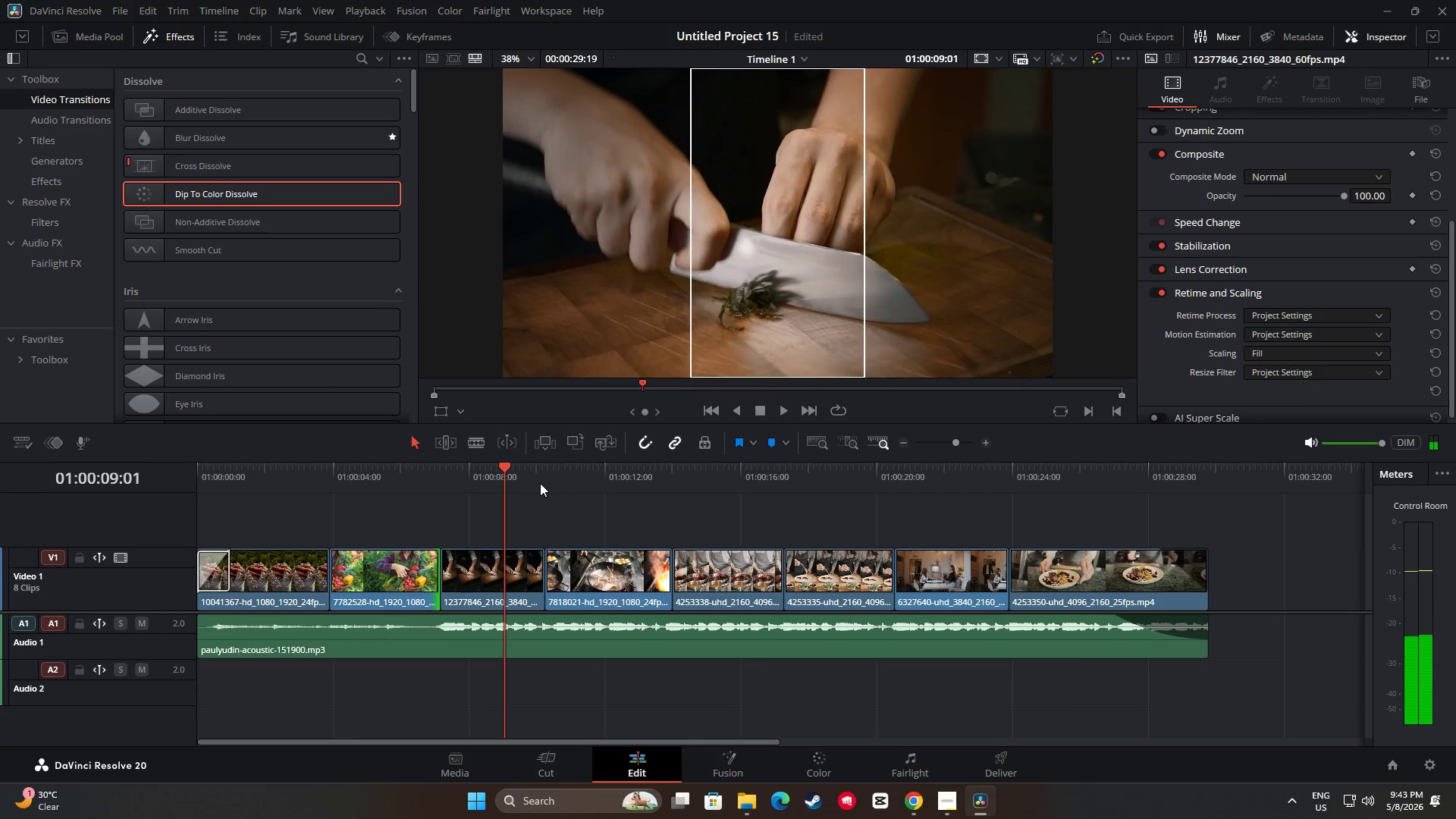 
key(Space)
 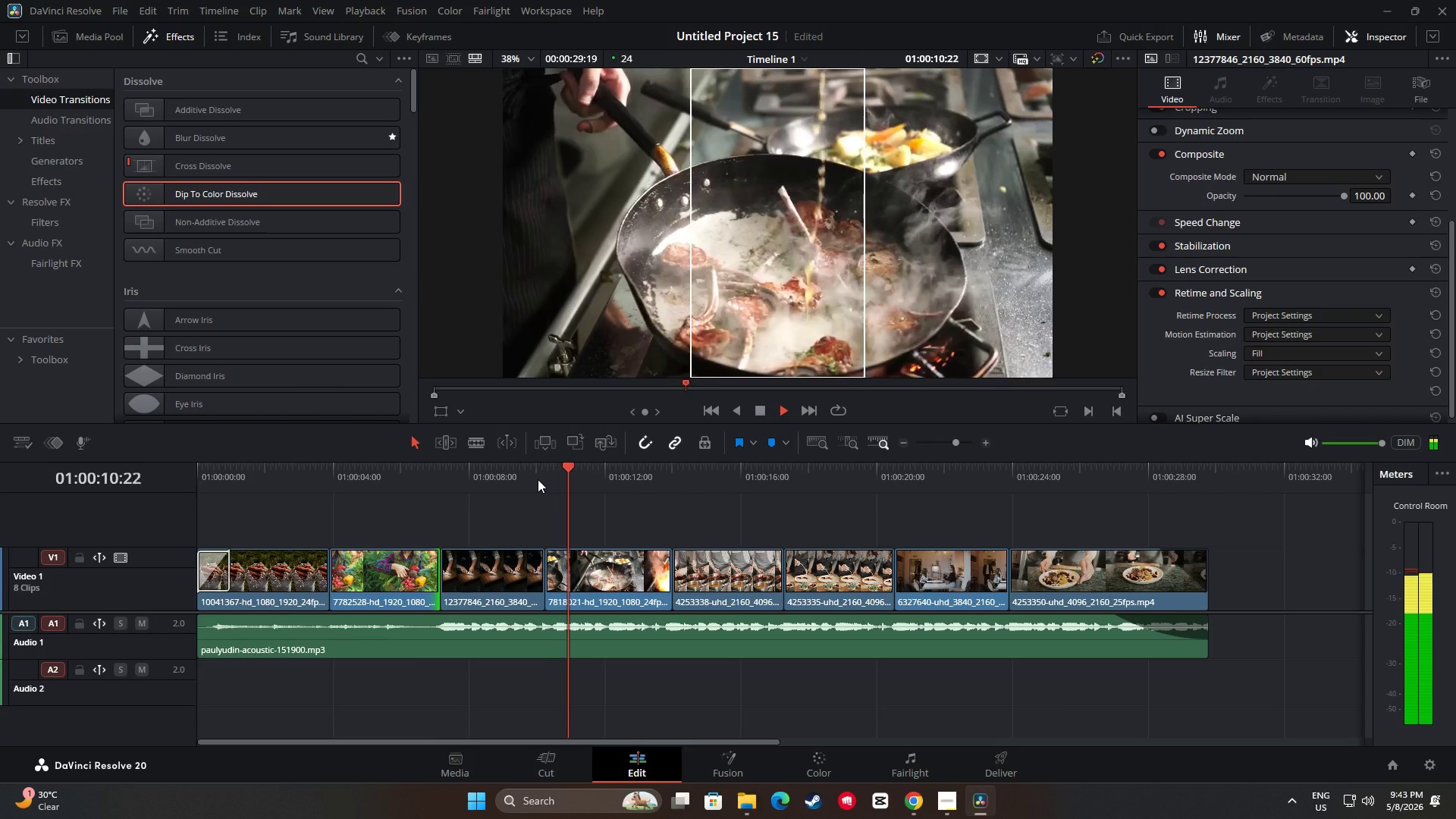 
key(Space)
 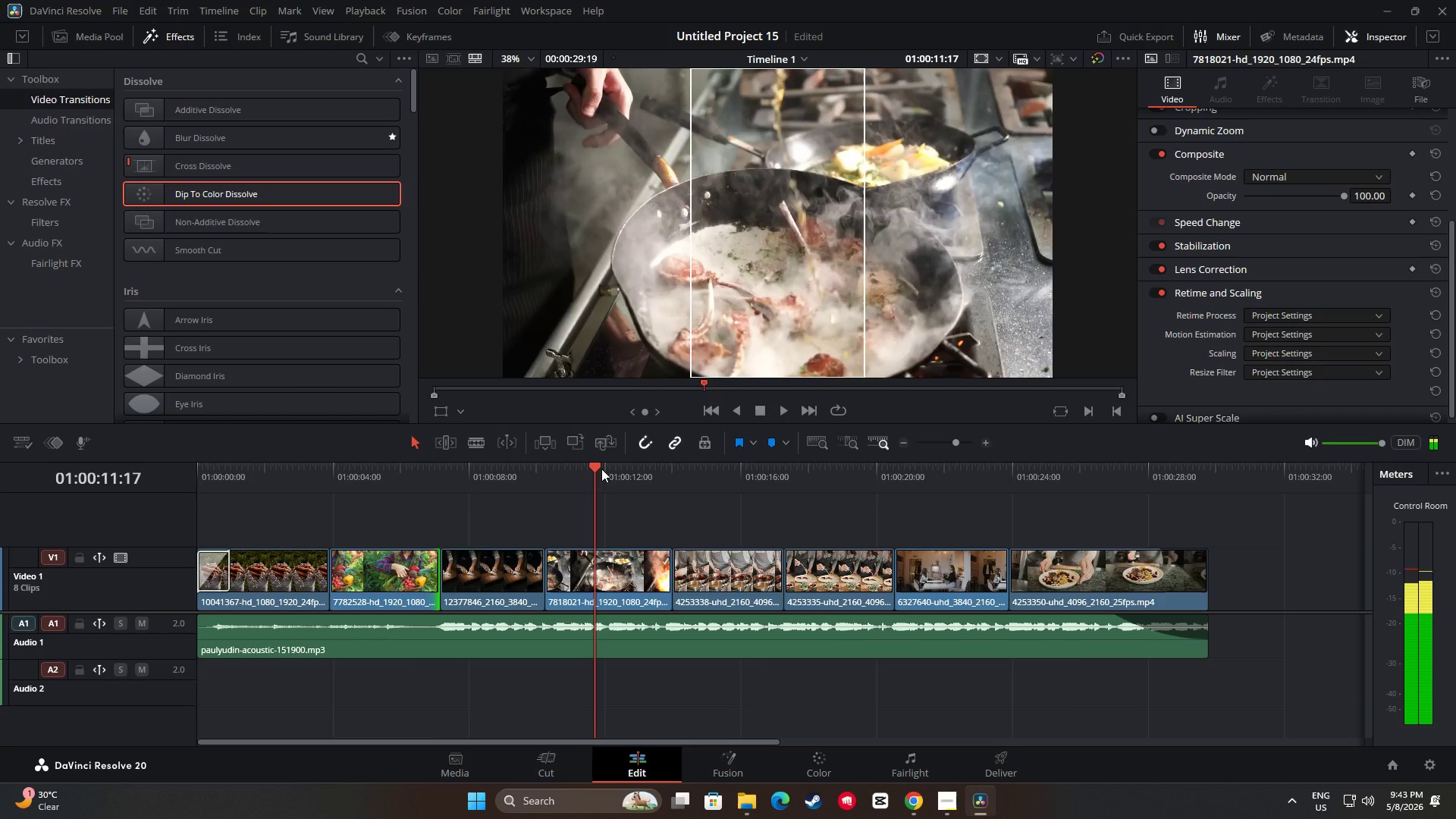 
left_click_drag(start_coordinate=[598, 462], to_coordinate=[568, 469])
 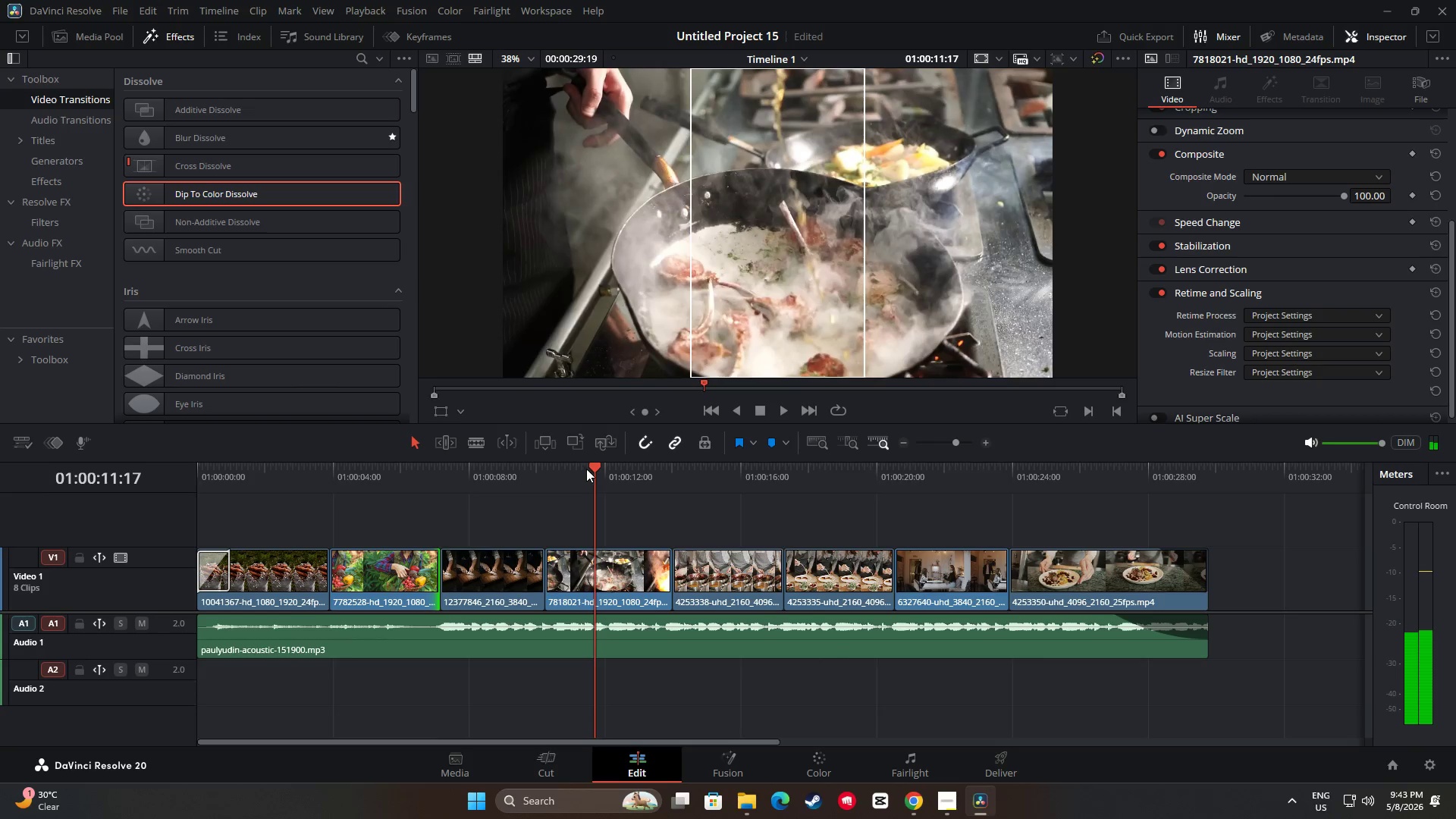 
left_click_drag(start_coordinate=[588, 468], to_coordinate=[557, 469])
 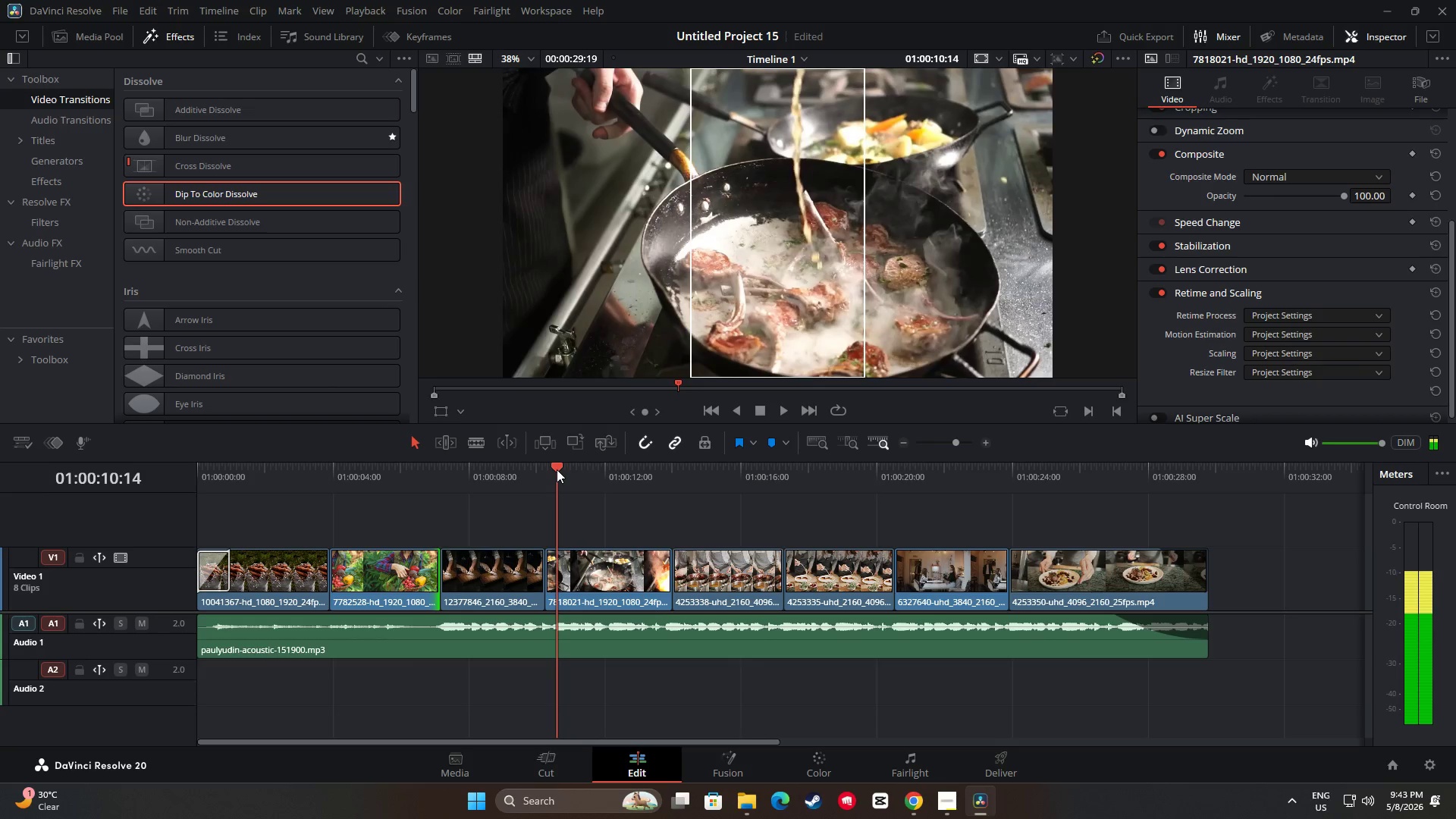 
key(Space)
 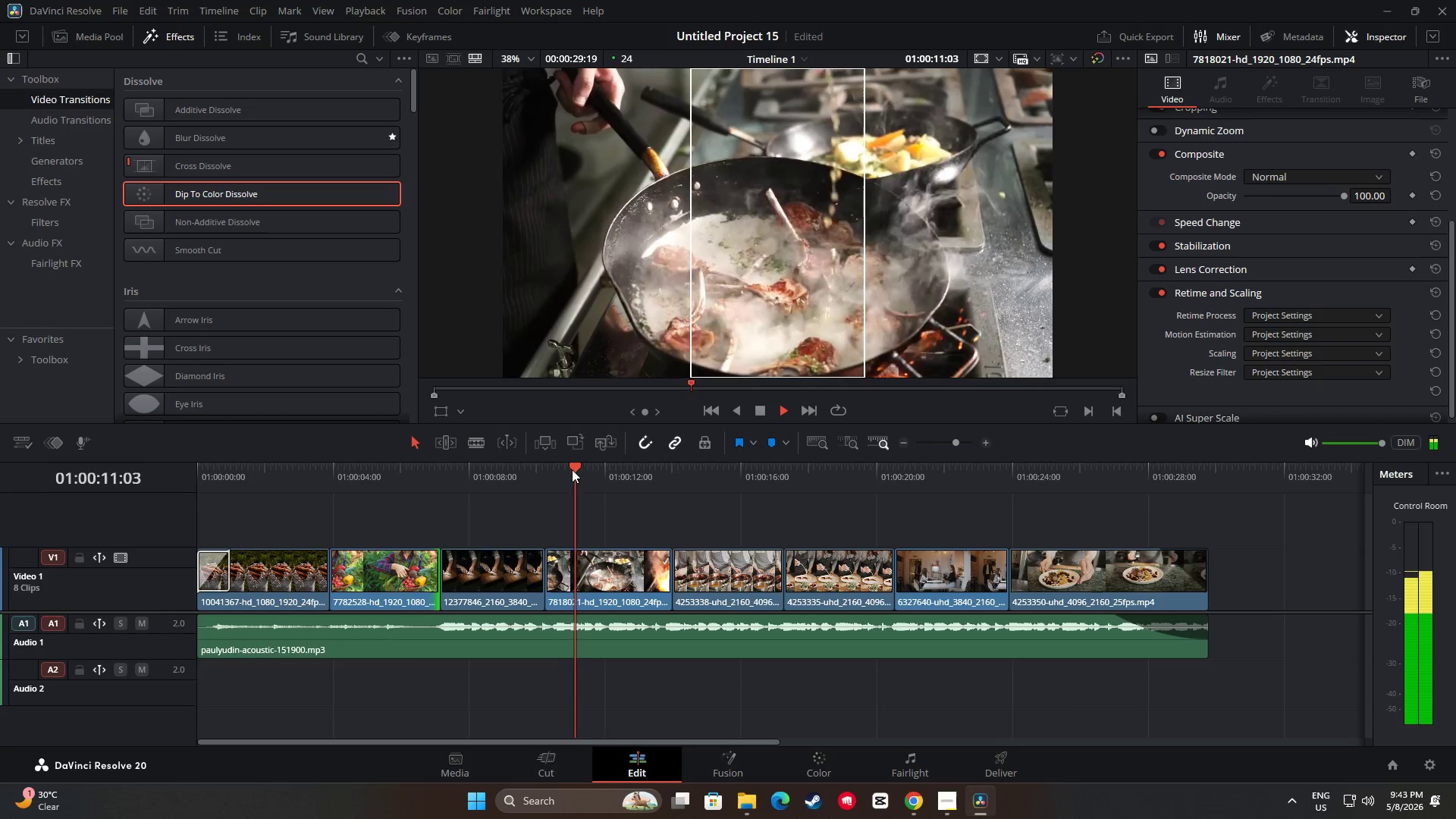 
key(Space)
 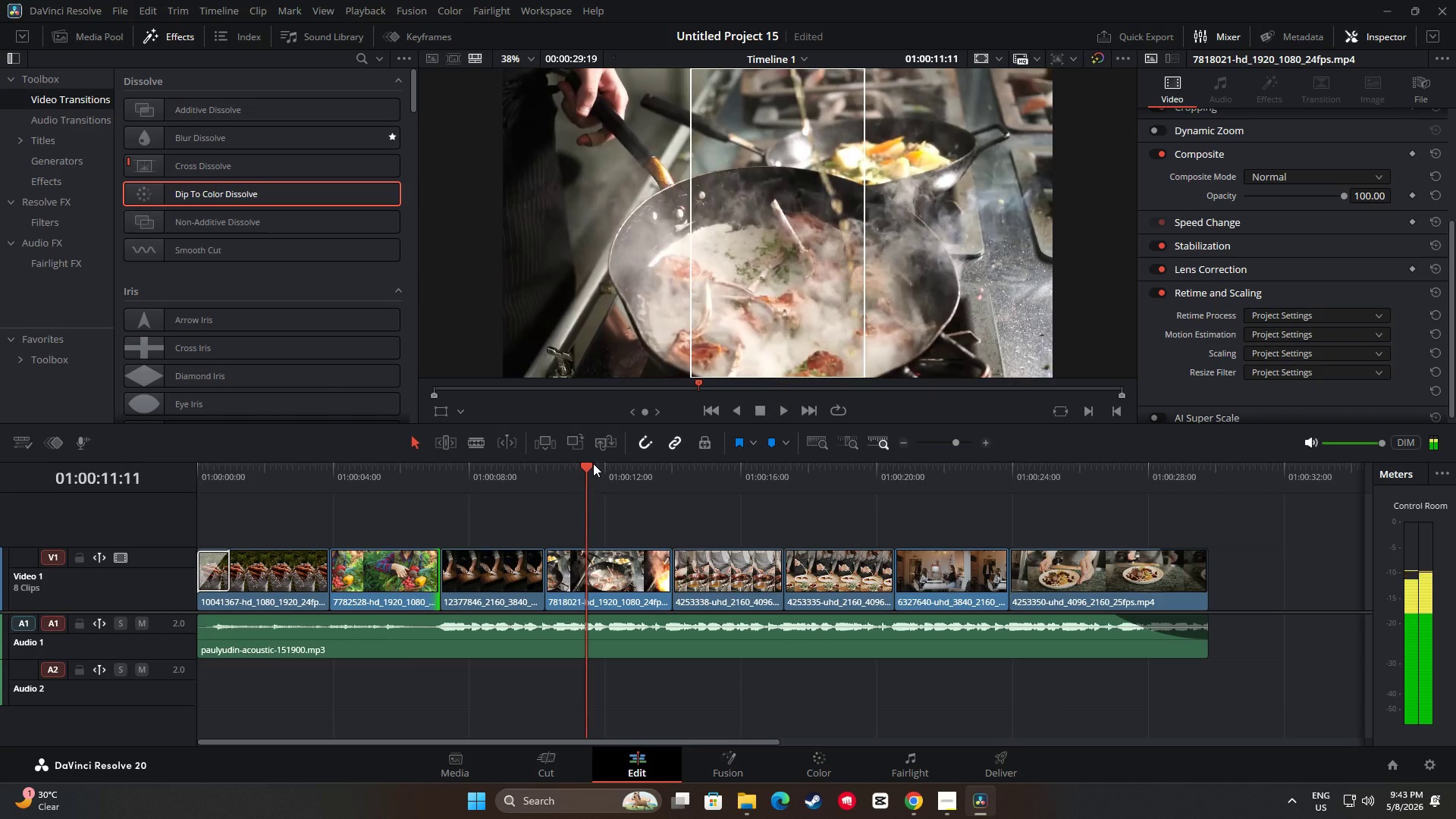 
left_click_drag(start_coordinate=[586, 463], to_coordinate=[553, 466])
 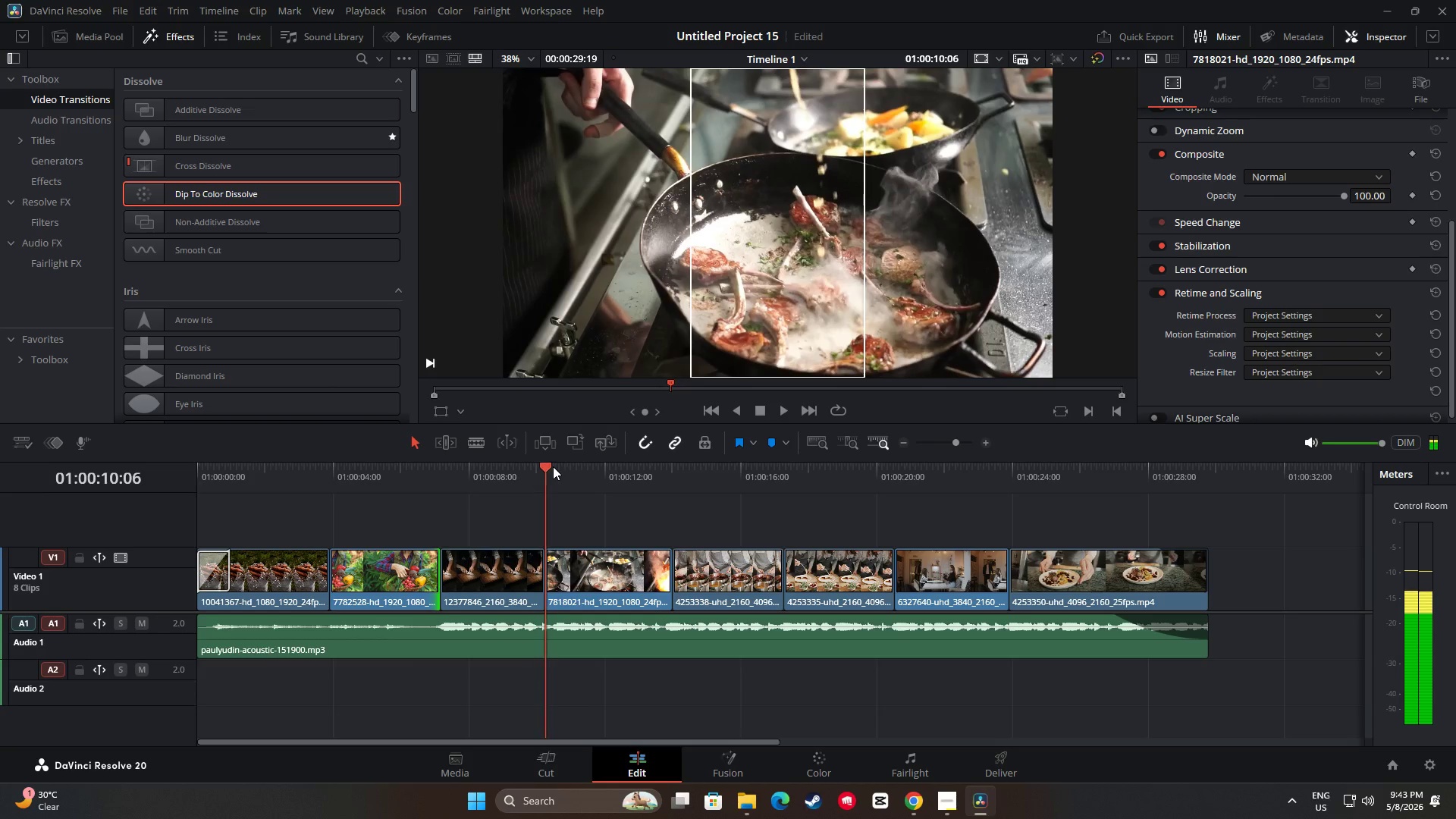 
key(Space)
 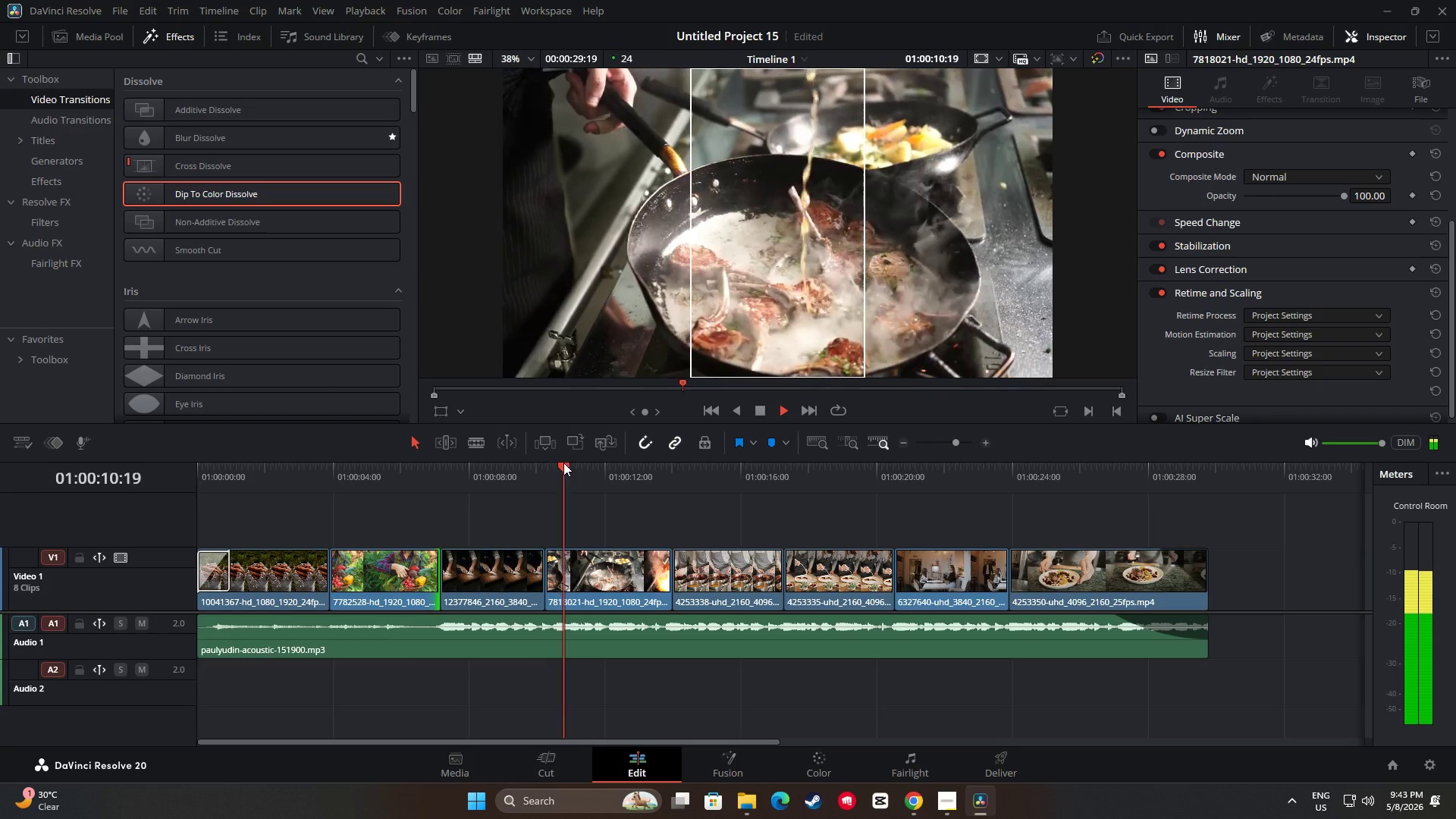 
key(Space)
 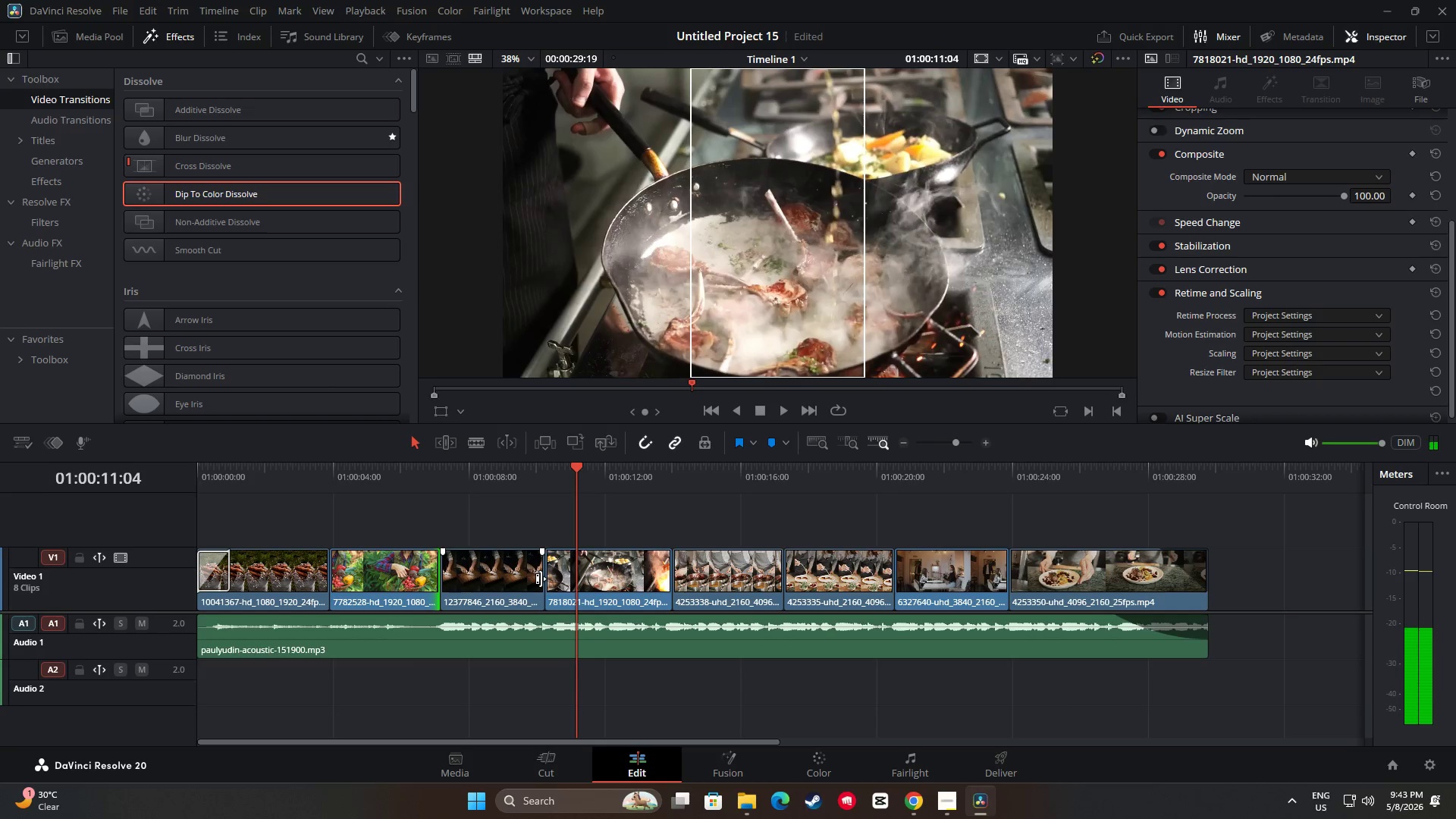 
left_click_drag(start_coordinate=[538, 579], to_coordinate=[548, 581])
 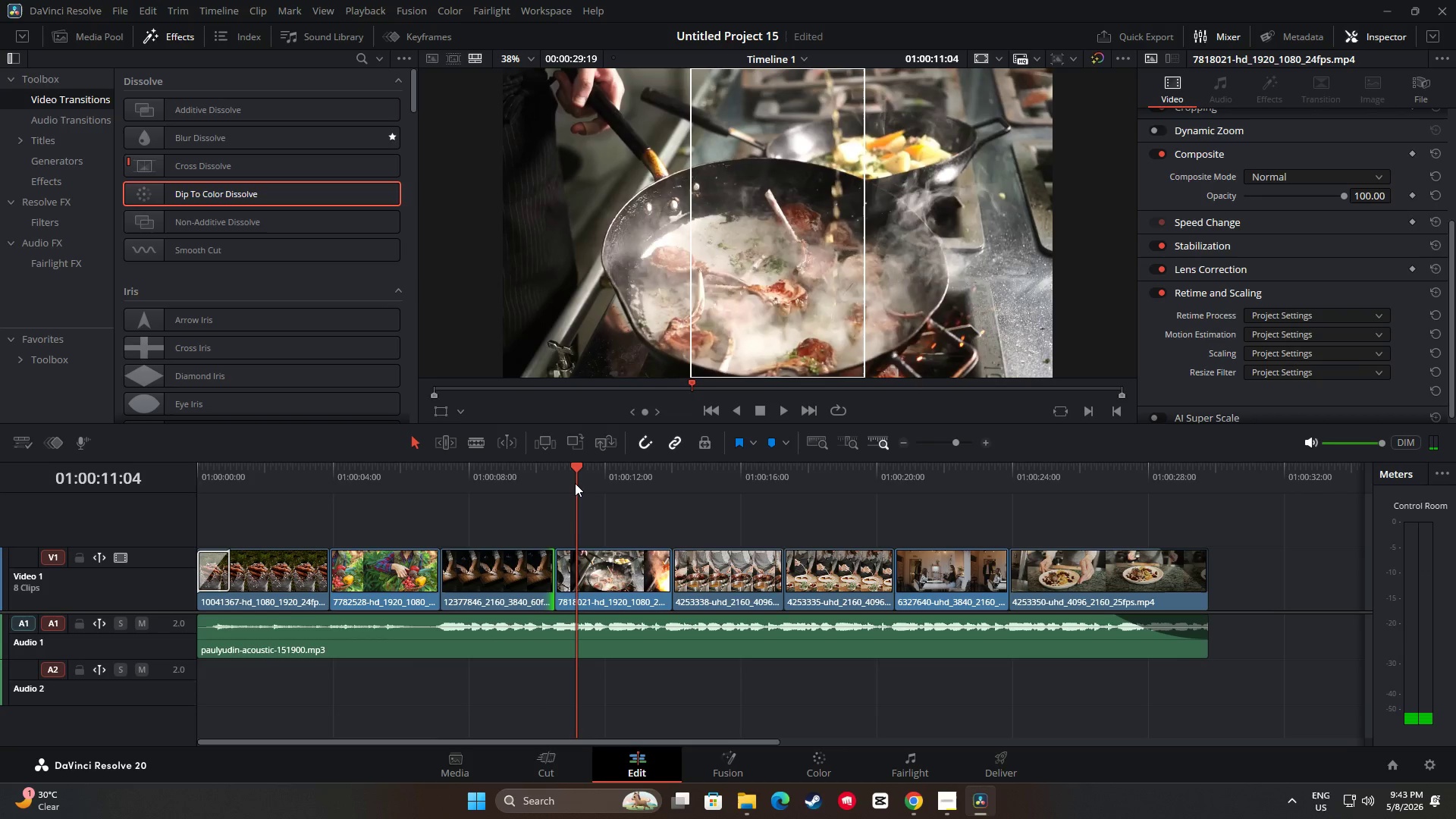 
left_click_drag(start_coordinate=[574, 472], to_coordinate=[518, 470])
 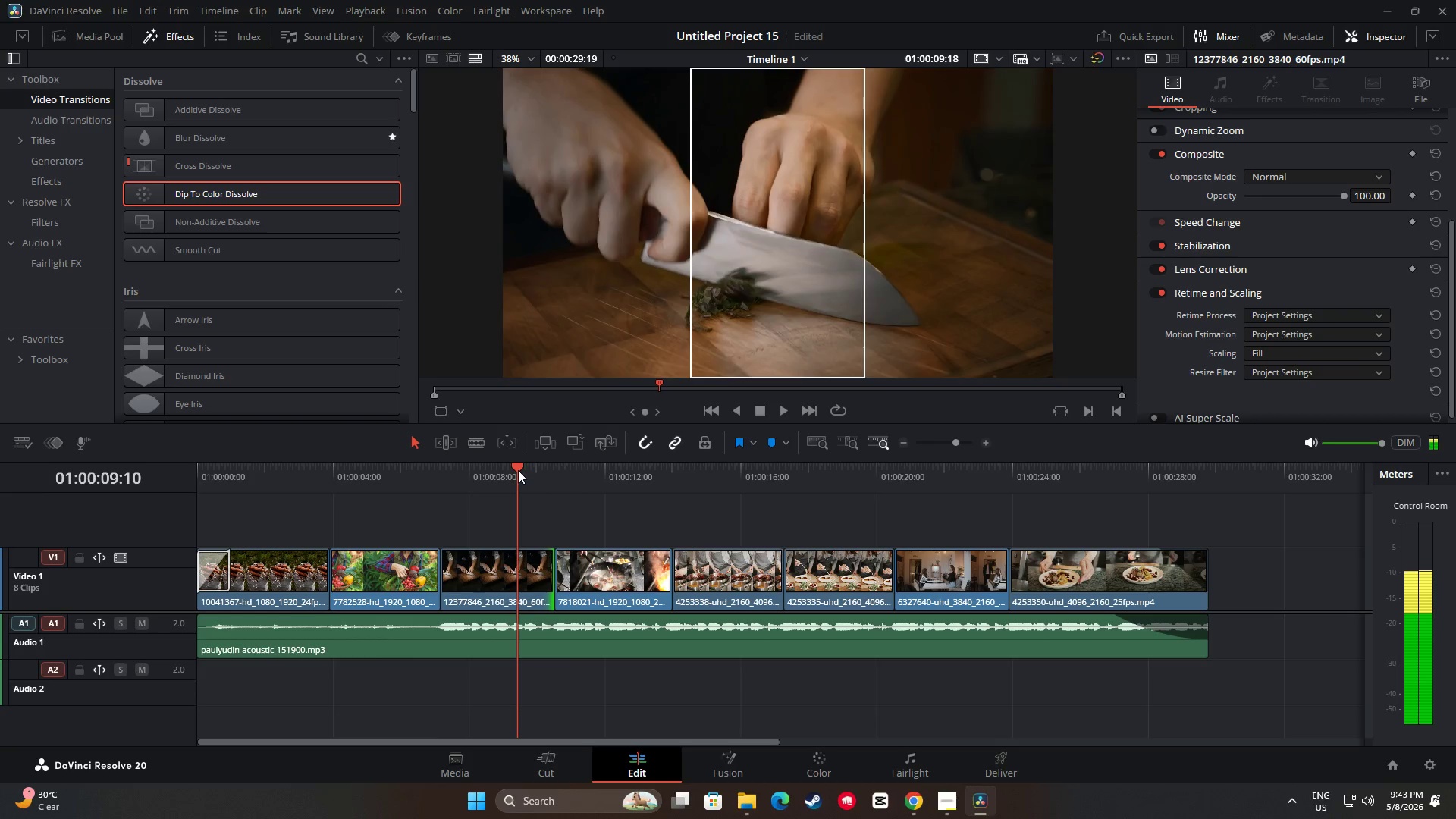 
key(Space)
 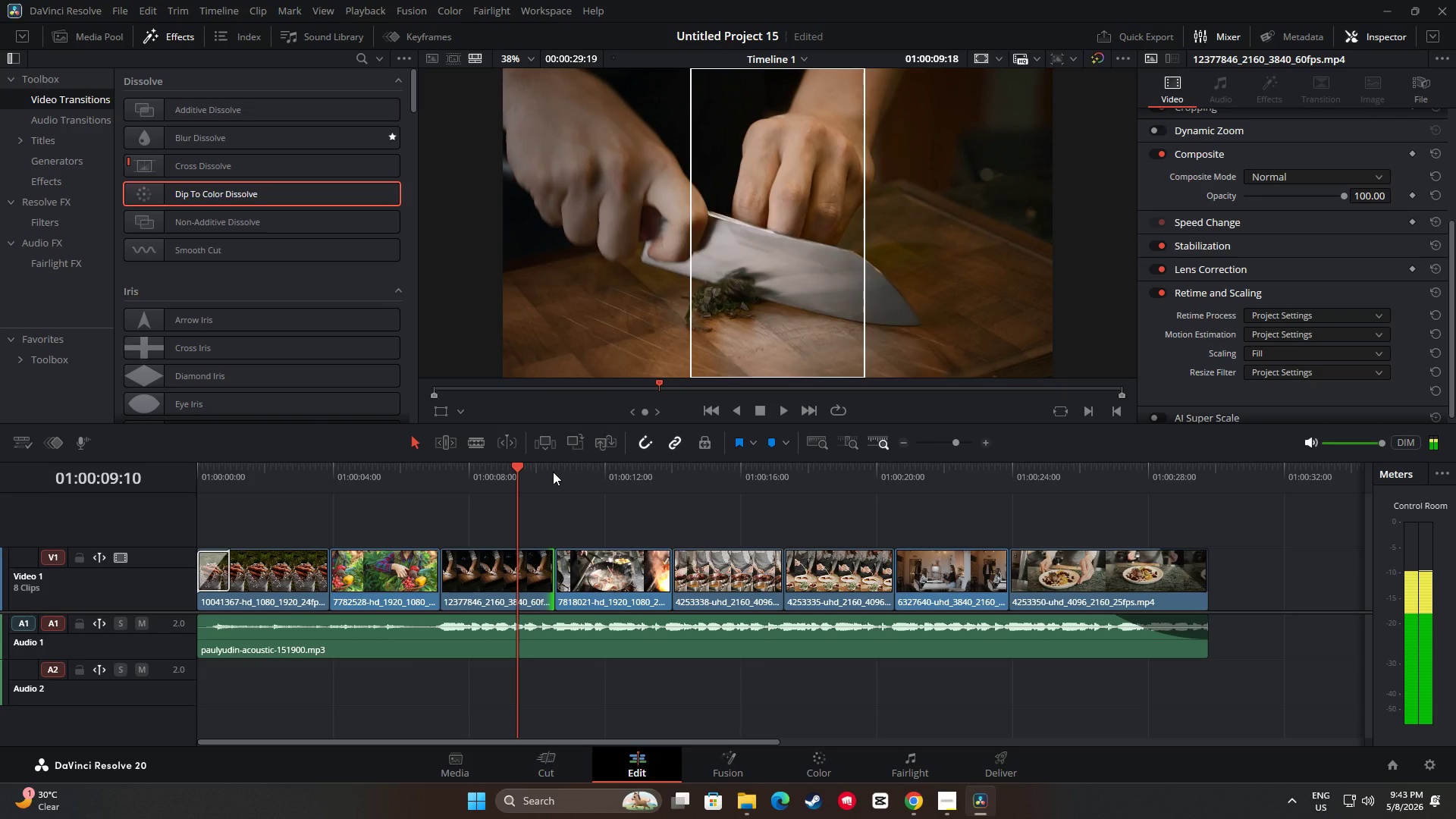 
key(Space)
 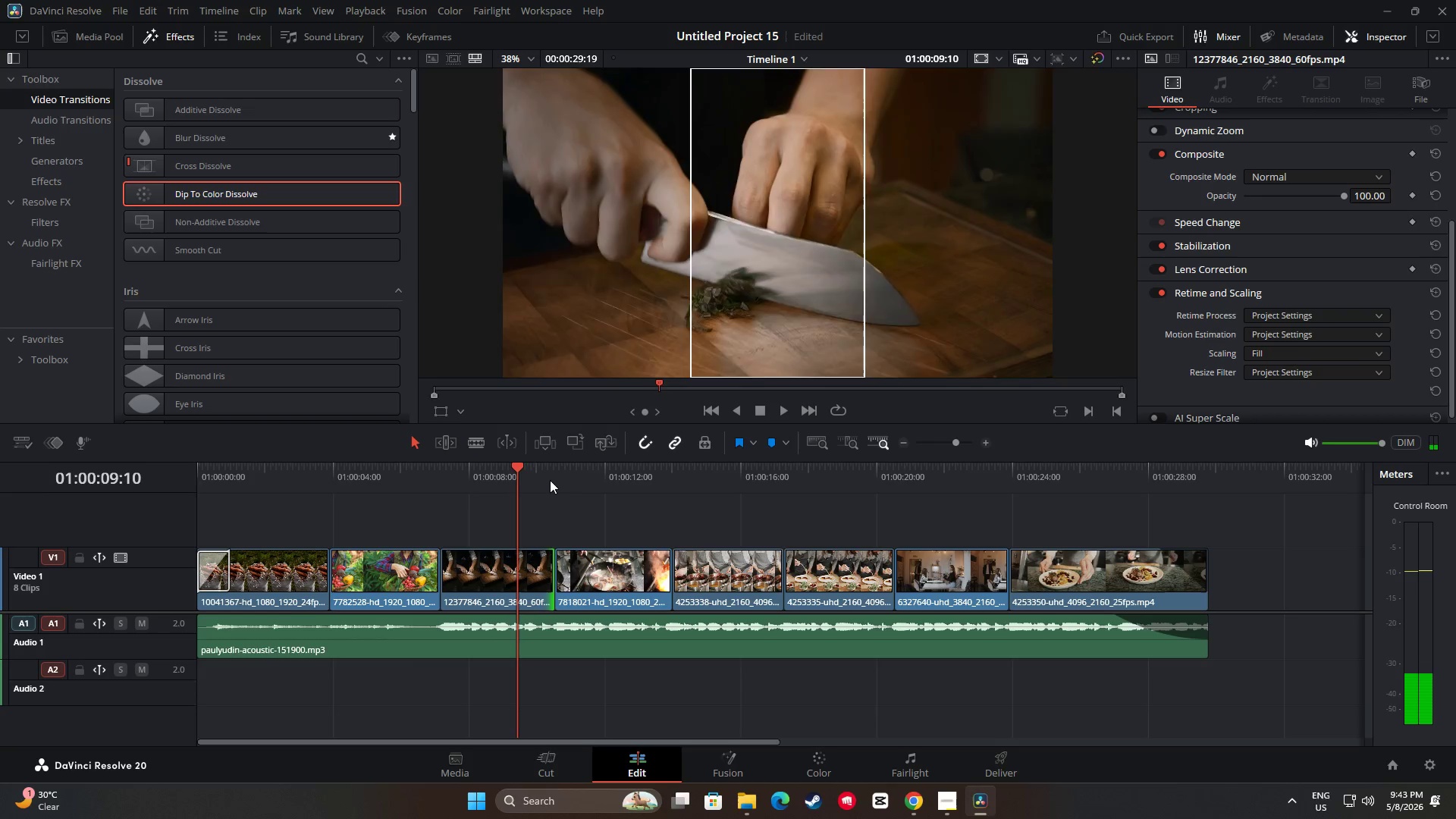 
left_click([516, 470])
 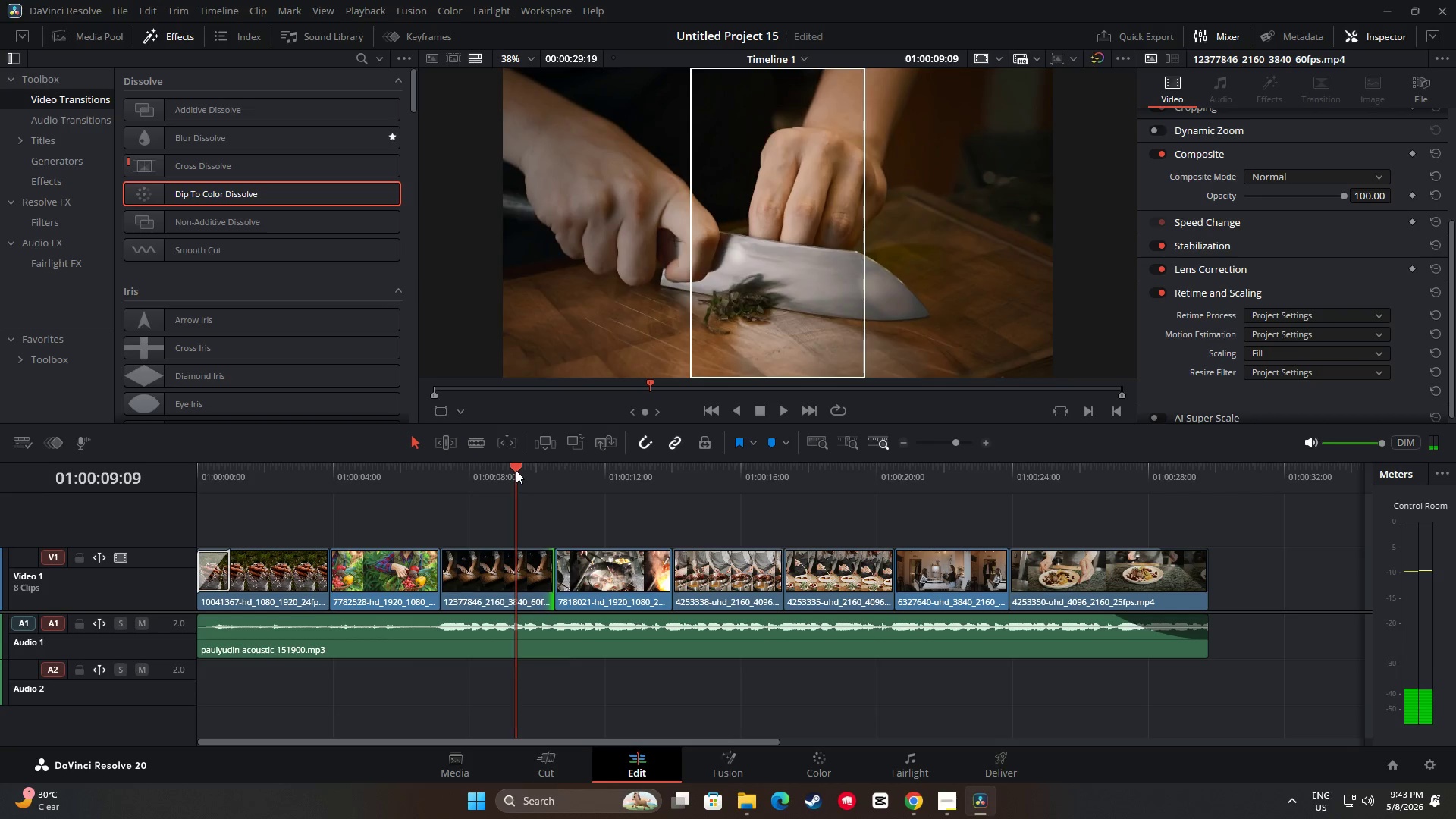 
key(Space)
 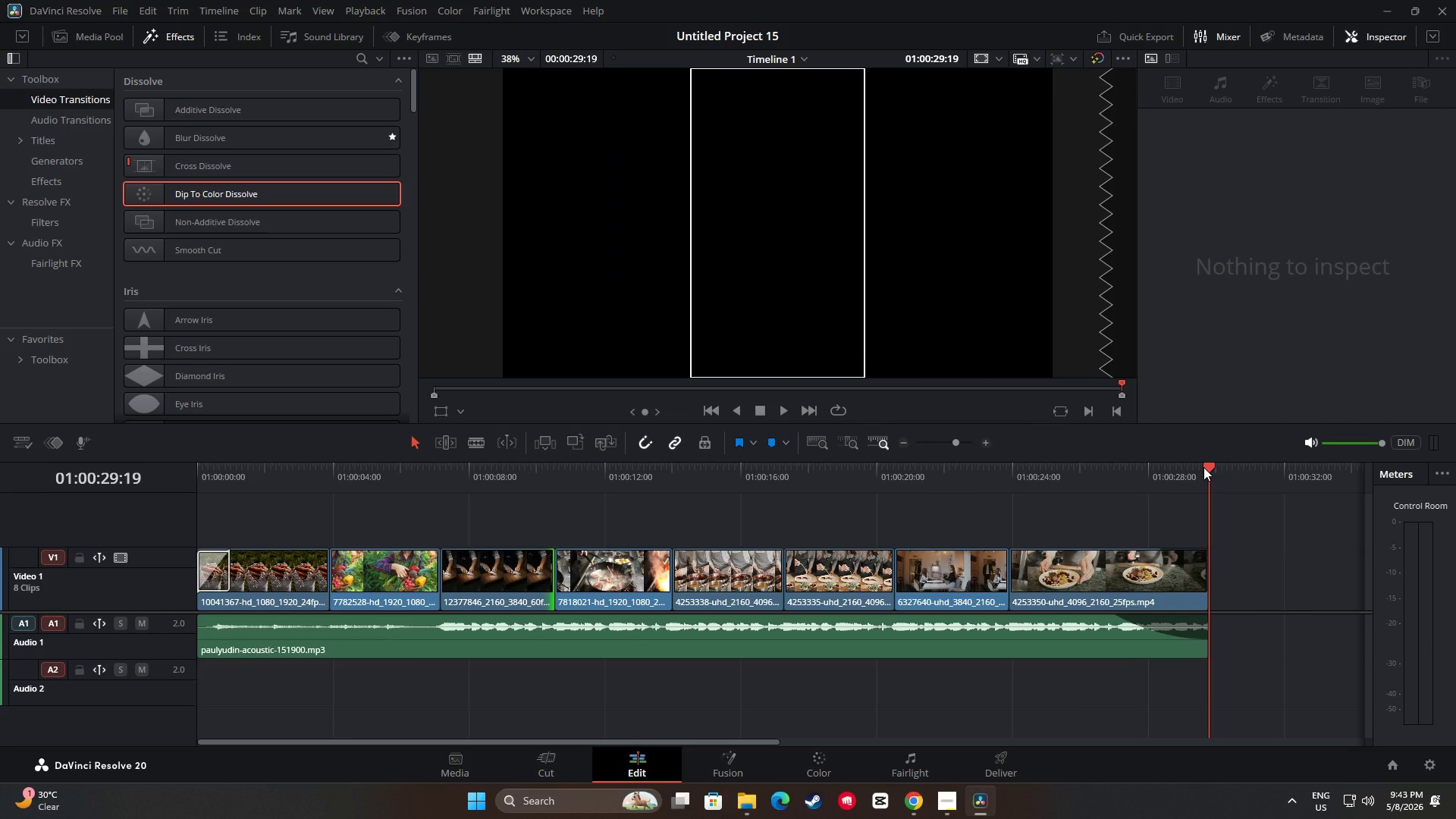 
wait(28.92)
 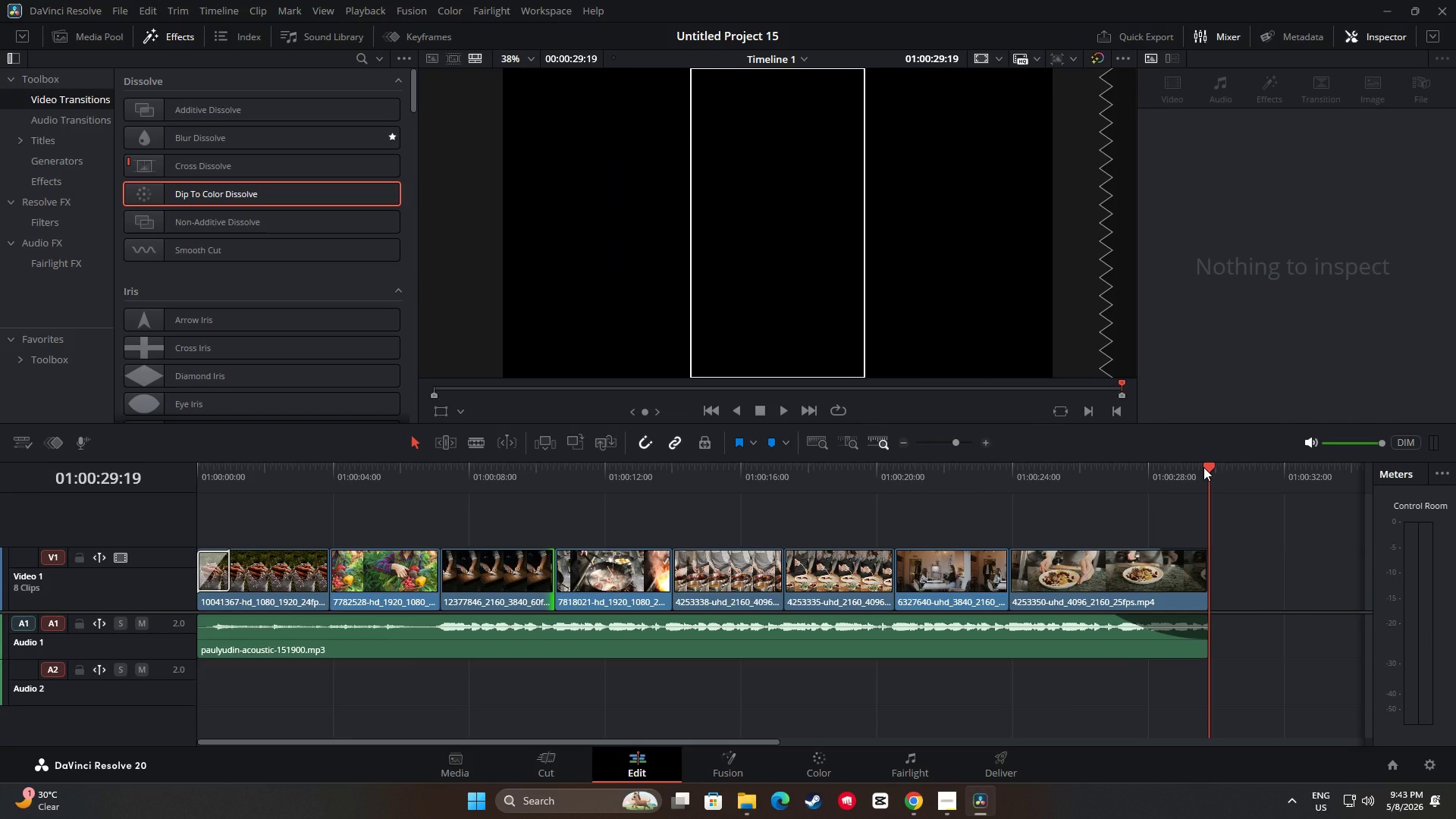 
left_click_drag(start_coordinate=[1207, 469], to_coordinate=[203, 485])
 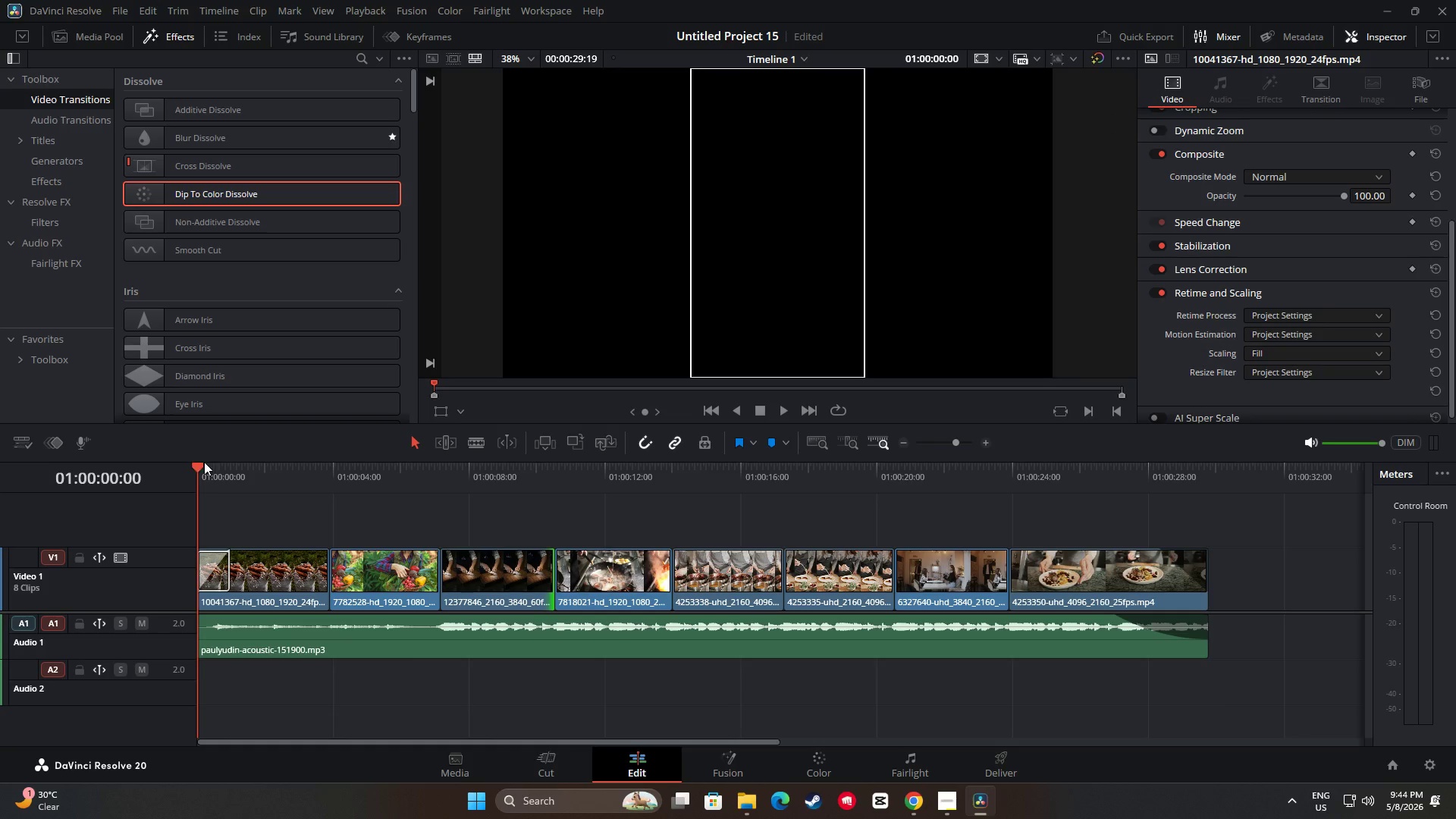 
wait(7.81)
 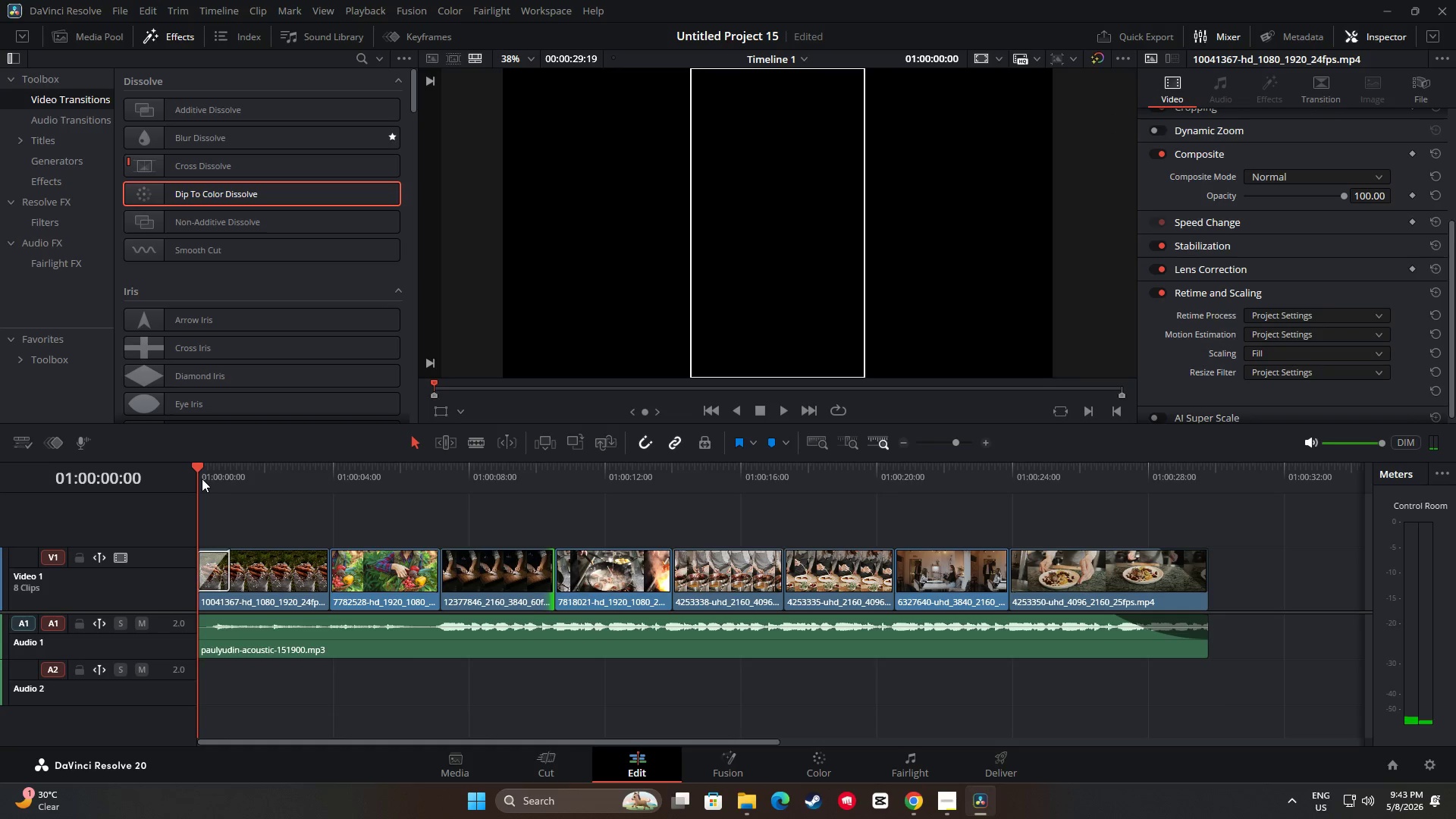 
left_click([45, 140])
 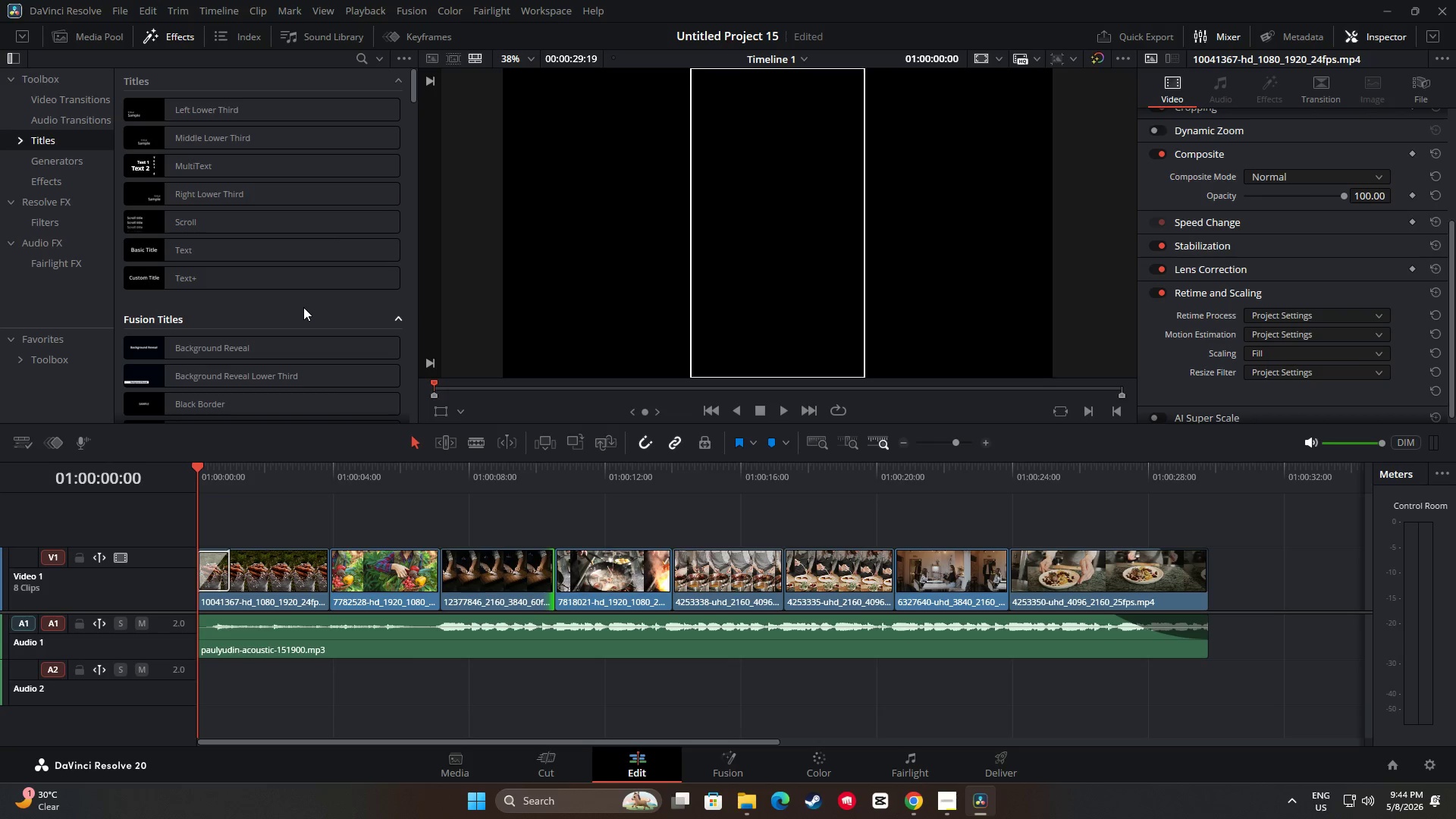 
wait(8.39)
 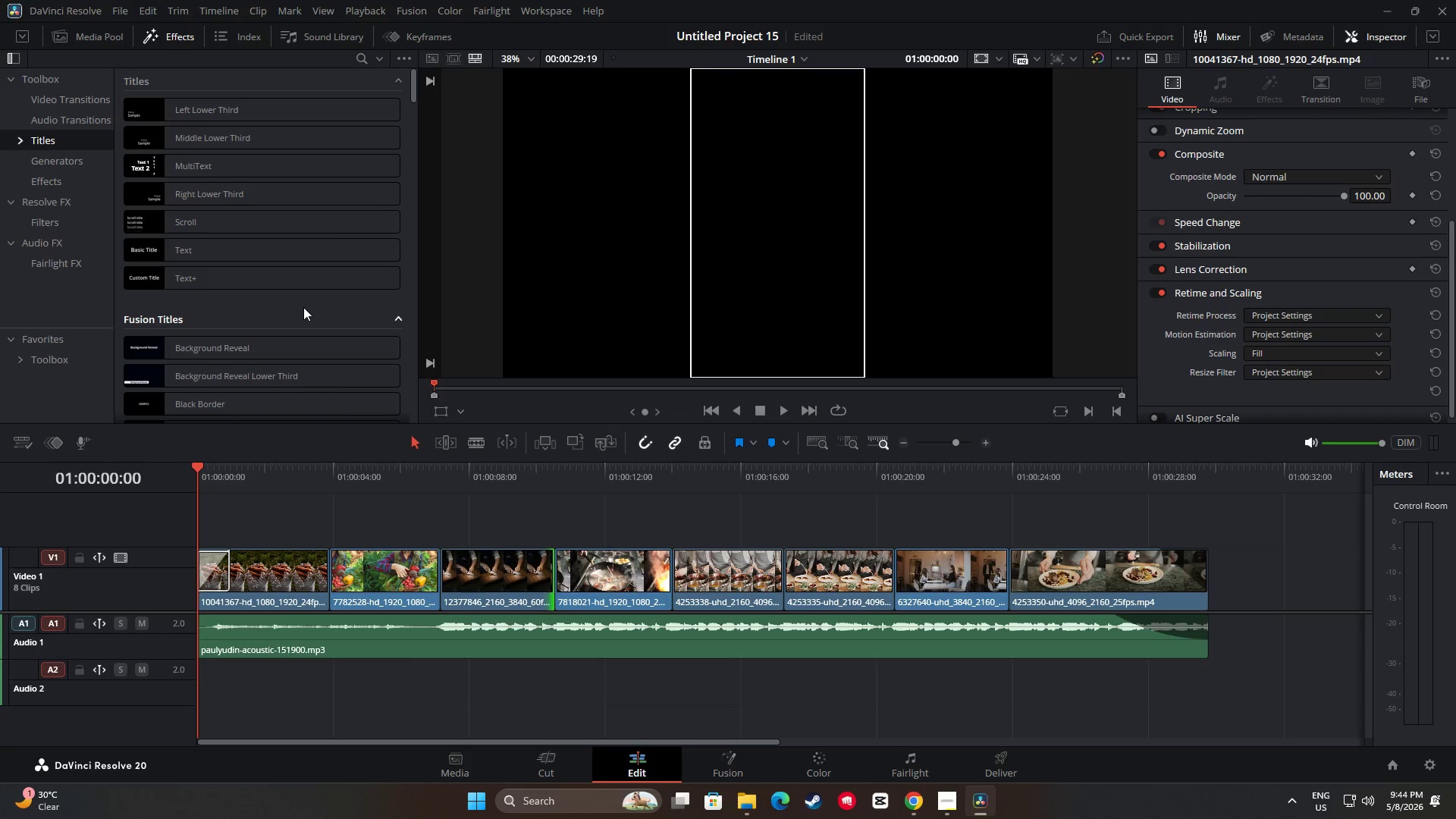 
scroll: coordinate [223, 284], scroll_direction: down, amount: 14.0
 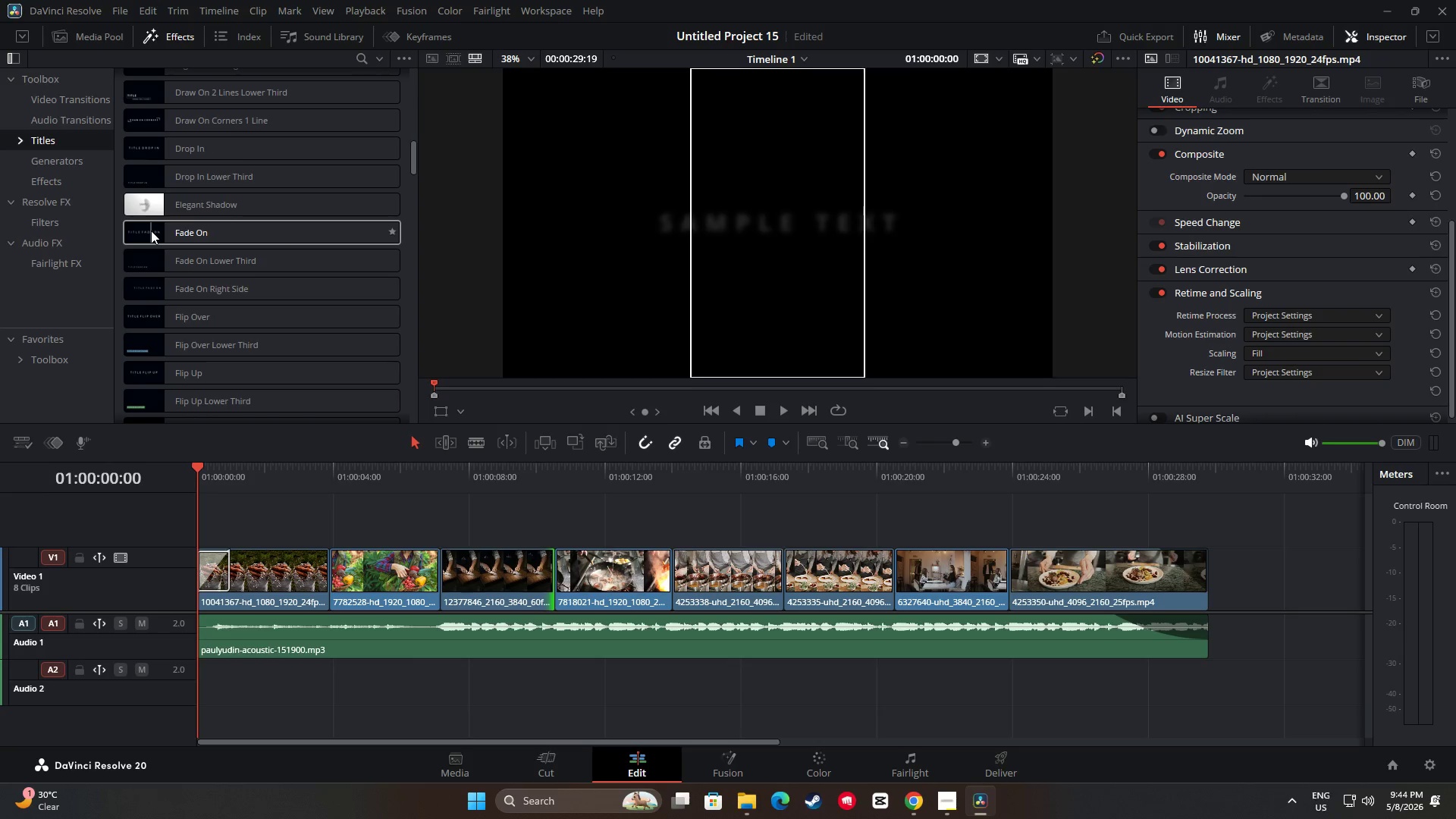 
left_click_drag(start_coordinate=[147, 233], to_coordinate=[196, 519])
 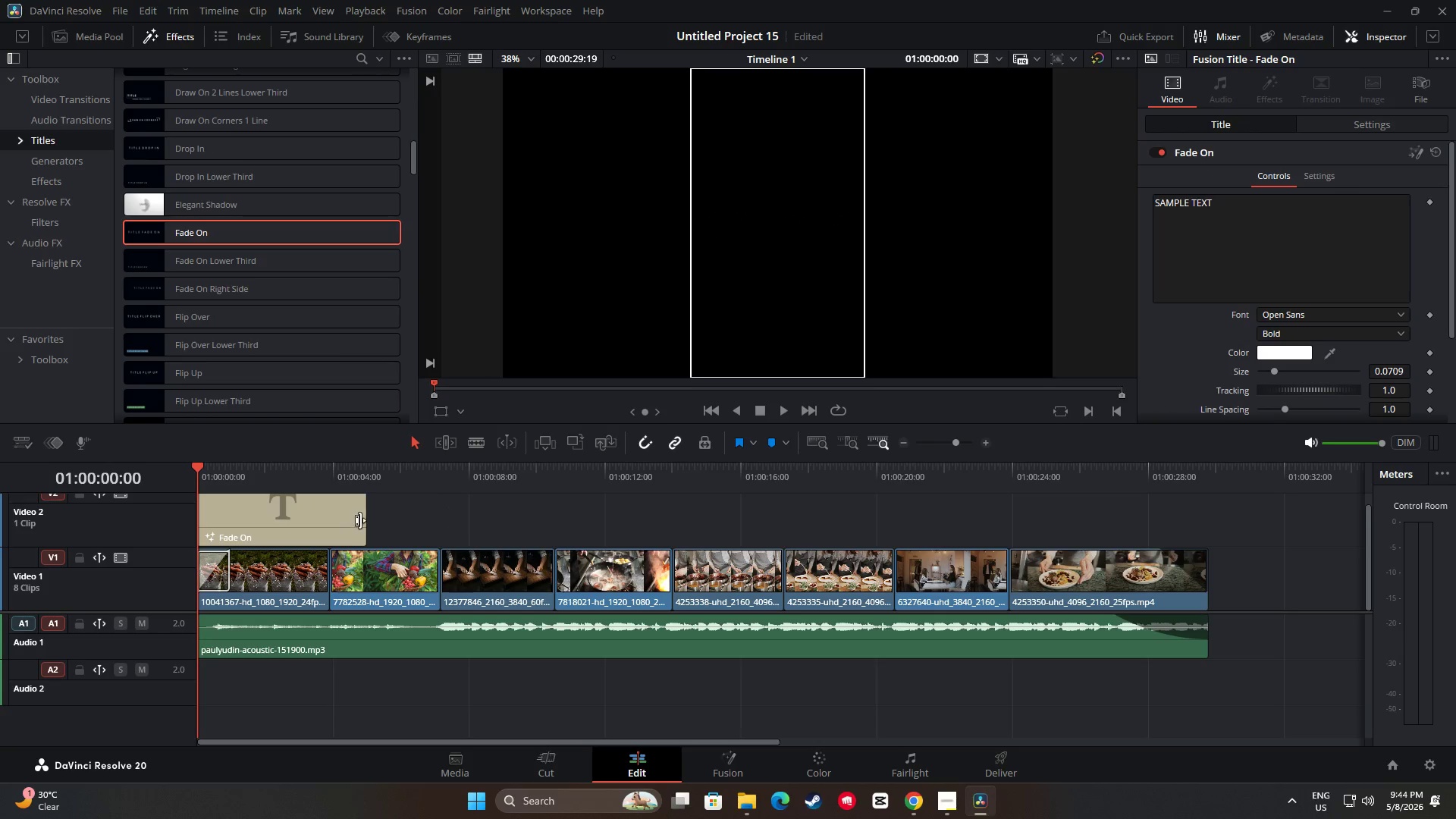 
left_click_drag(start_coordinate=[362, 519], to_coordinate=[326, 519])
 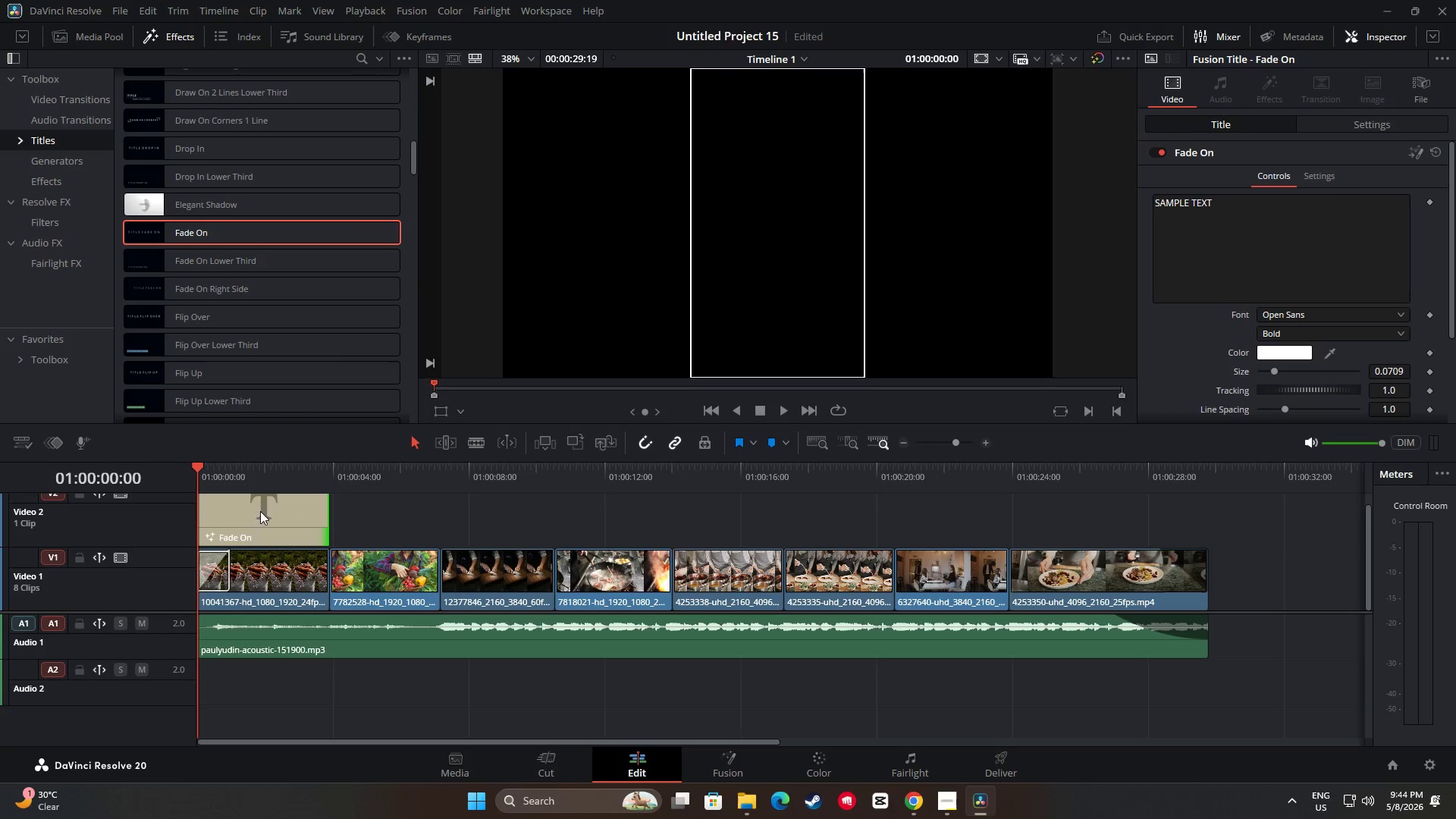 
left_click([256, 510])
 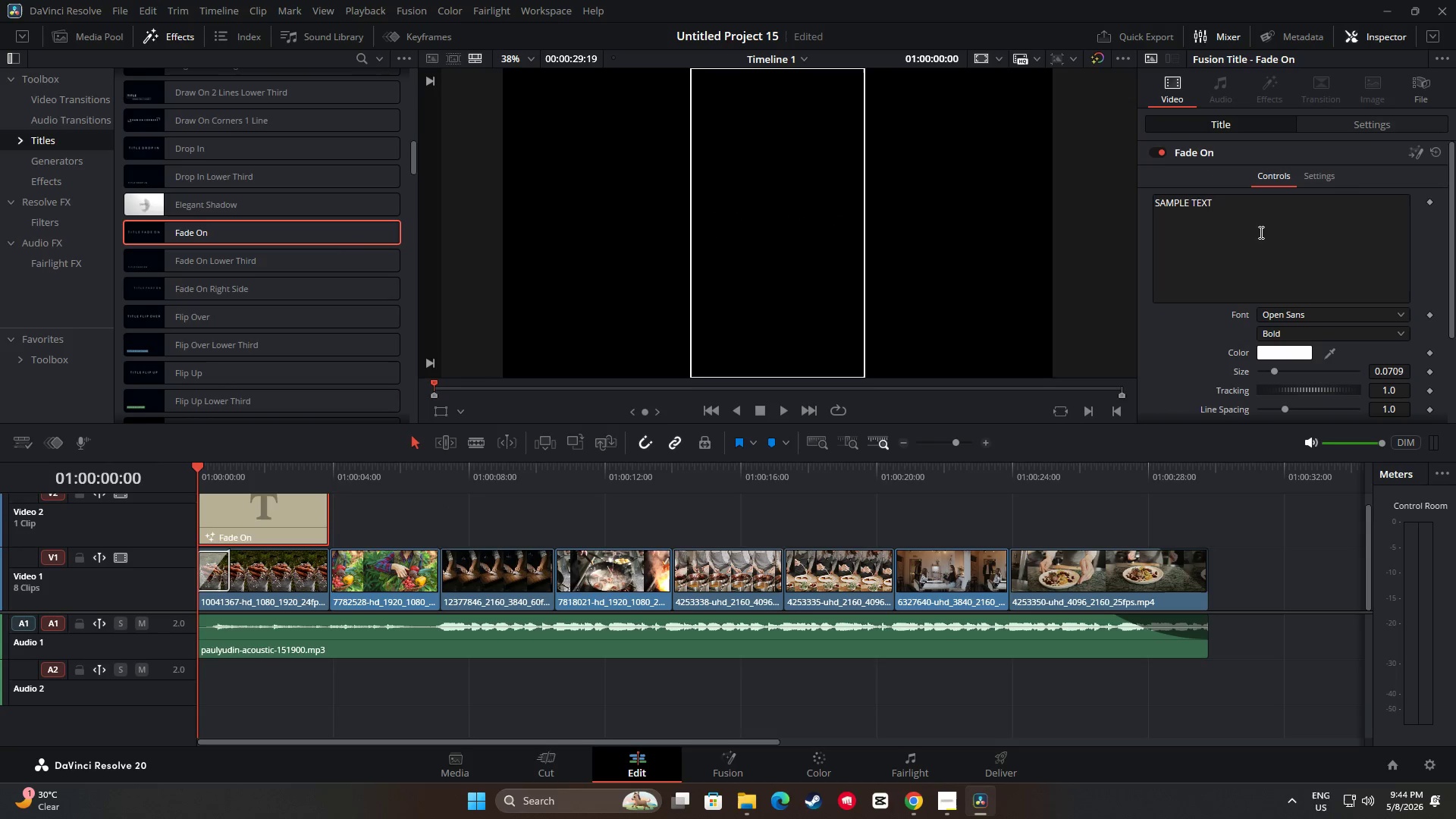 
left_click_drag(start_coordinate=[1254, 215], to_coordinate=[1145, 206])
 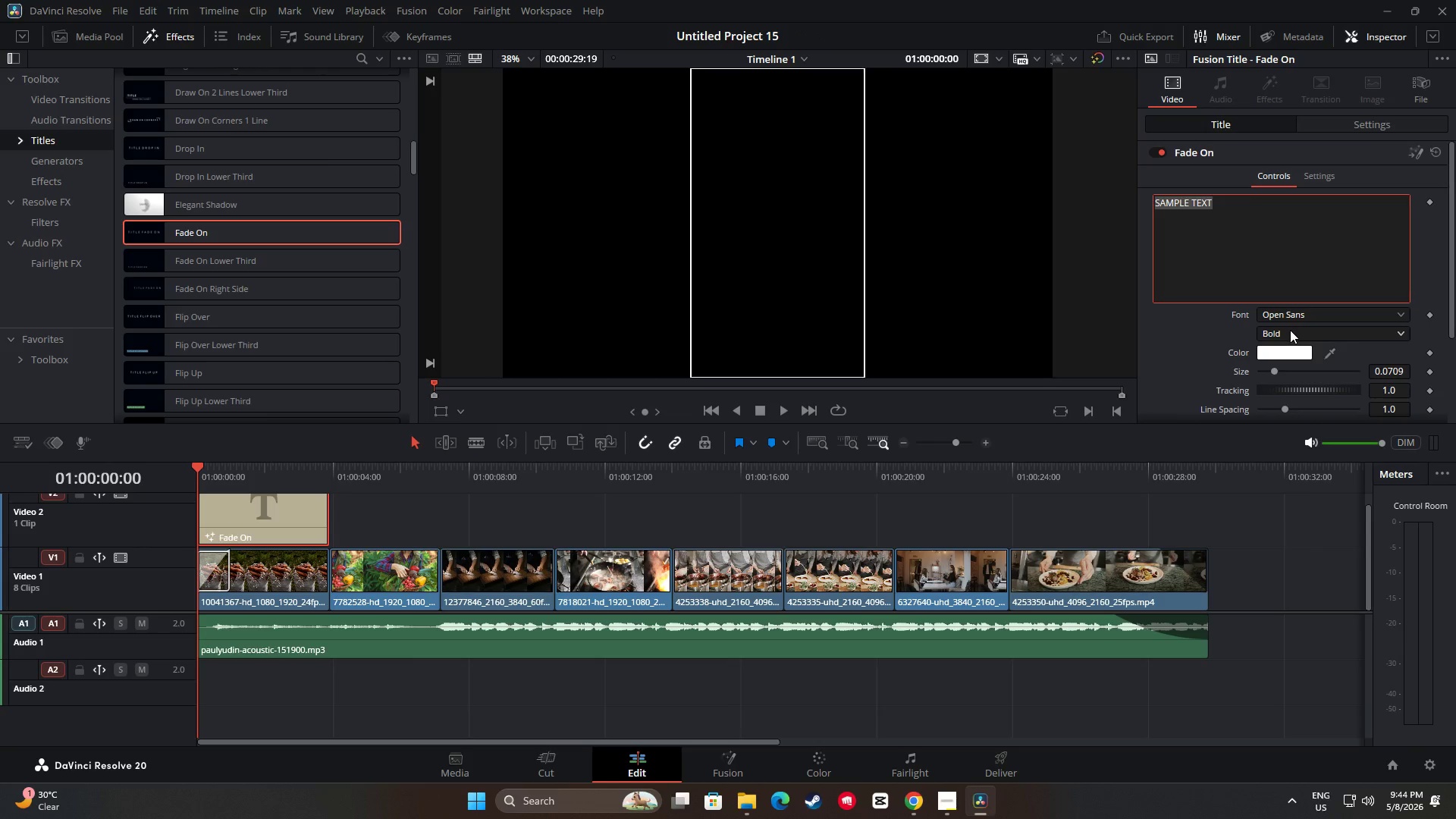 
left_click([1290, 330])
 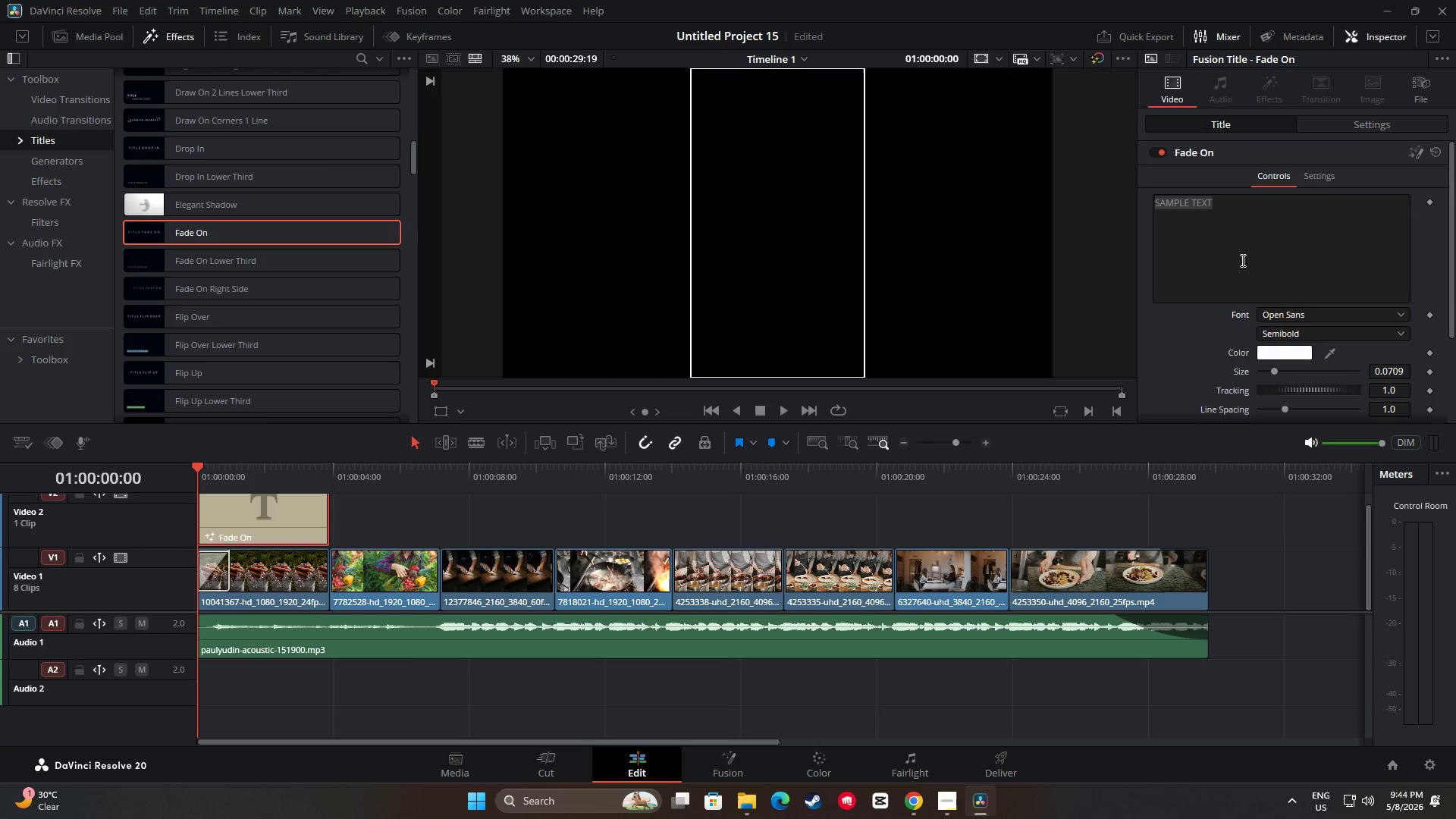 
double_click([1228, 209])
 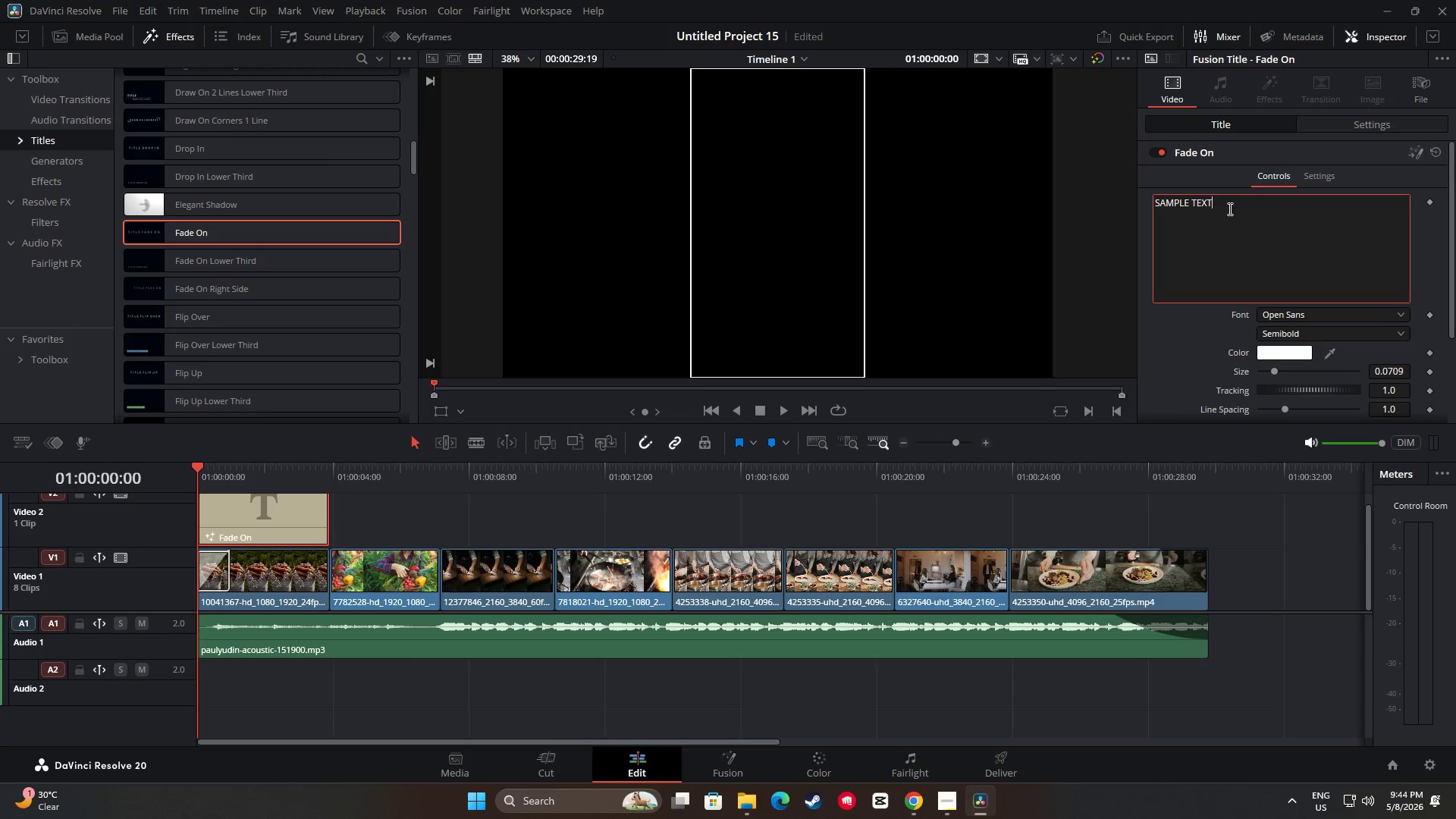 
triple_click([1228, 209])
 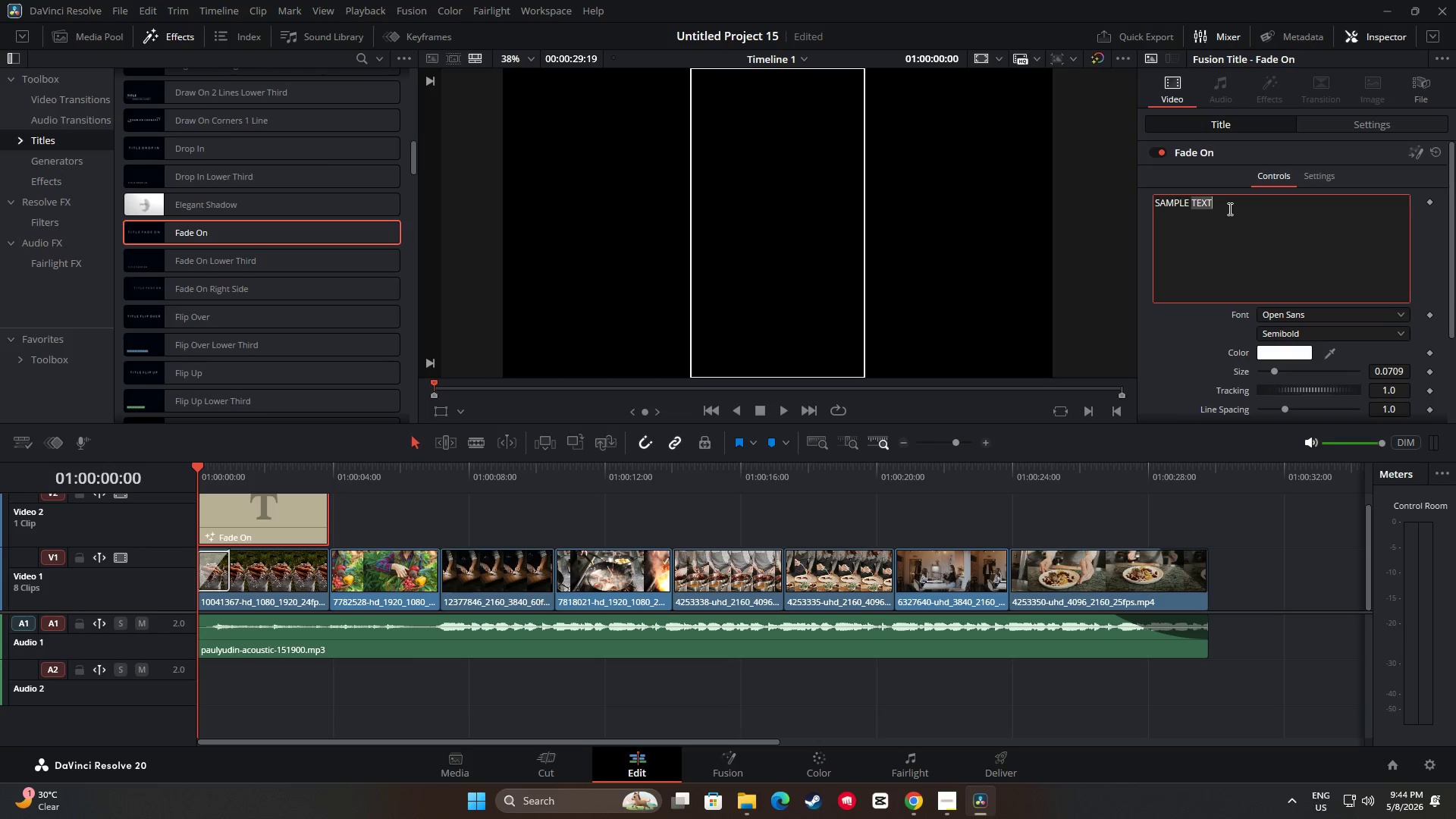 
triple_click([1228, 209])
 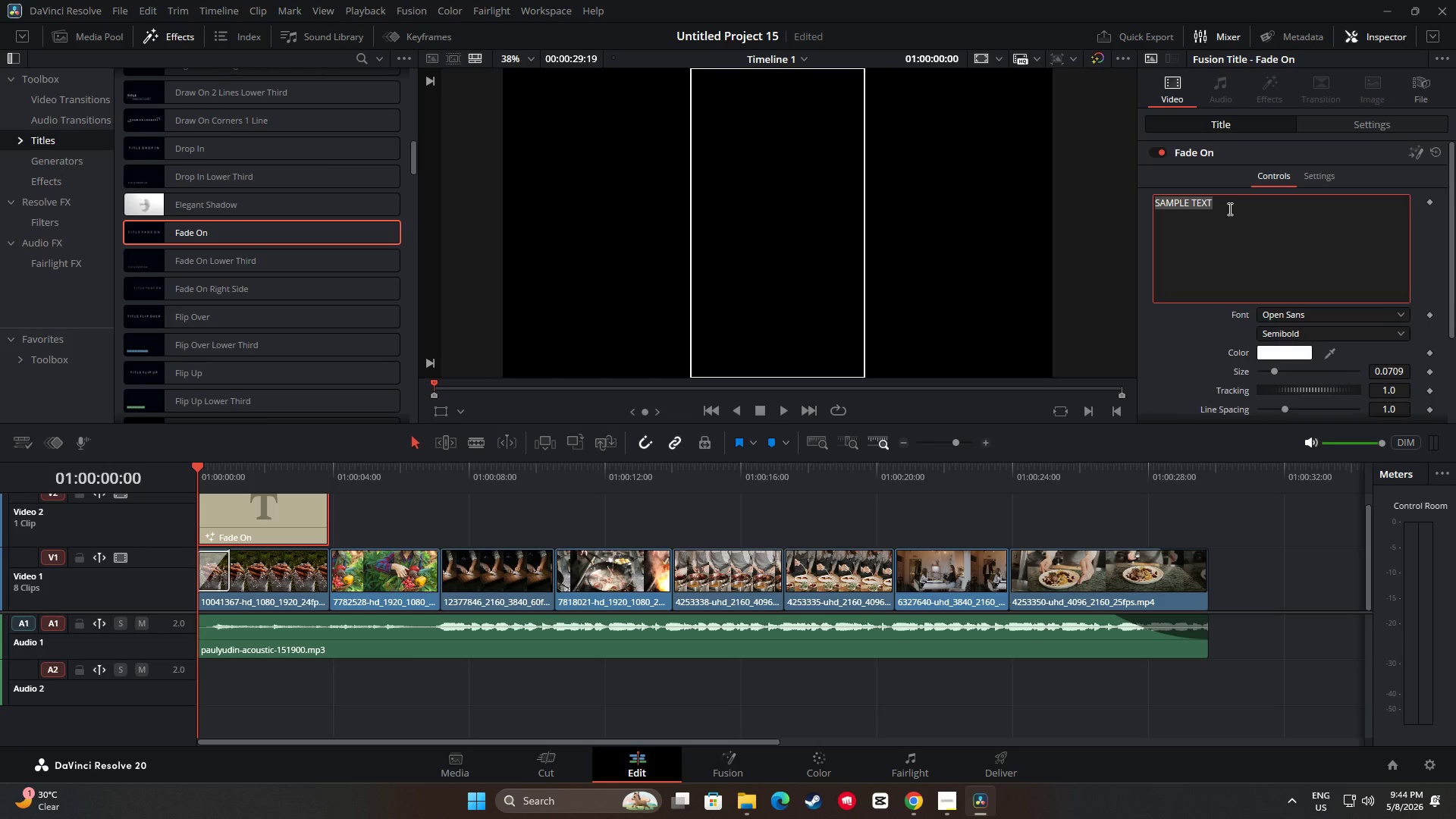 
wait(5.28)
 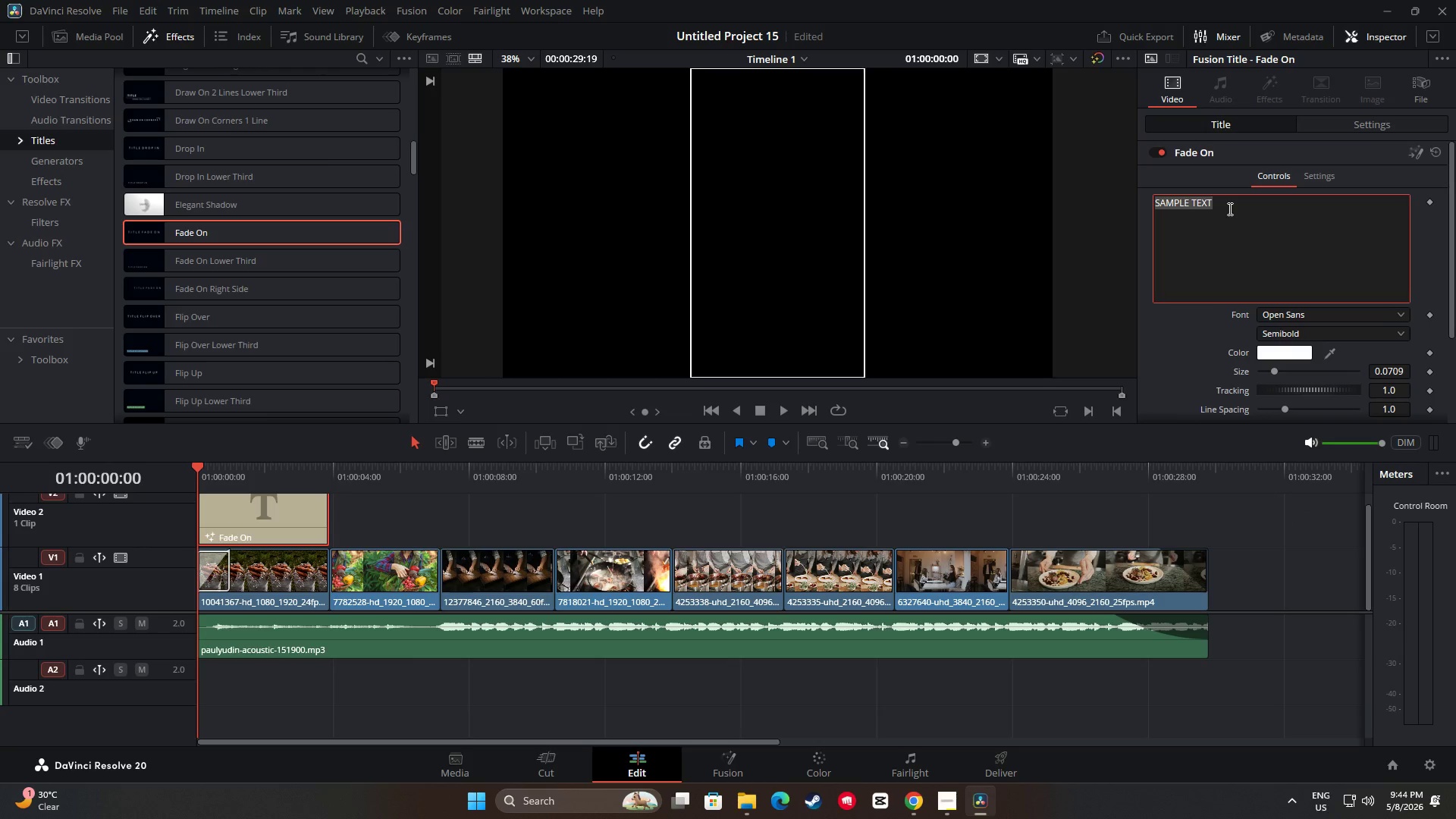 
type("Blue-)
key(Backspace)
type( Root Bistro Present'")
key(Backspace)
key(Backspace)
type(")
 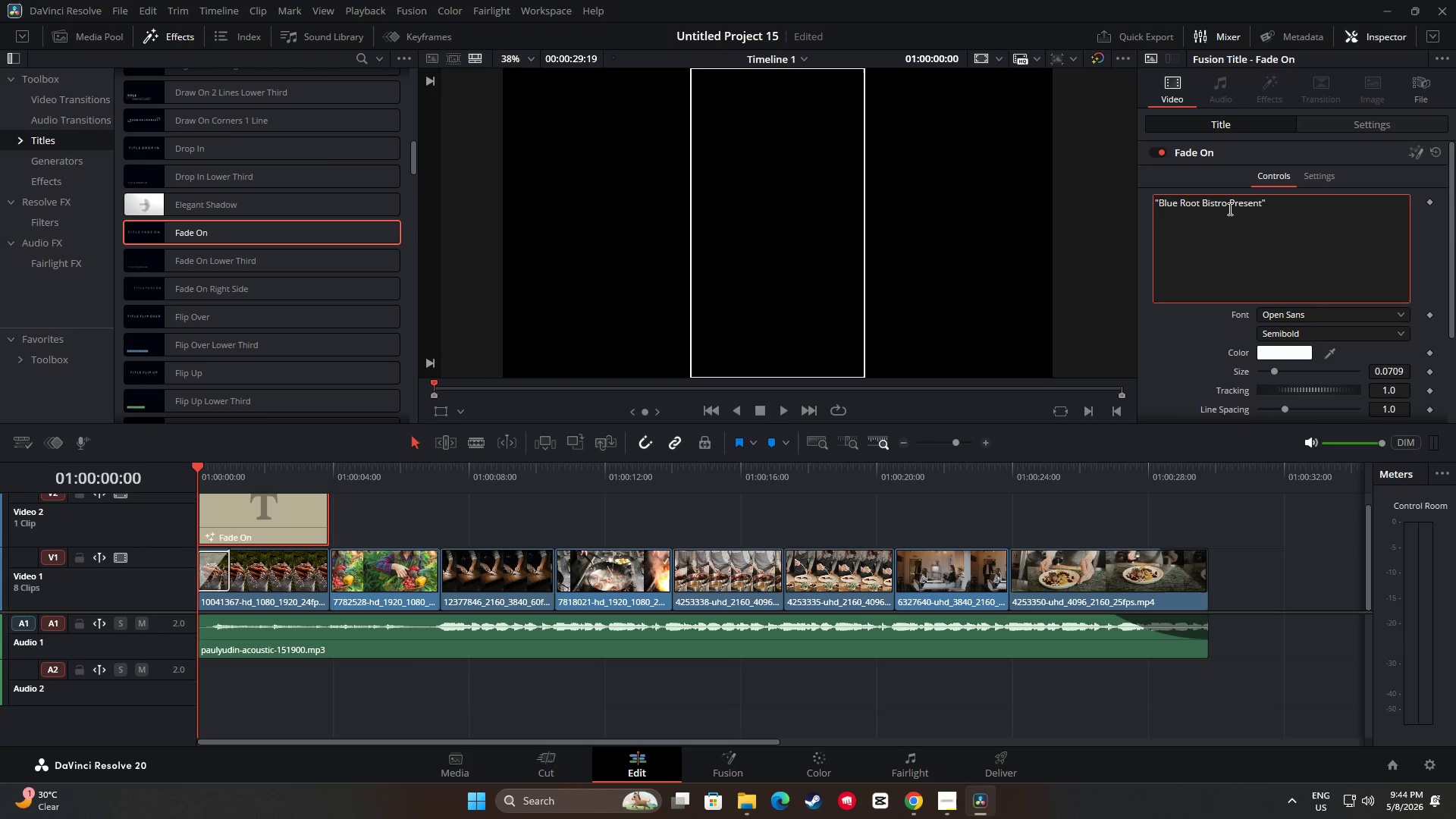 
key(Space)
 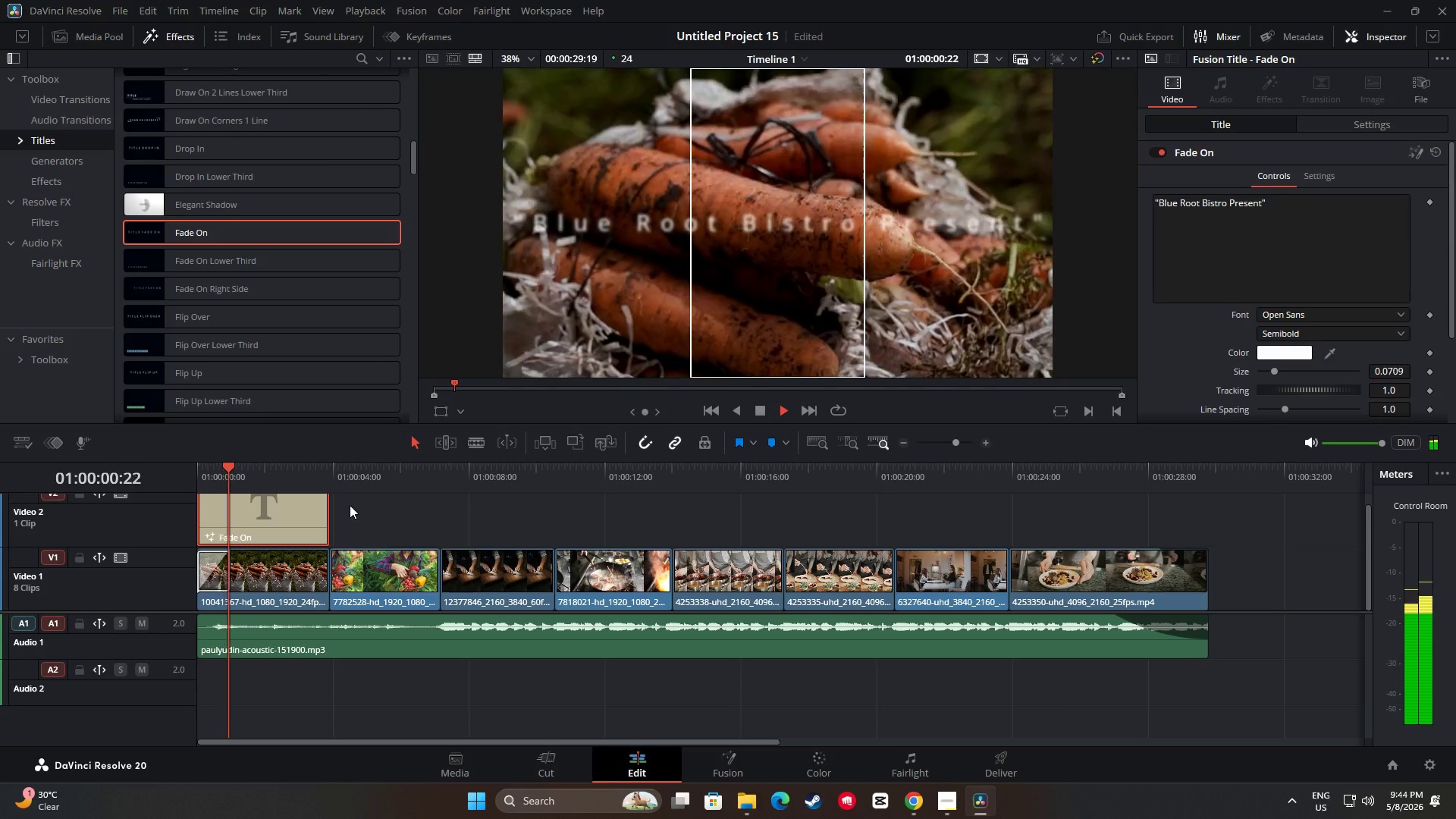 
key(Space)
 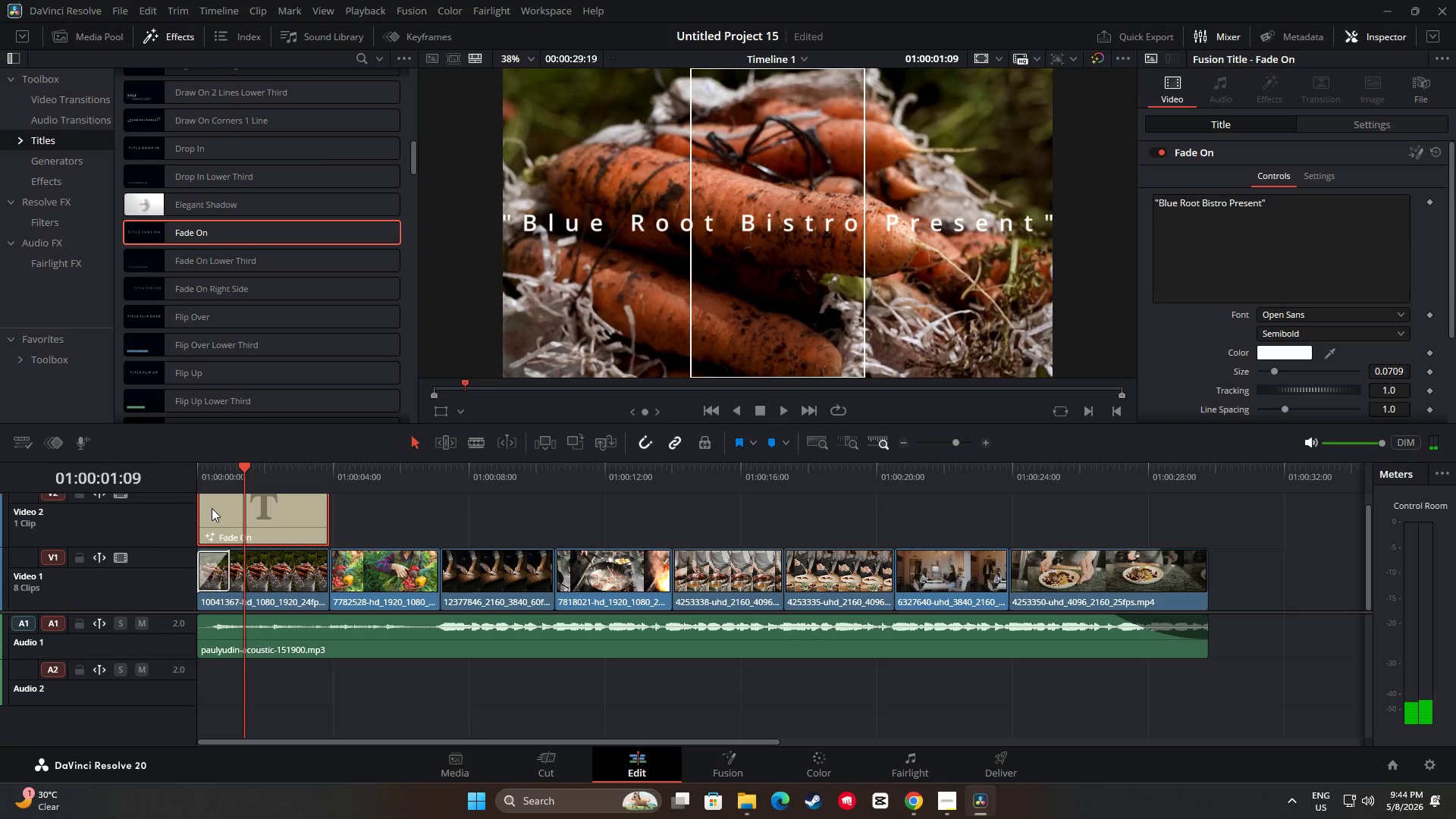 
left_click([206, 513])
 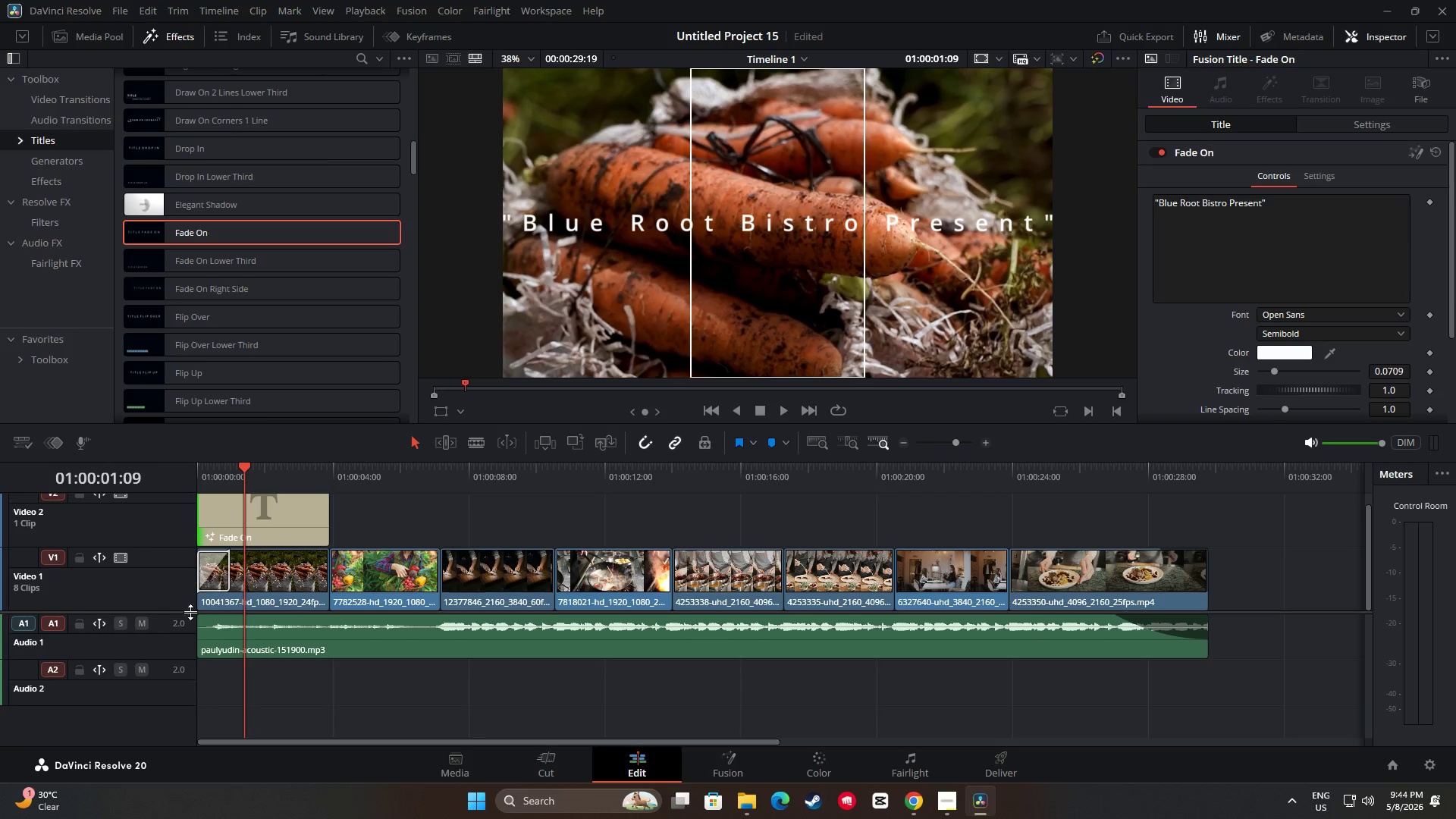 
left_click_drag(start_coordinate=[190, 610], to_coordinate=[190, 628])
 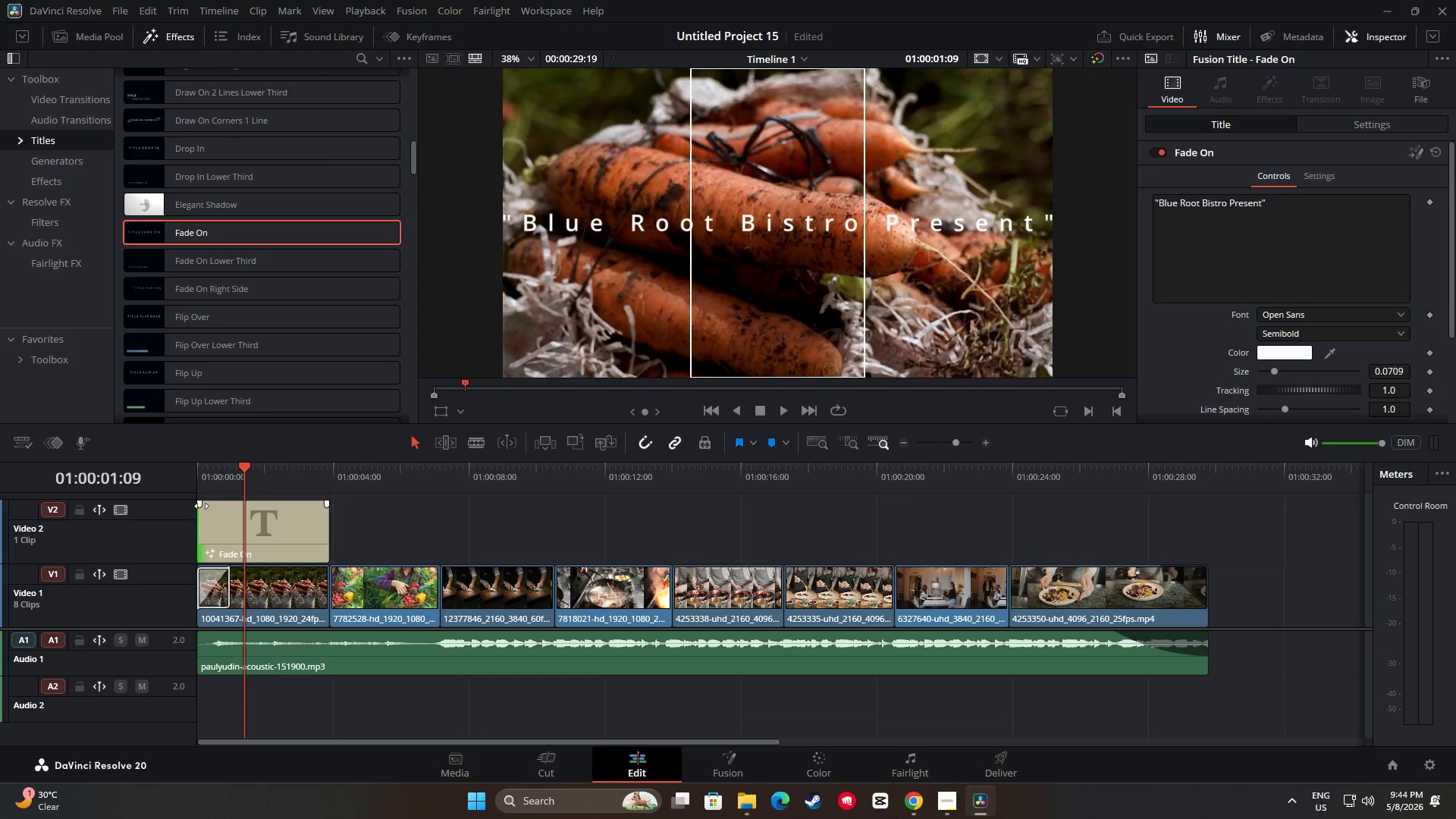 
left_click_drag(start_coordinate=[201, 506], to_coordinate=[221, 510])
 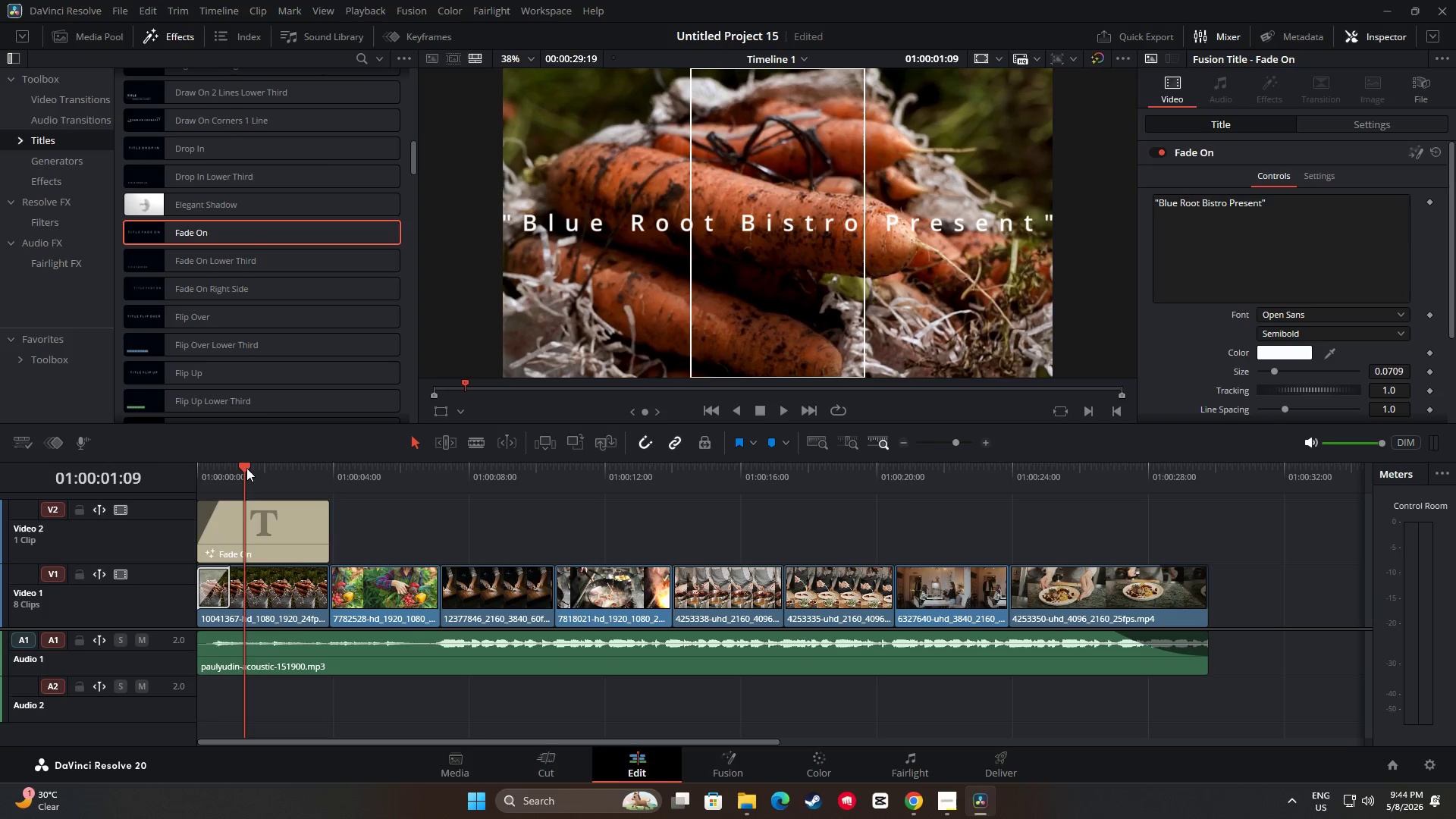 
left_click_drag(start_coordinate=[247, 466], to_coordinate=[199, 468])
 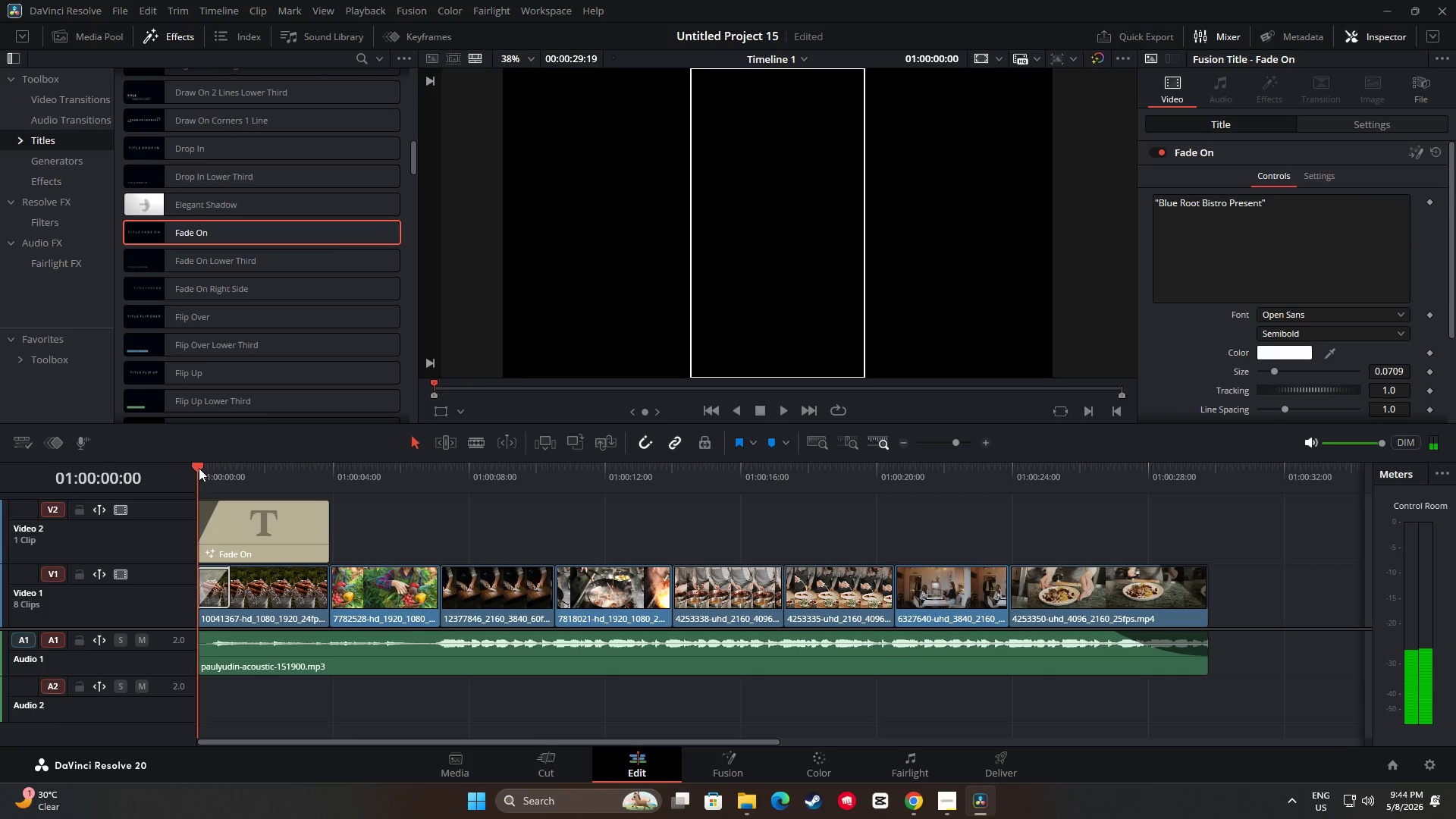 
key(Space)
 